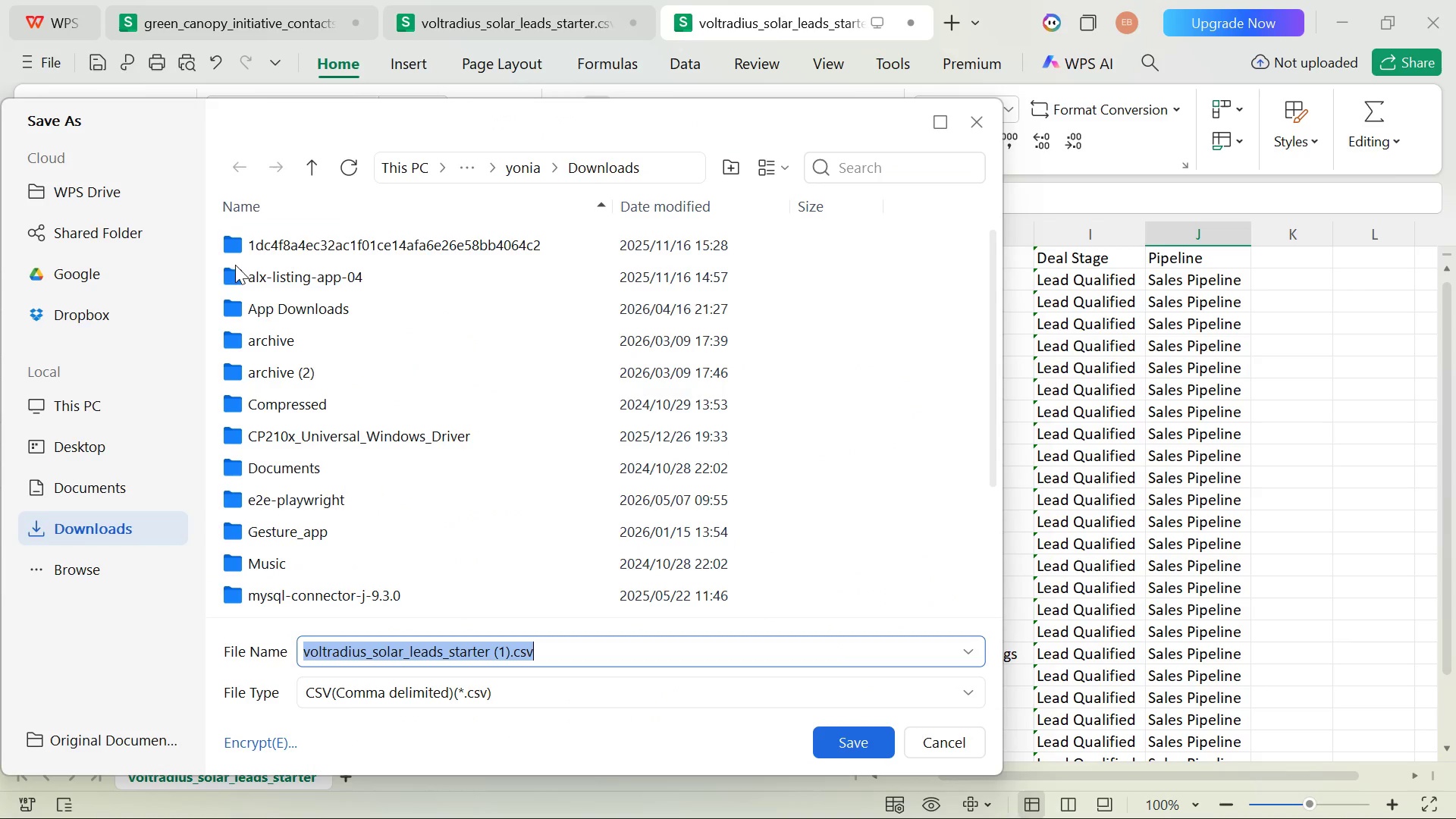 
left_click([491, 649])
 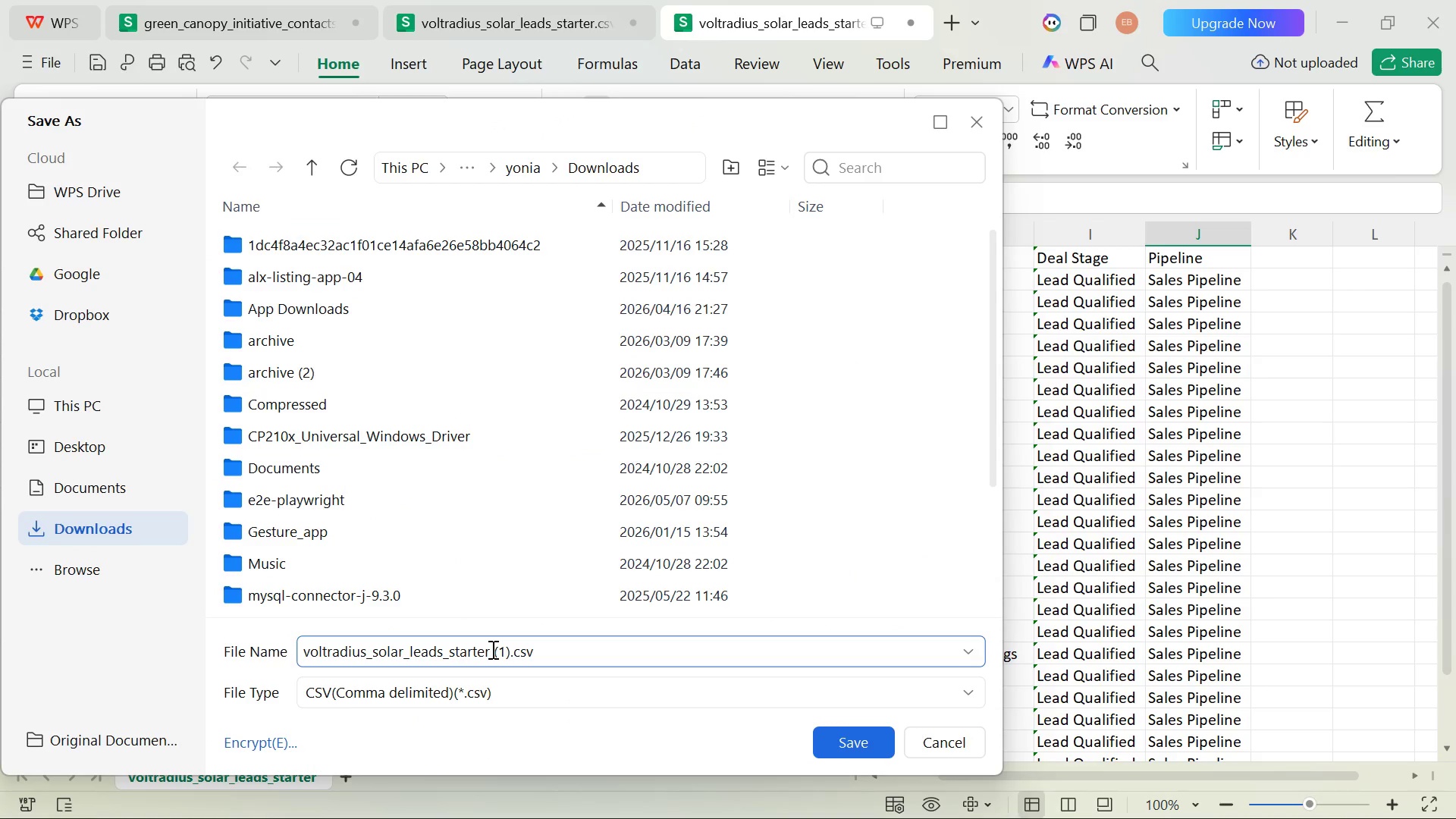 
key(Backspace)
key(Backspace)
key(Backspace)
key(Backspace)
key(Backspace)
key(Backspace)
key(Backspace)
type(deal)
 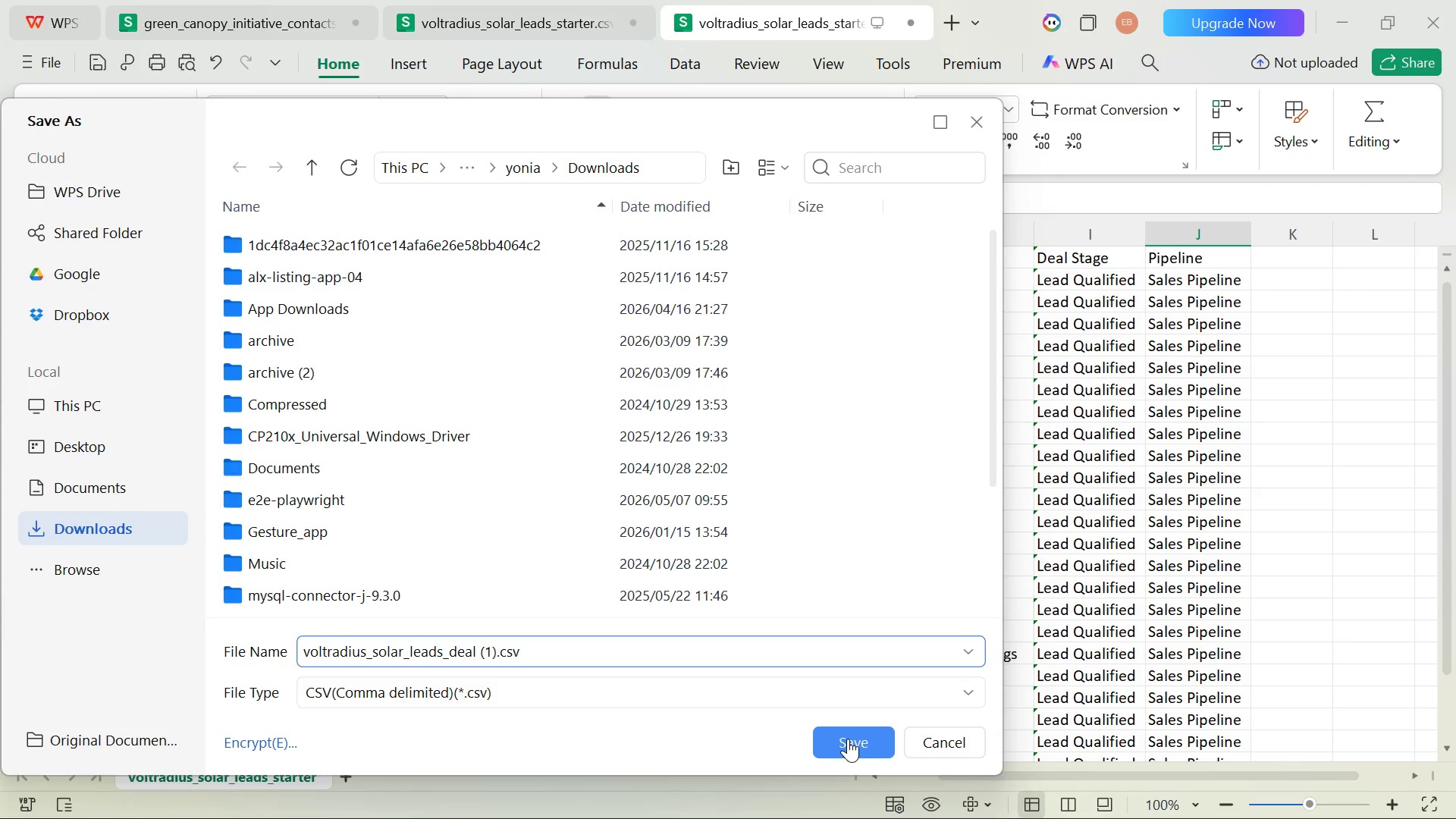 
left_click([848, 739])
 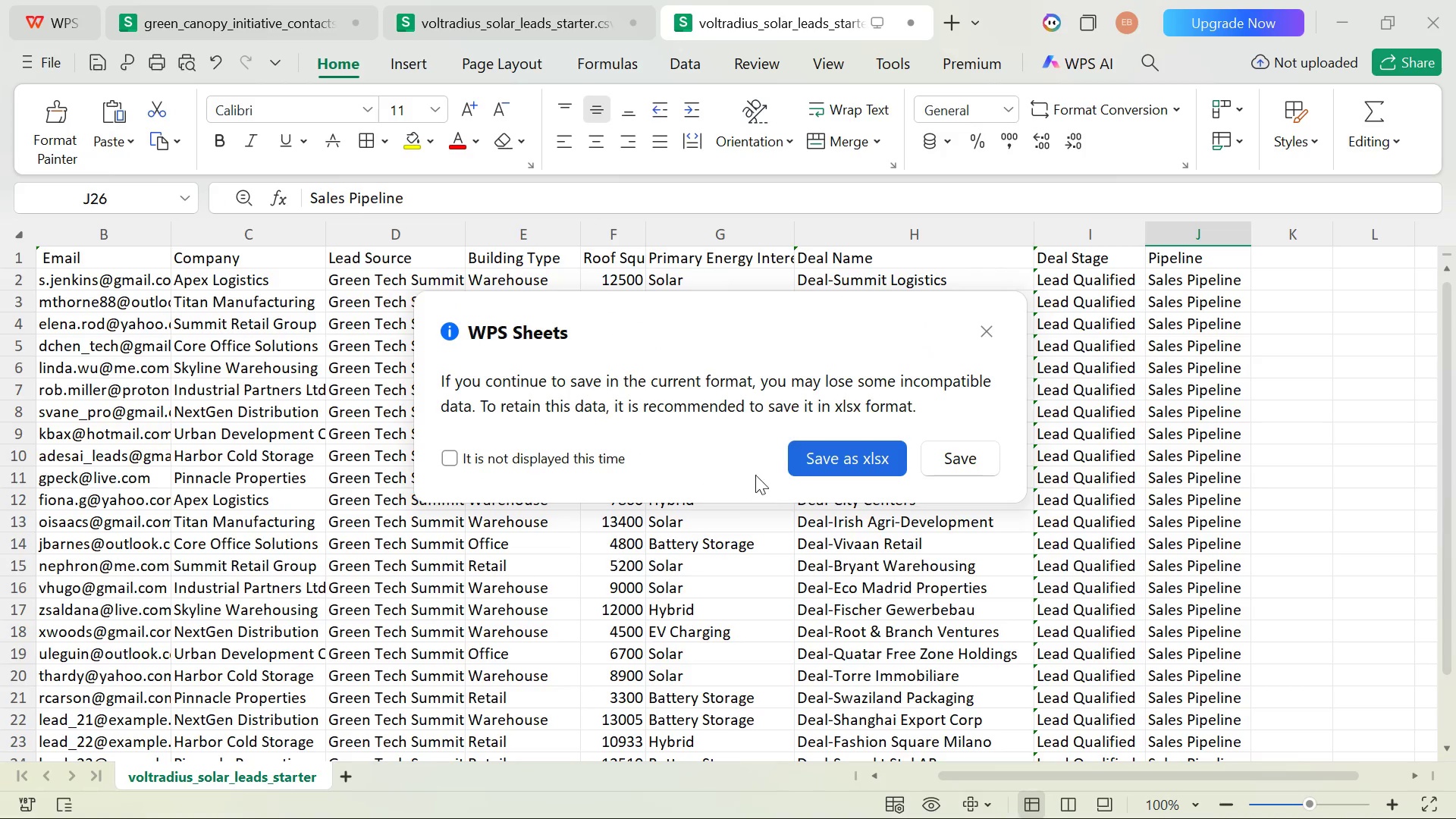 
wait(10.0)
 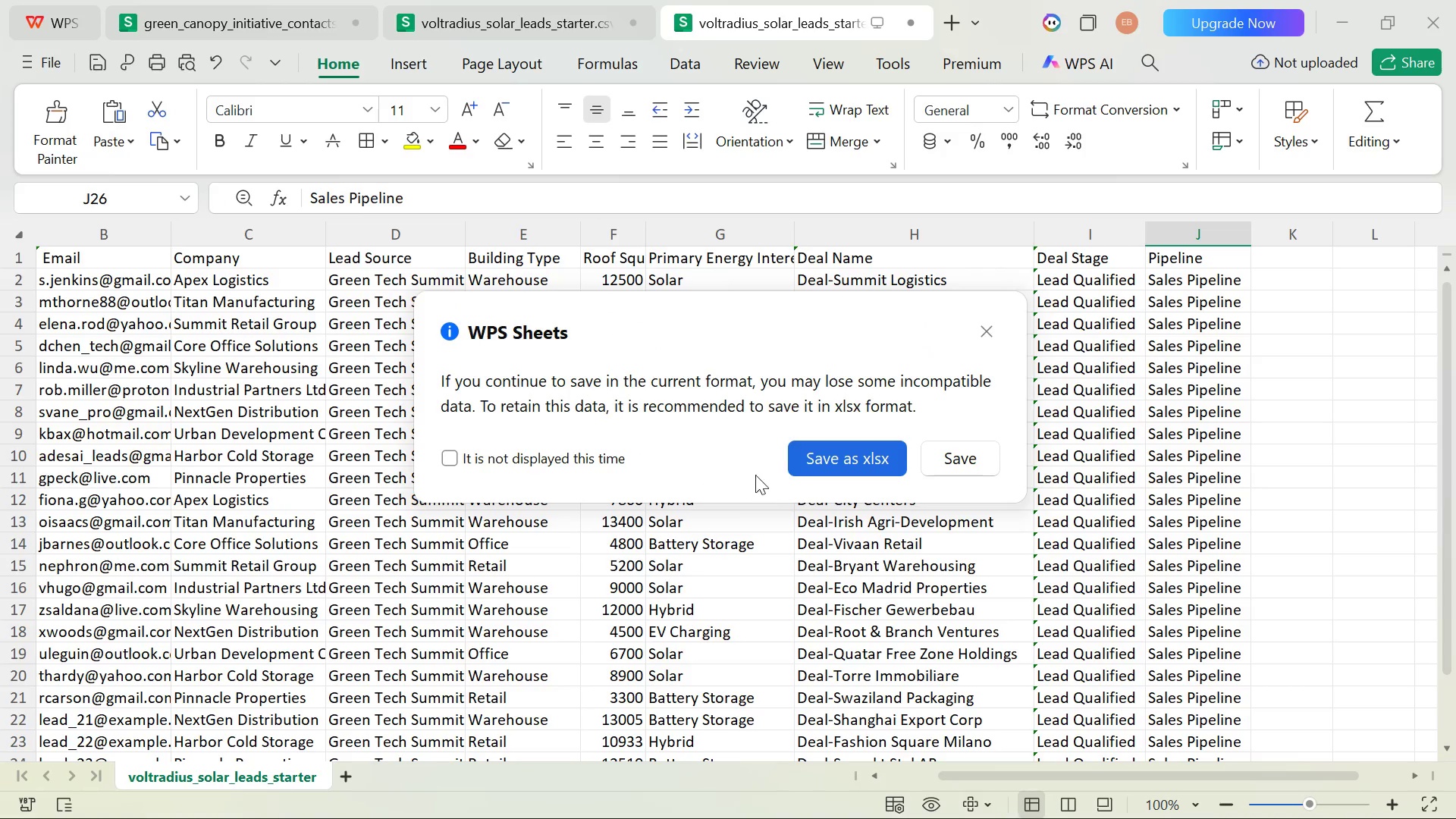 
left_click([954, 458])
 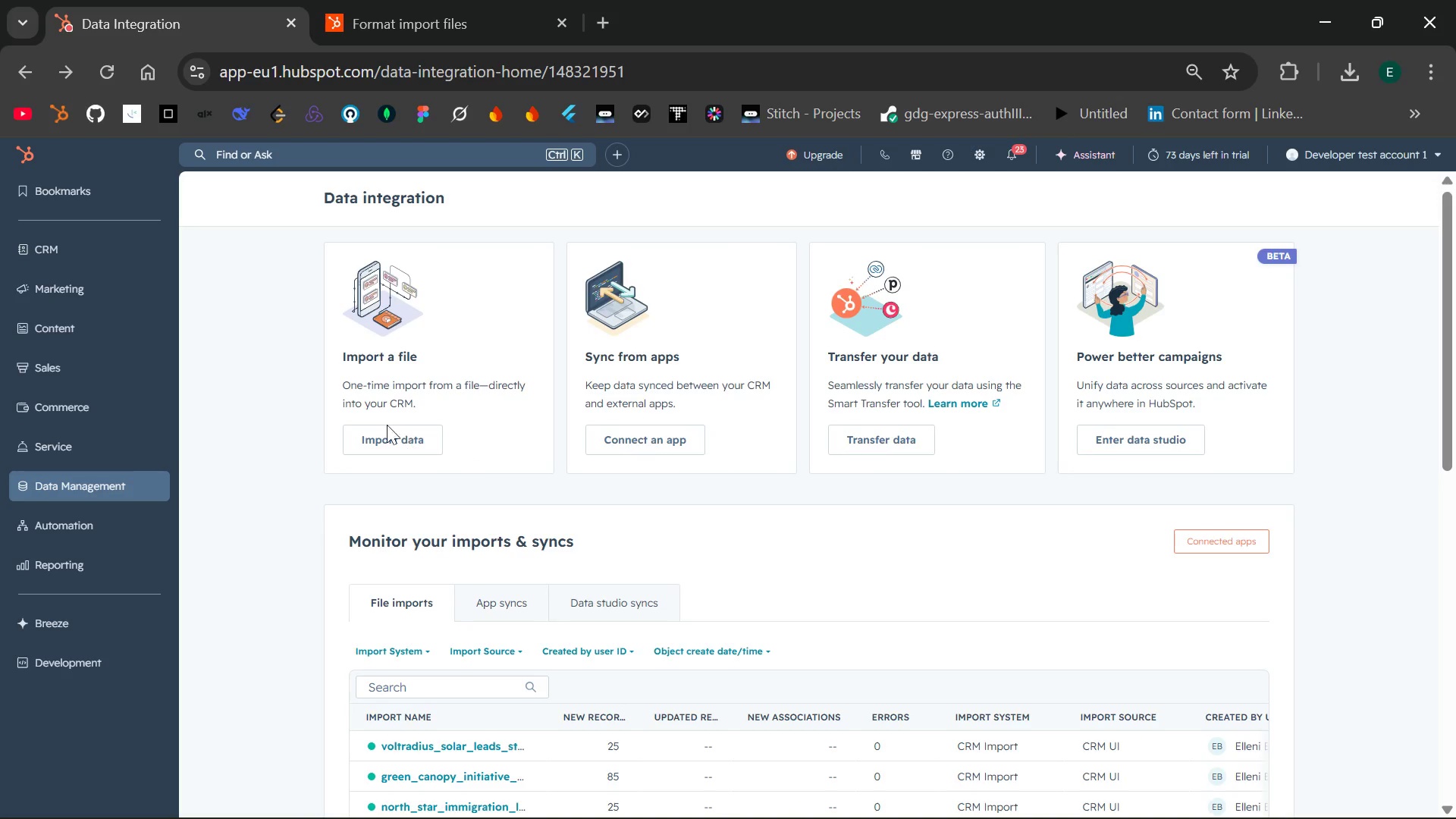 
wait(10.2)
 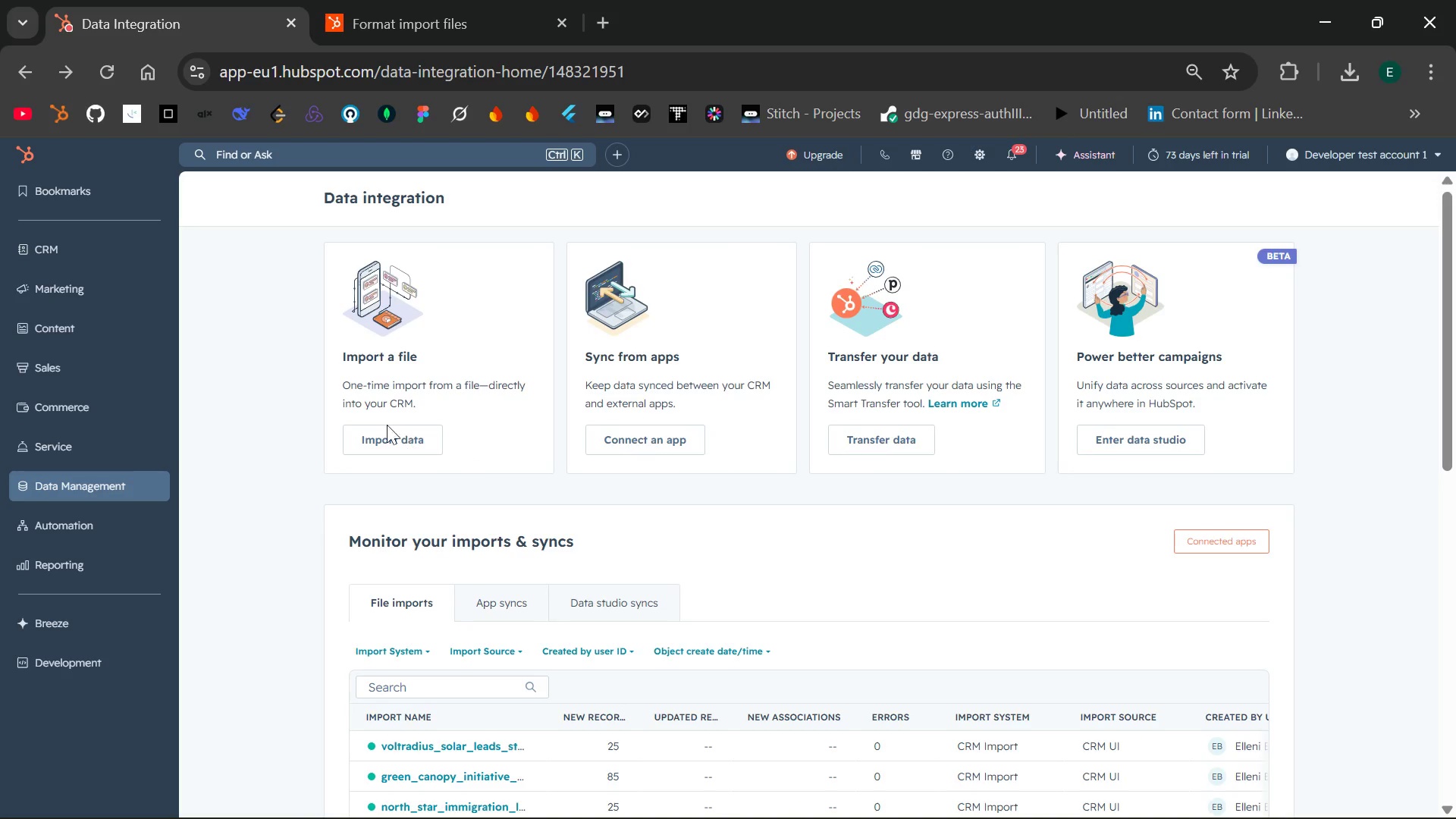 
left_click([405, 431])
 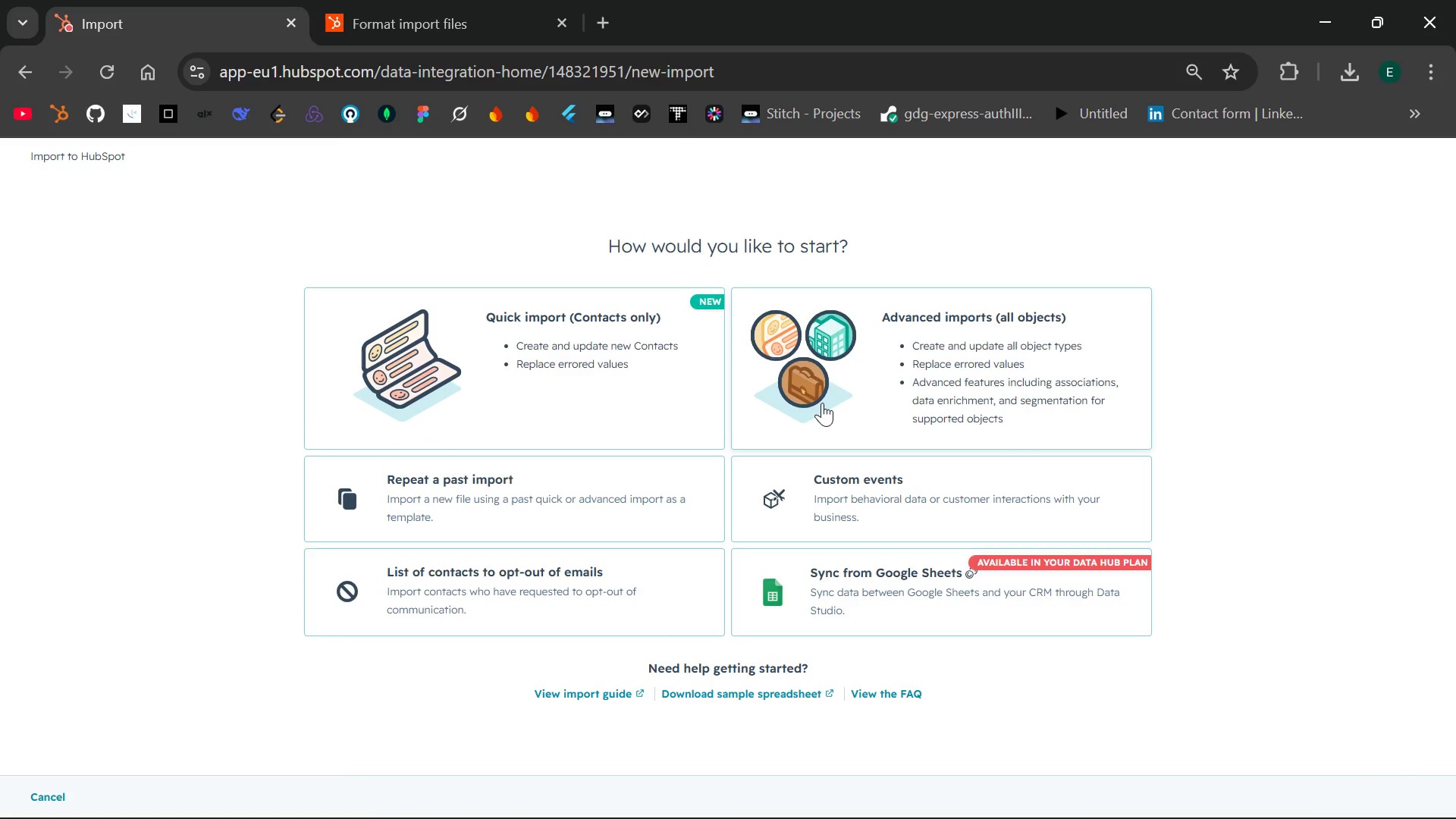 
left_click([822, 403])
 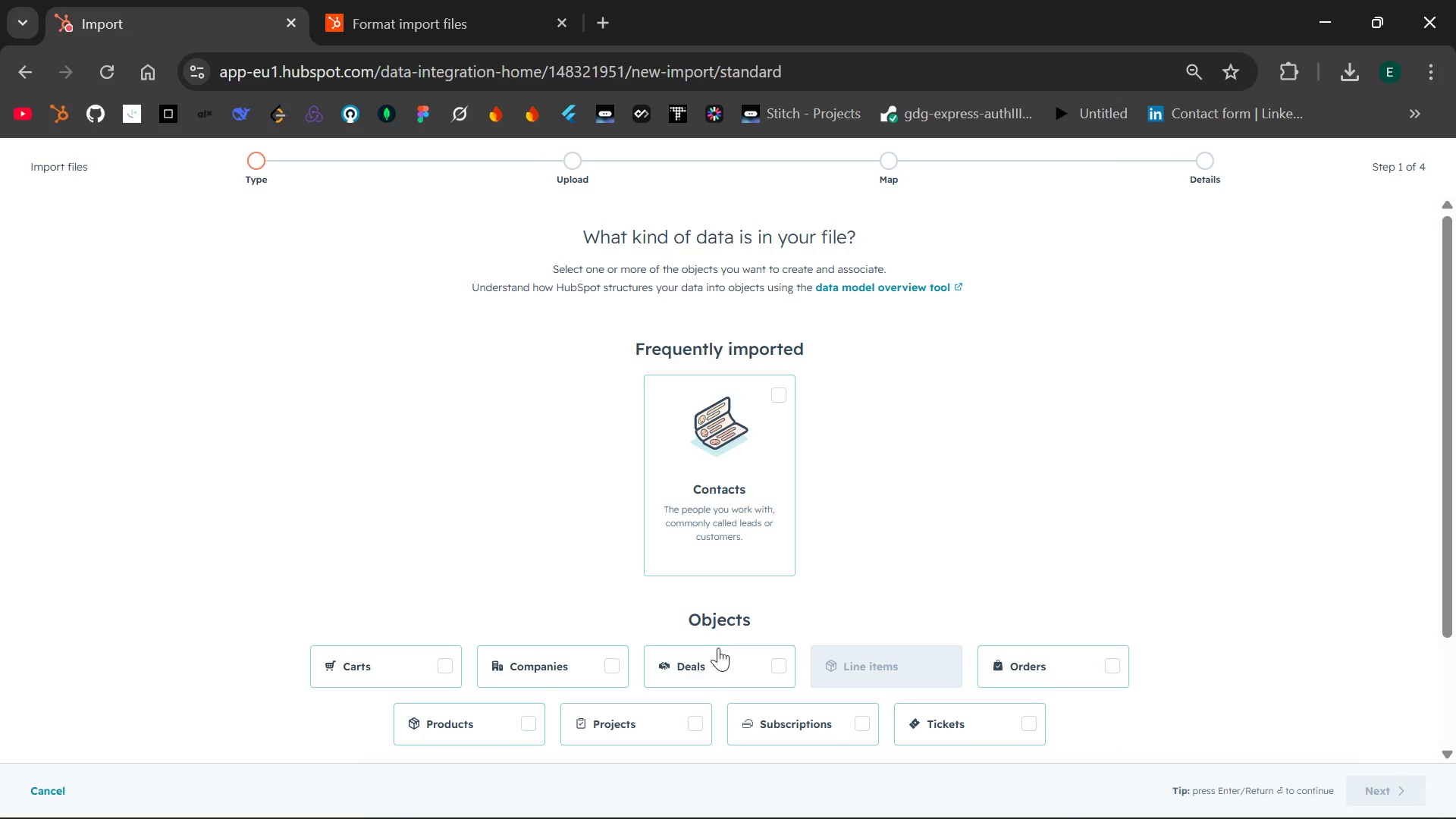 
left_click([772, 657])
 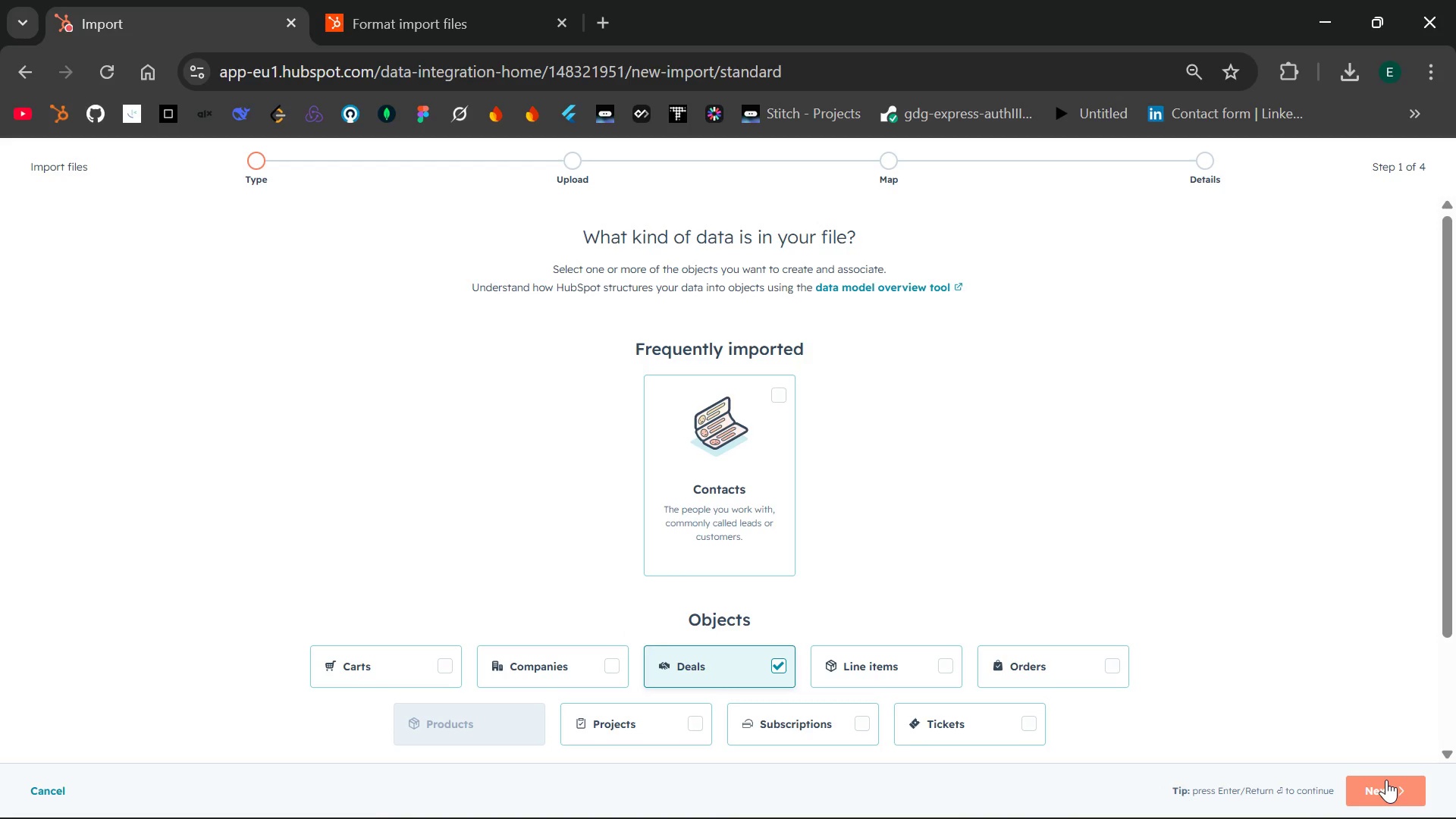 
wait(15.23)
 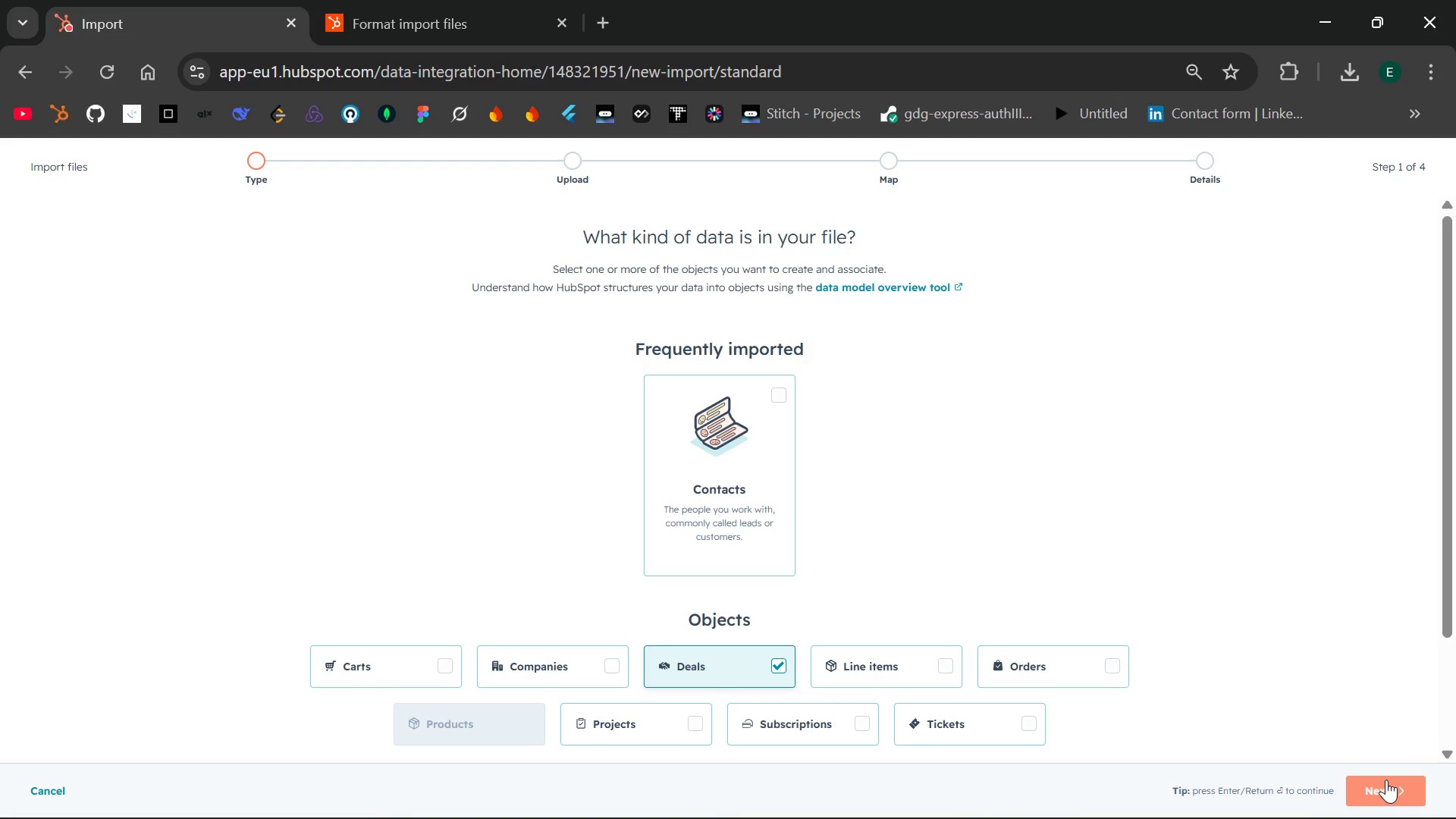 
left_click([1386, 780])
 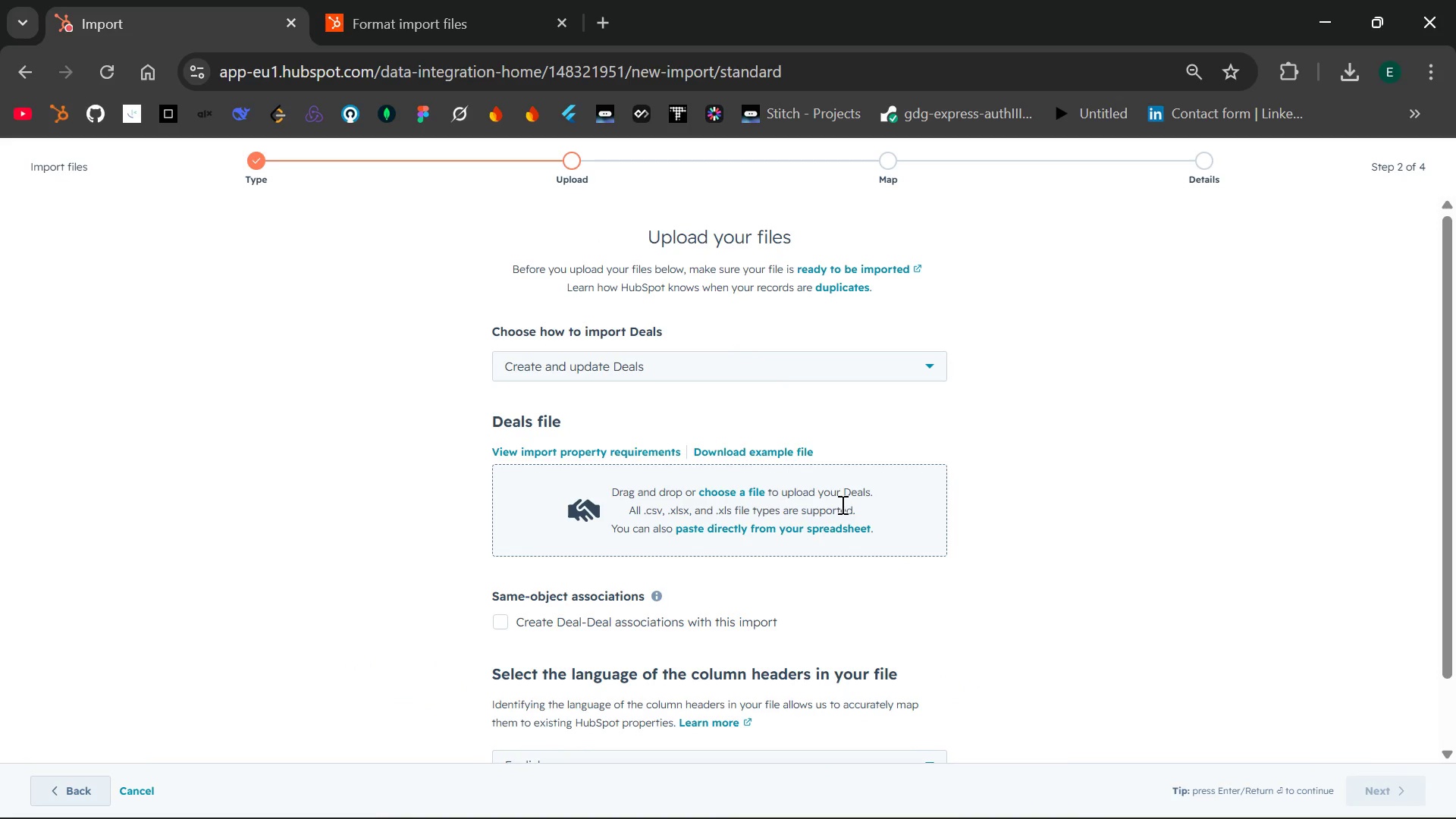 
left_click([733, 487])
 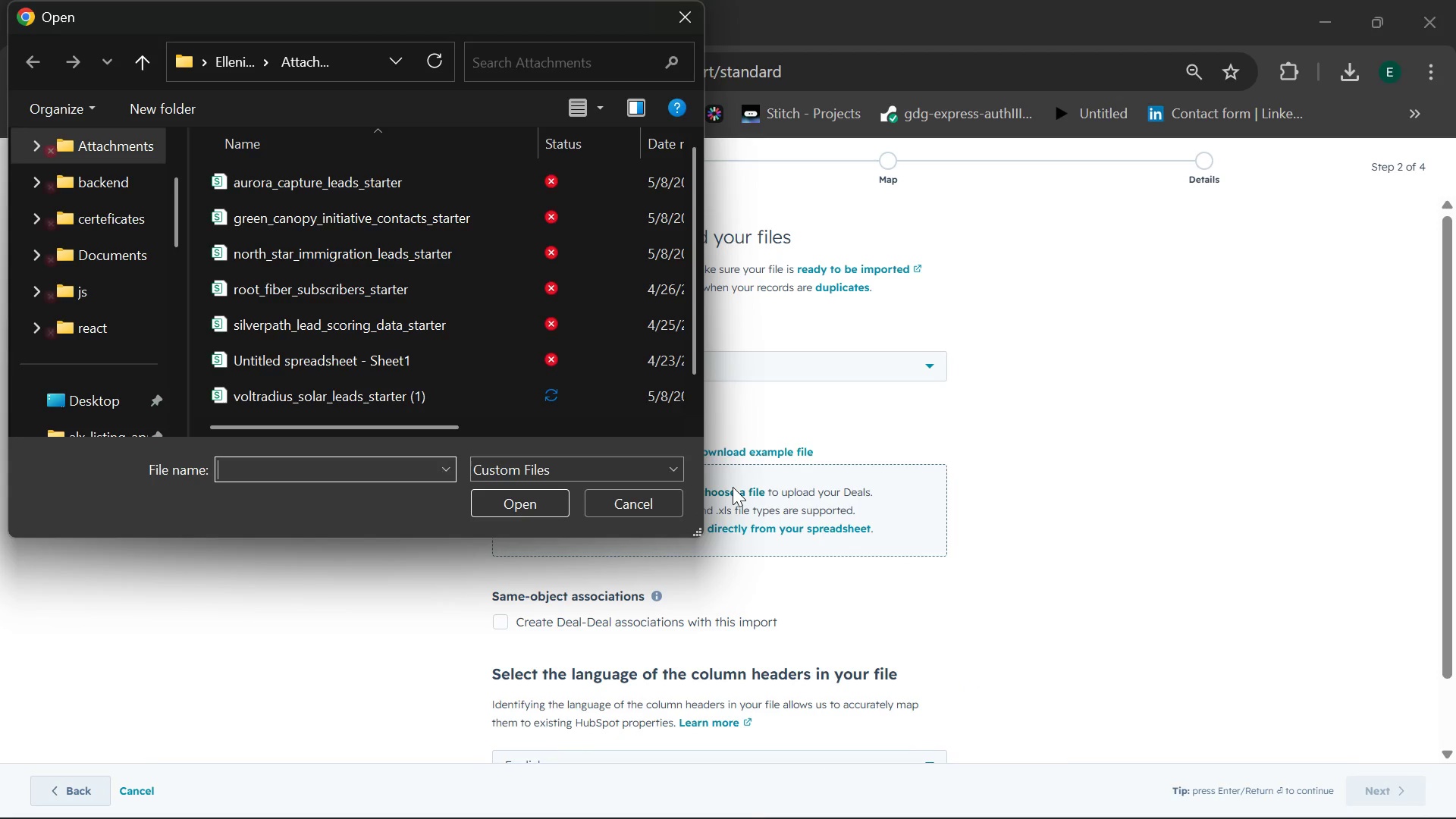 
mouse_move([458, 323])
 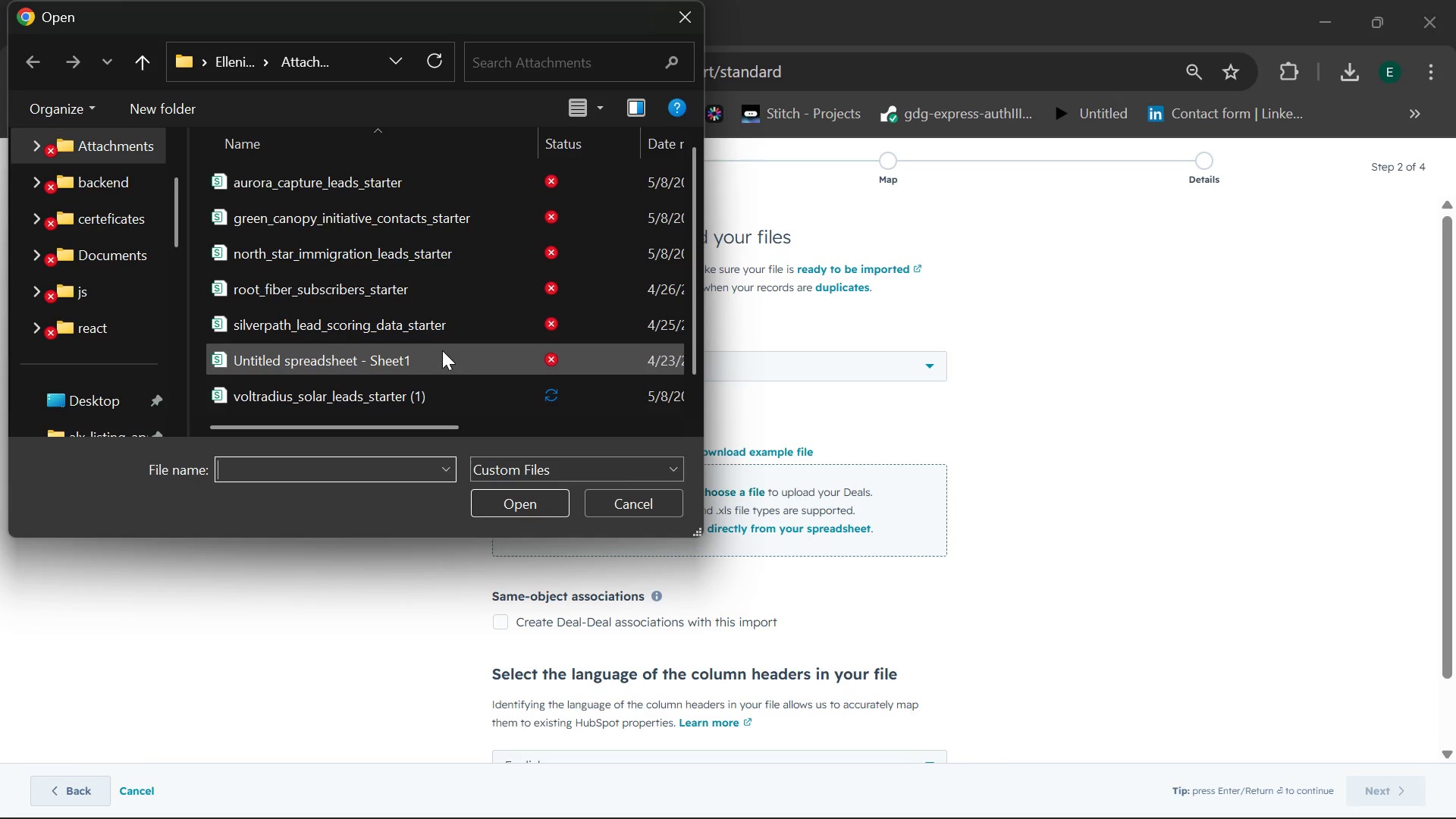 
scroll: coordinate [442, 350], scroll_direction: down, amount: 2.0
 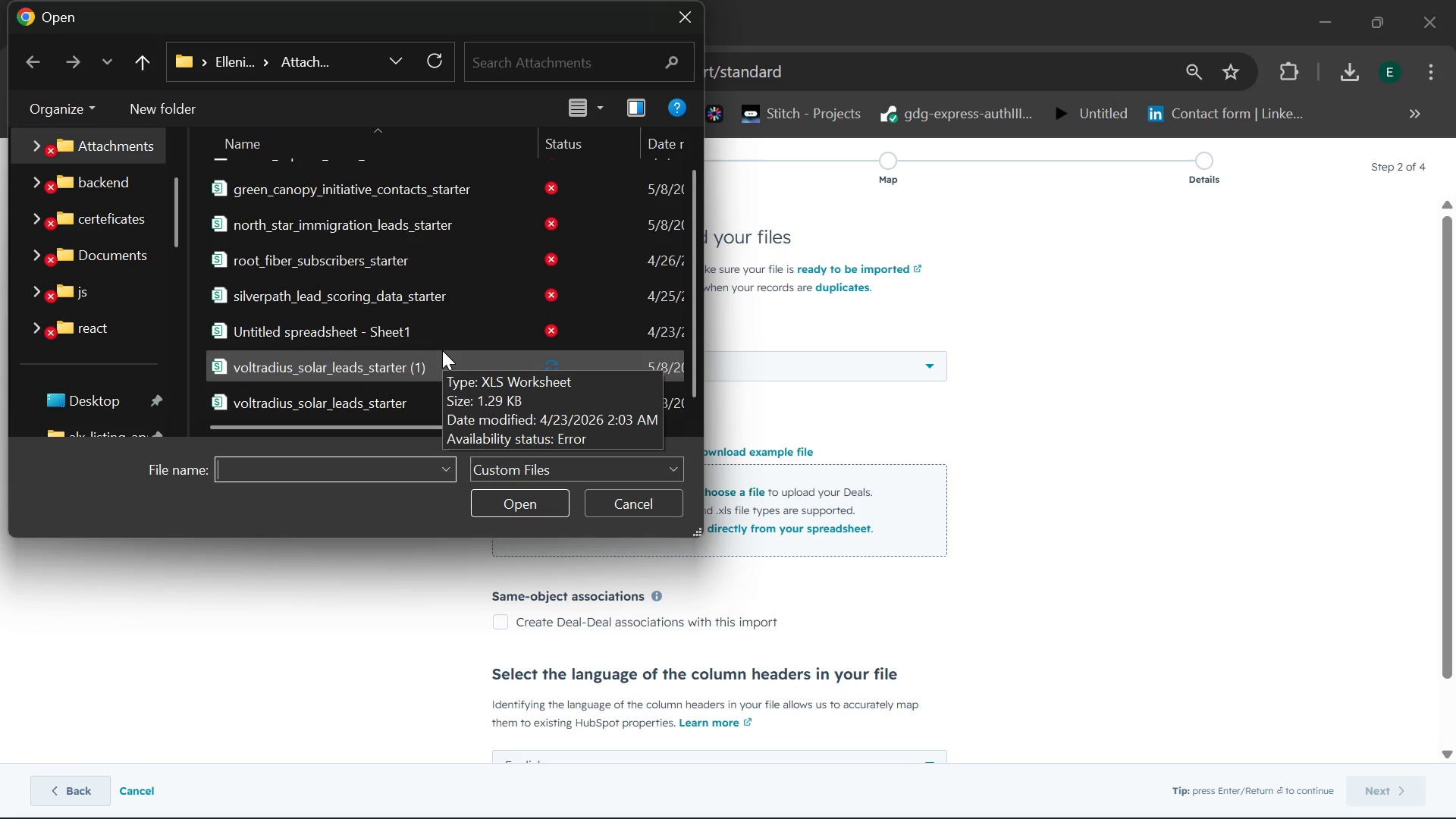 
scroll: coordinate [442, 350], scroll_direction: none, amount: 0.0
 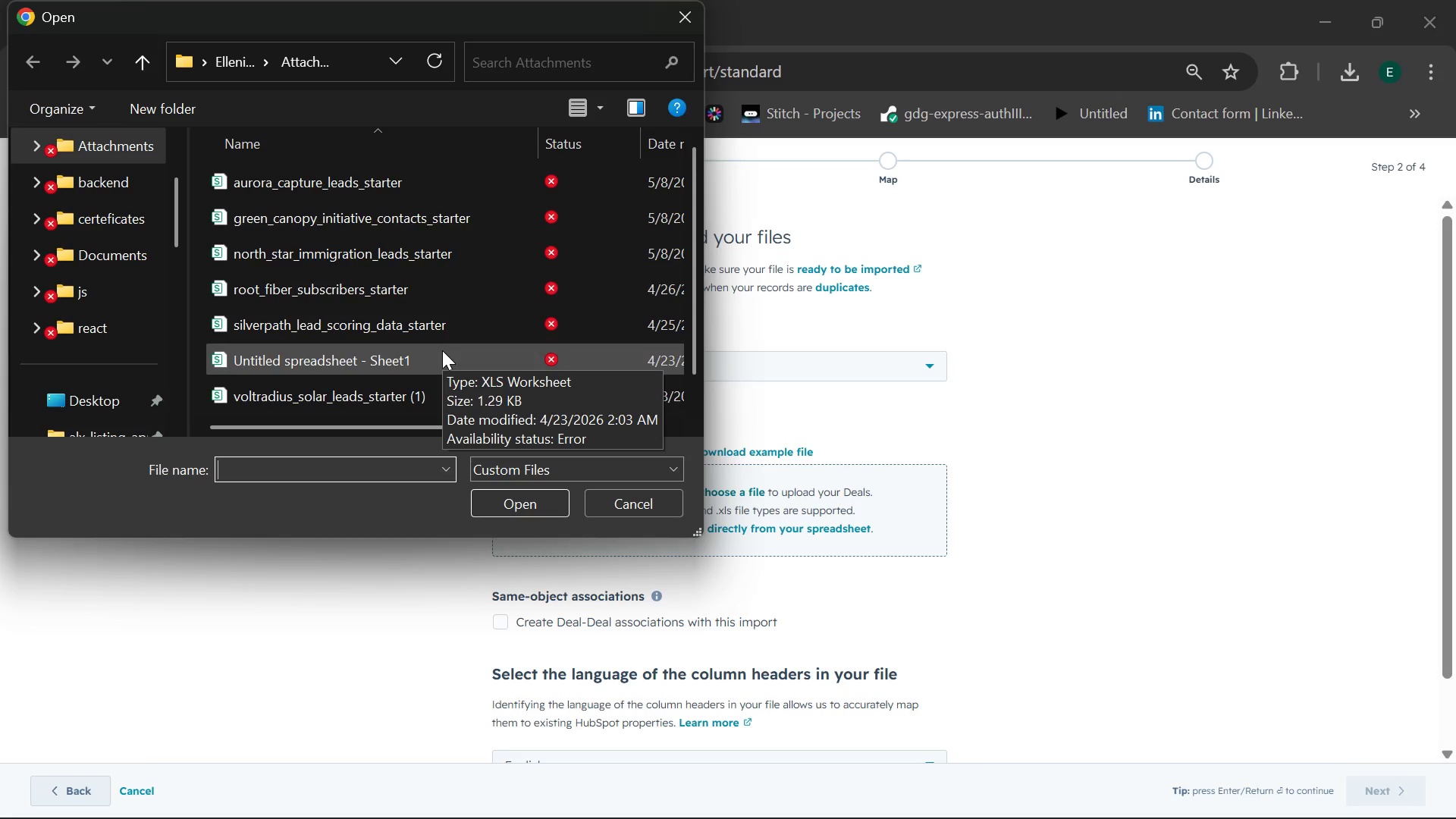 
scroll: coordinate [409, 355], scroll_direction: down, amount: 20.0
 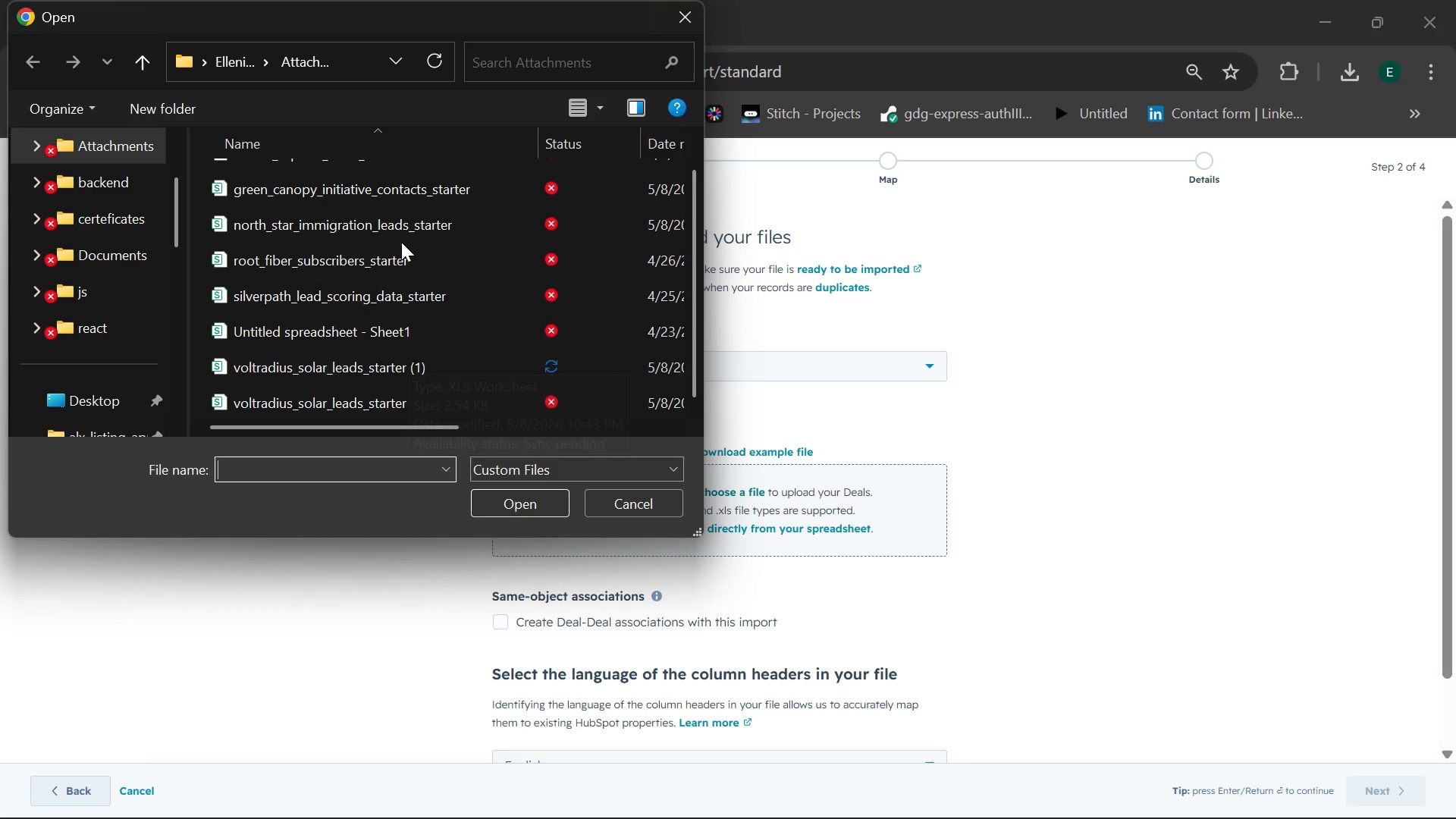 
scroll: coordinate [401, 242], scroll_direction: up, amount: 8.0
 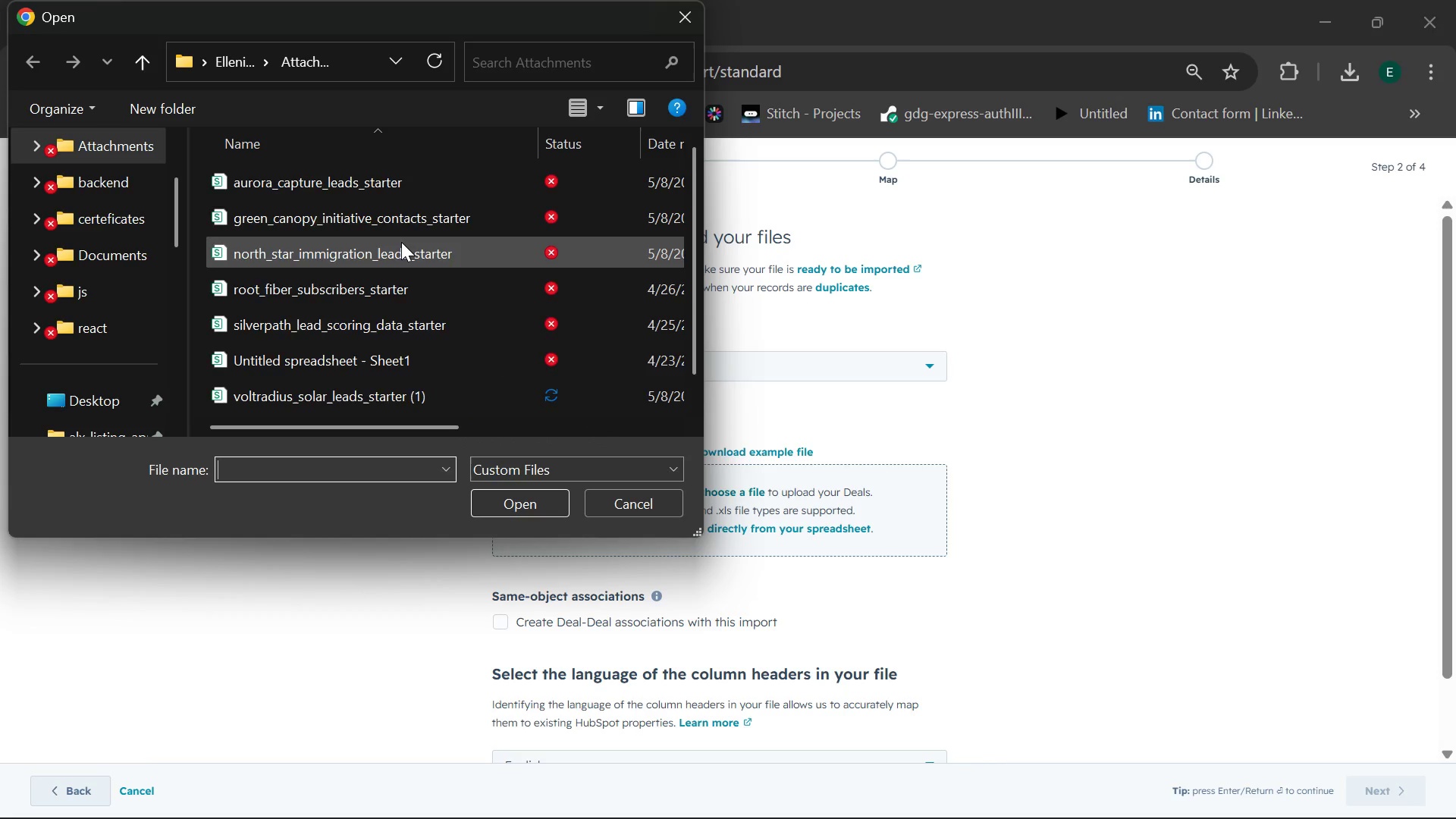 
scroll: coordinate [123, 348], scroll_direction: down, amount: 9.0
 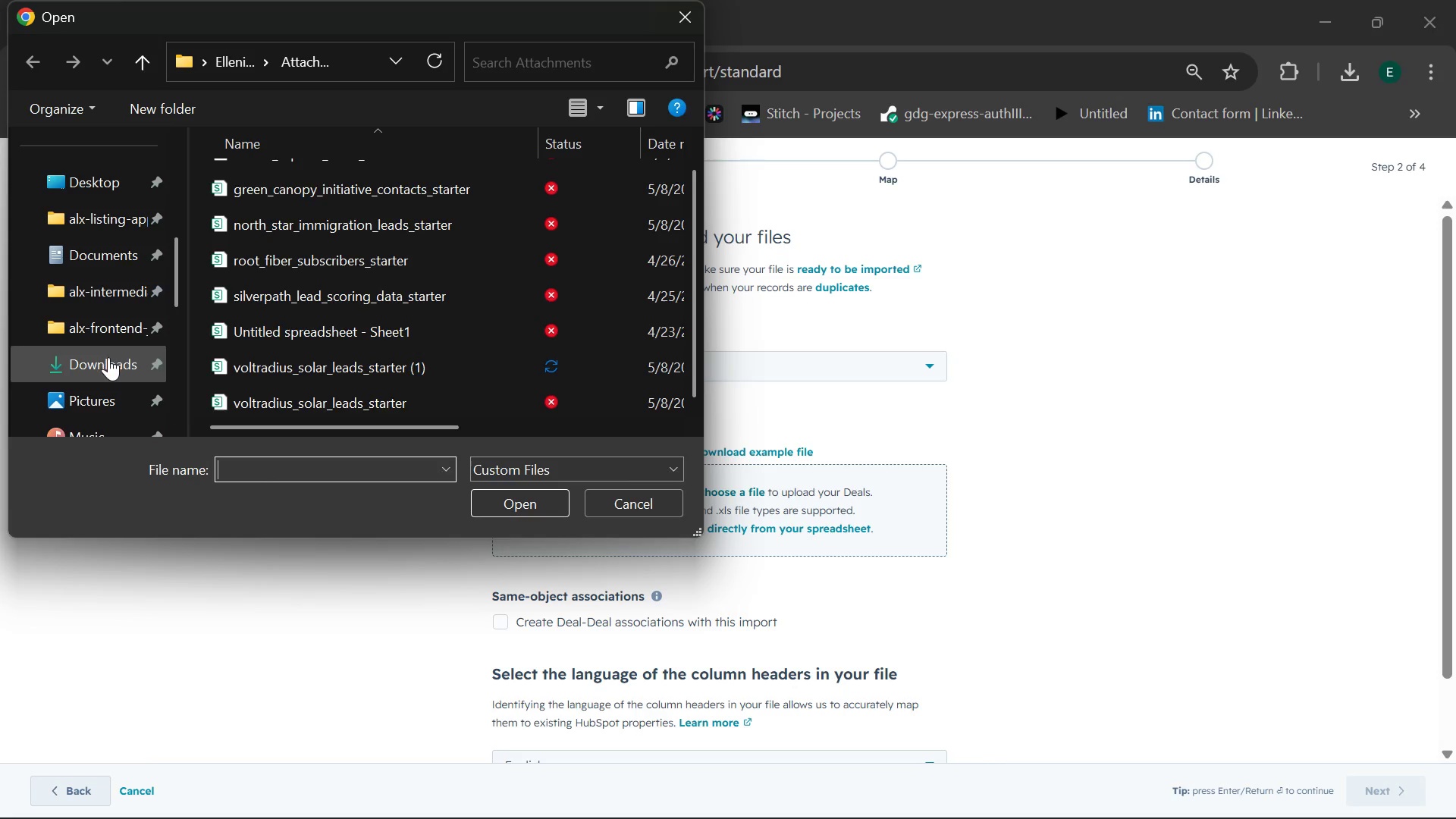 
left_click([108, 357])
 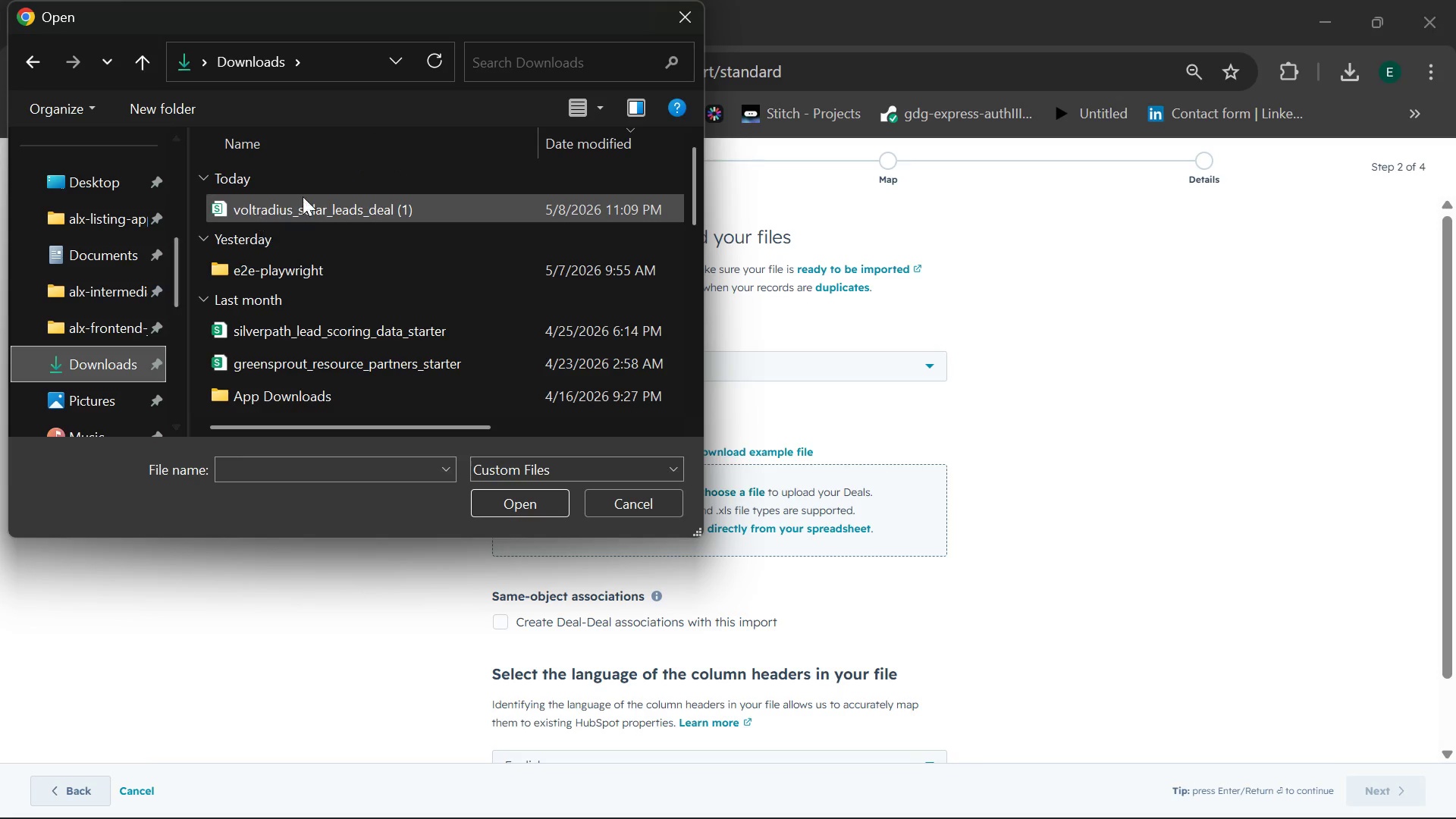 
left_click([341, 193])
 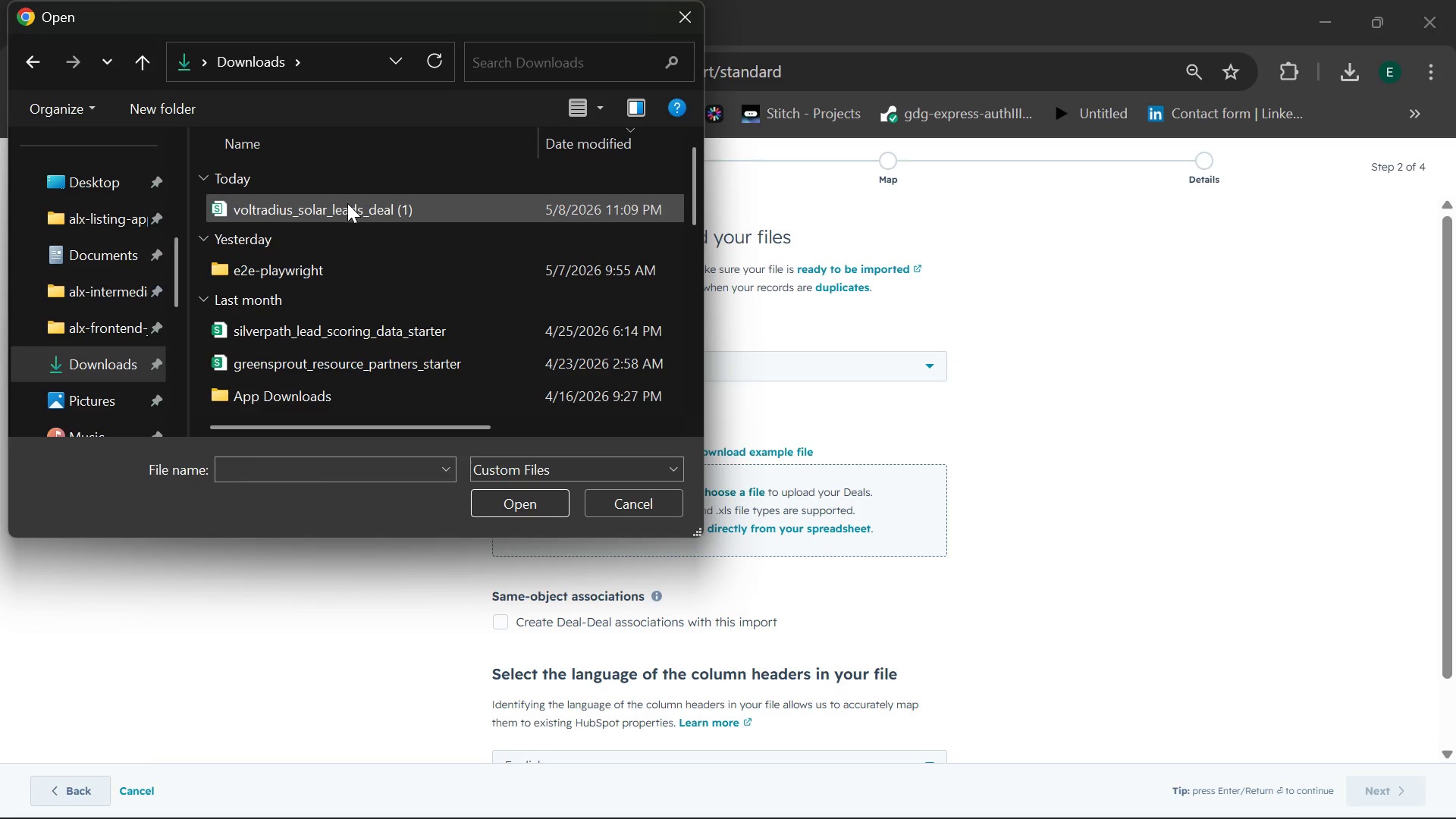 
left_click([347, 203])
 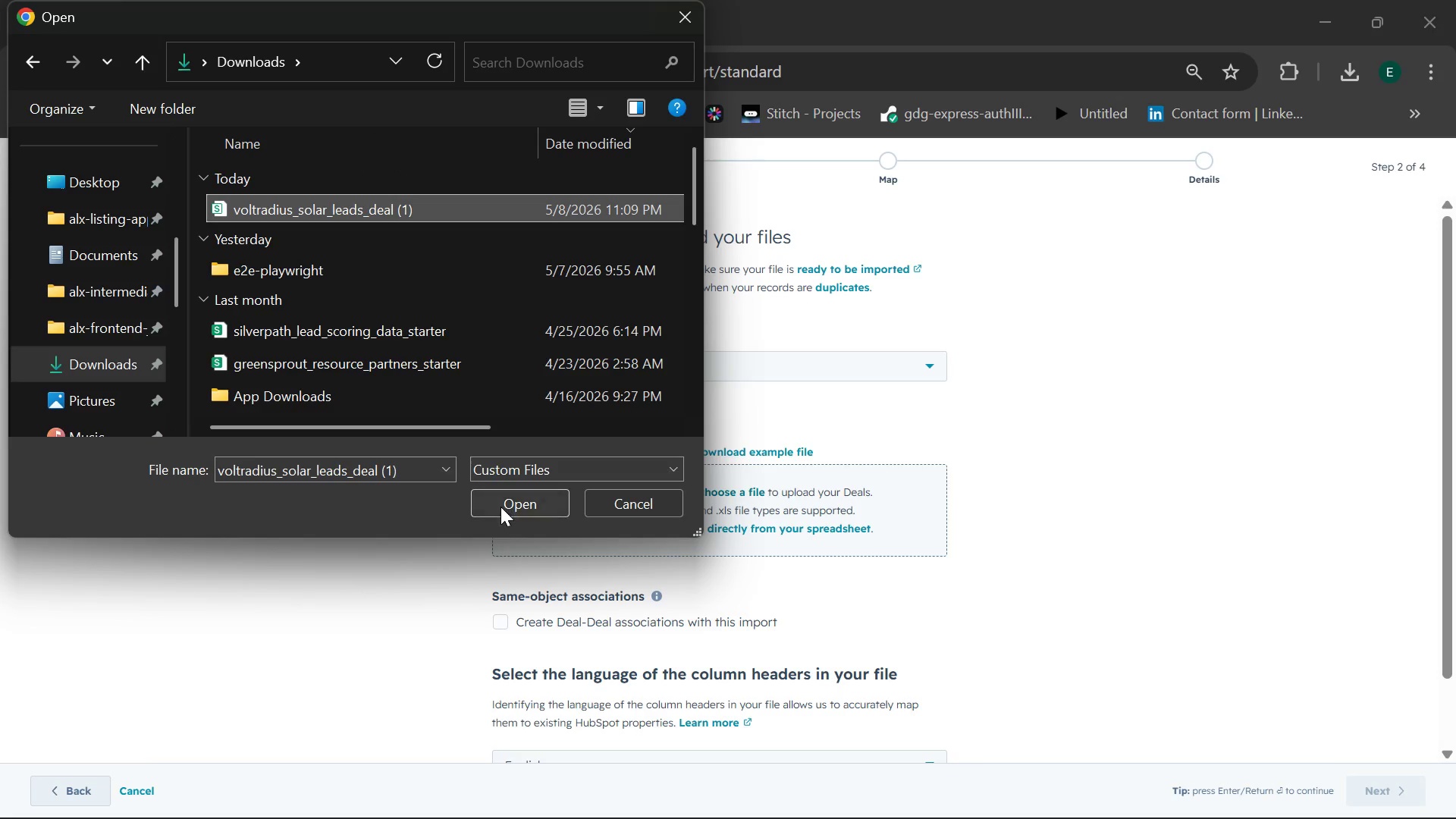 
left_click([500, 507])
 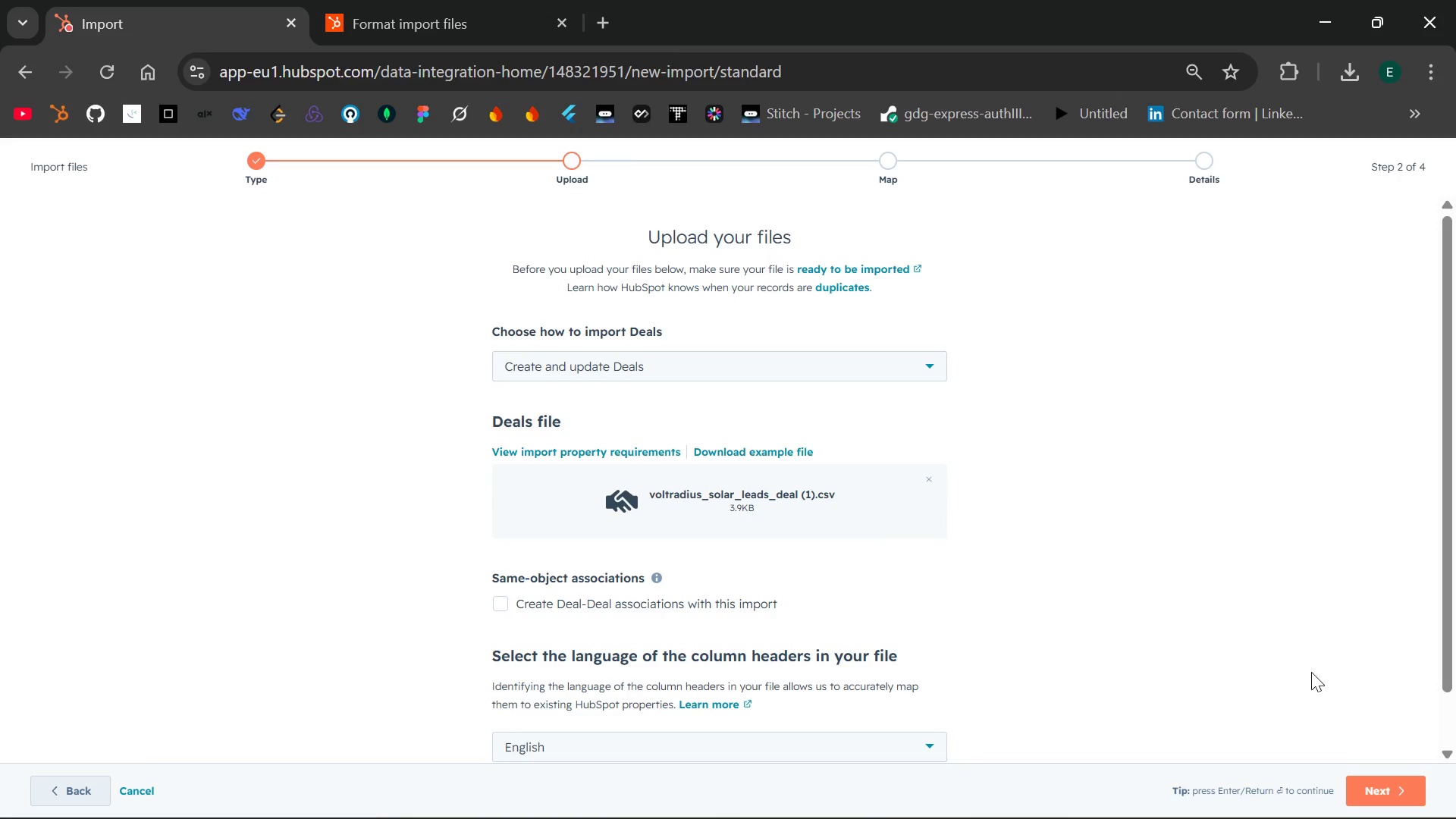 
wait(5.2)
 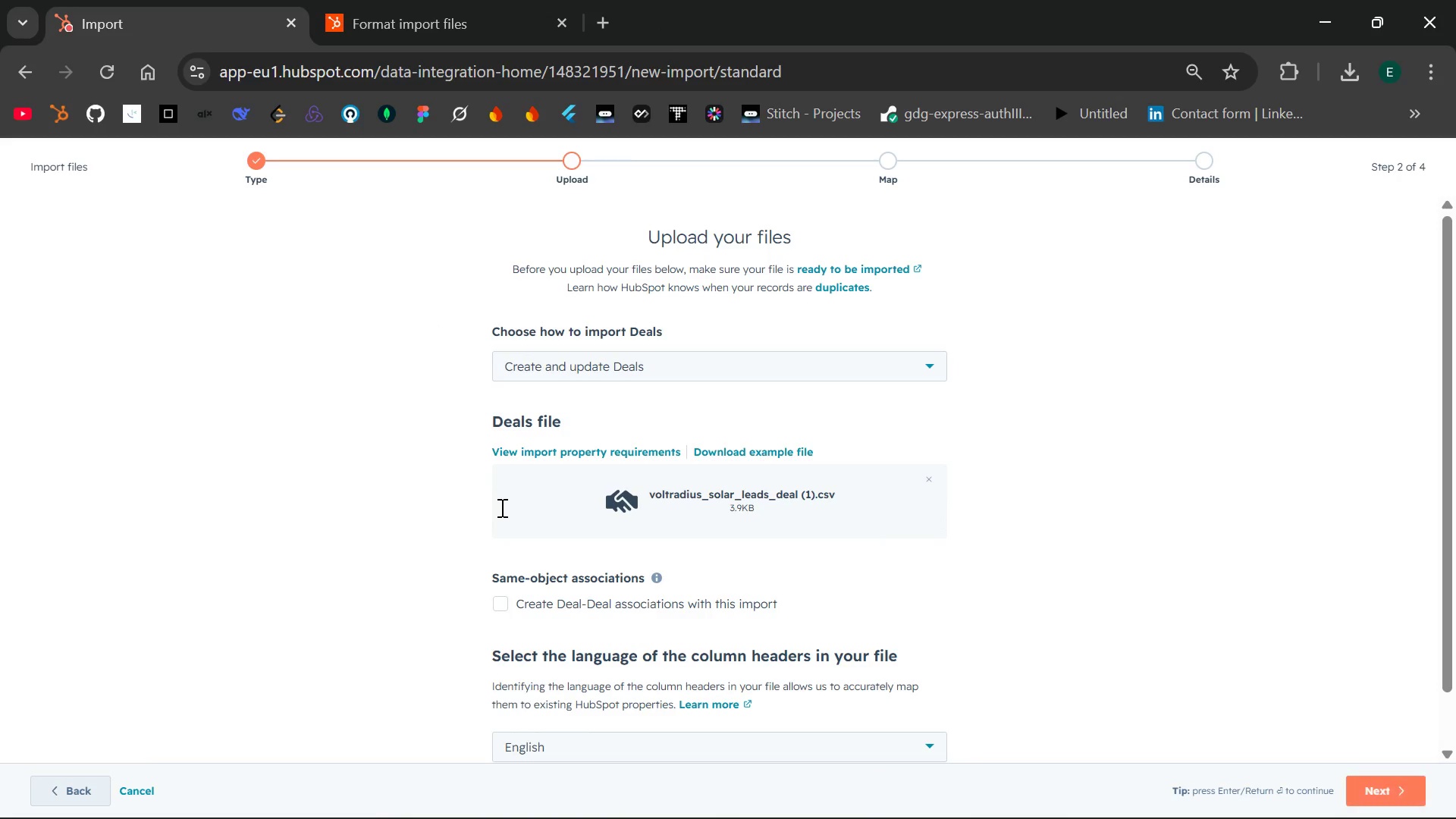 
left_click([1375, 783])
 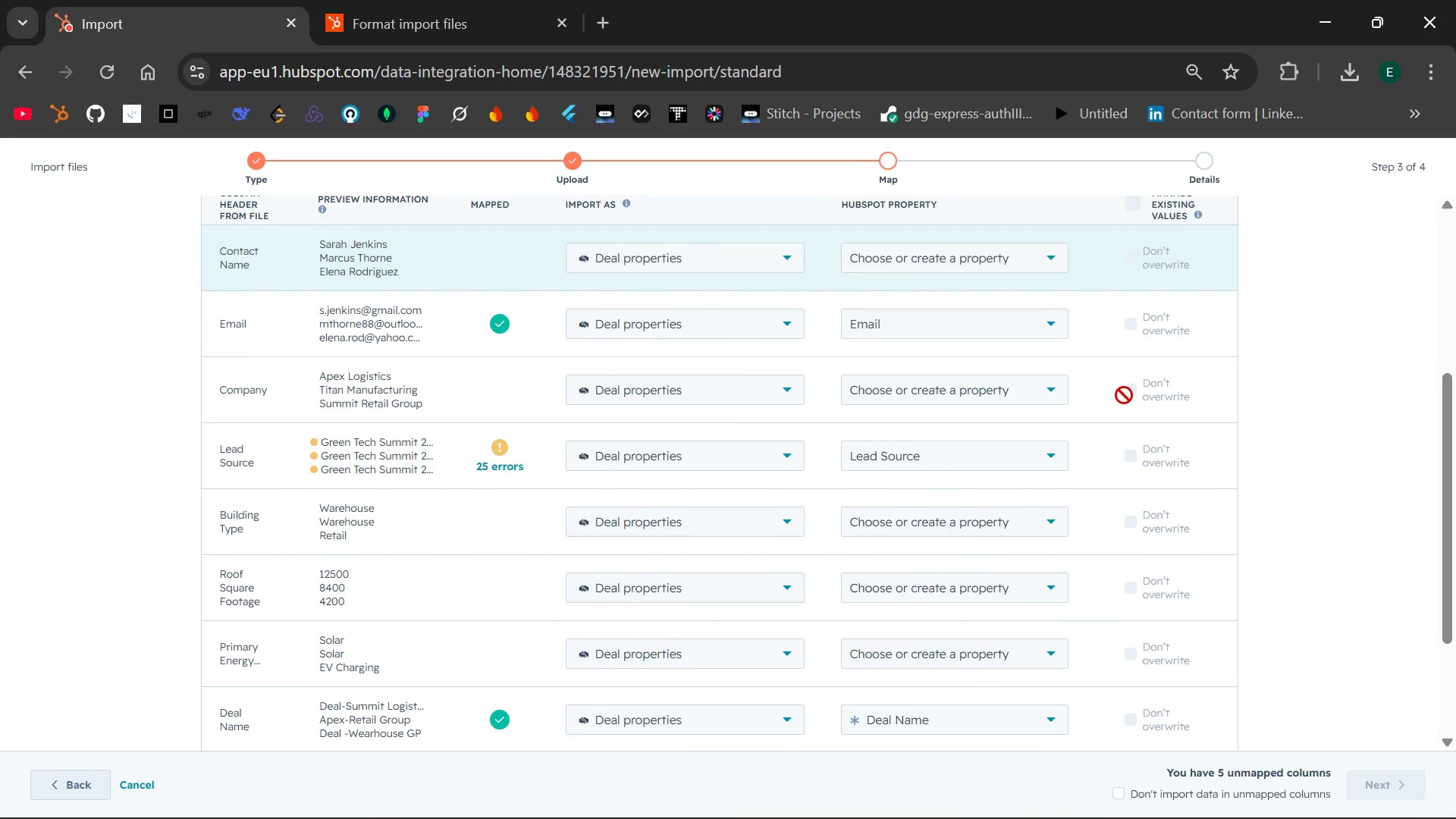 
wait(13.14)
 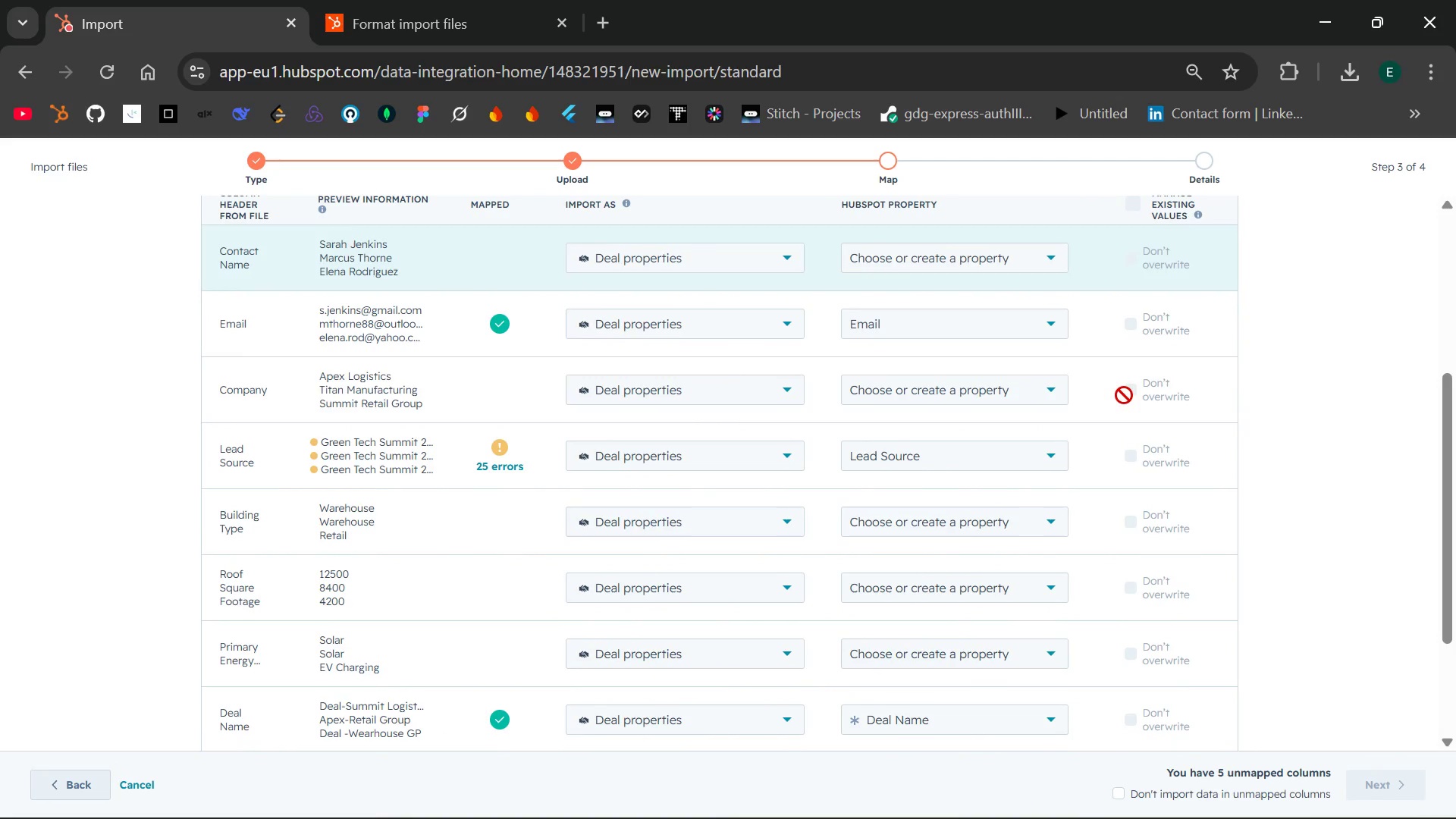 
left_click([788, 422])
 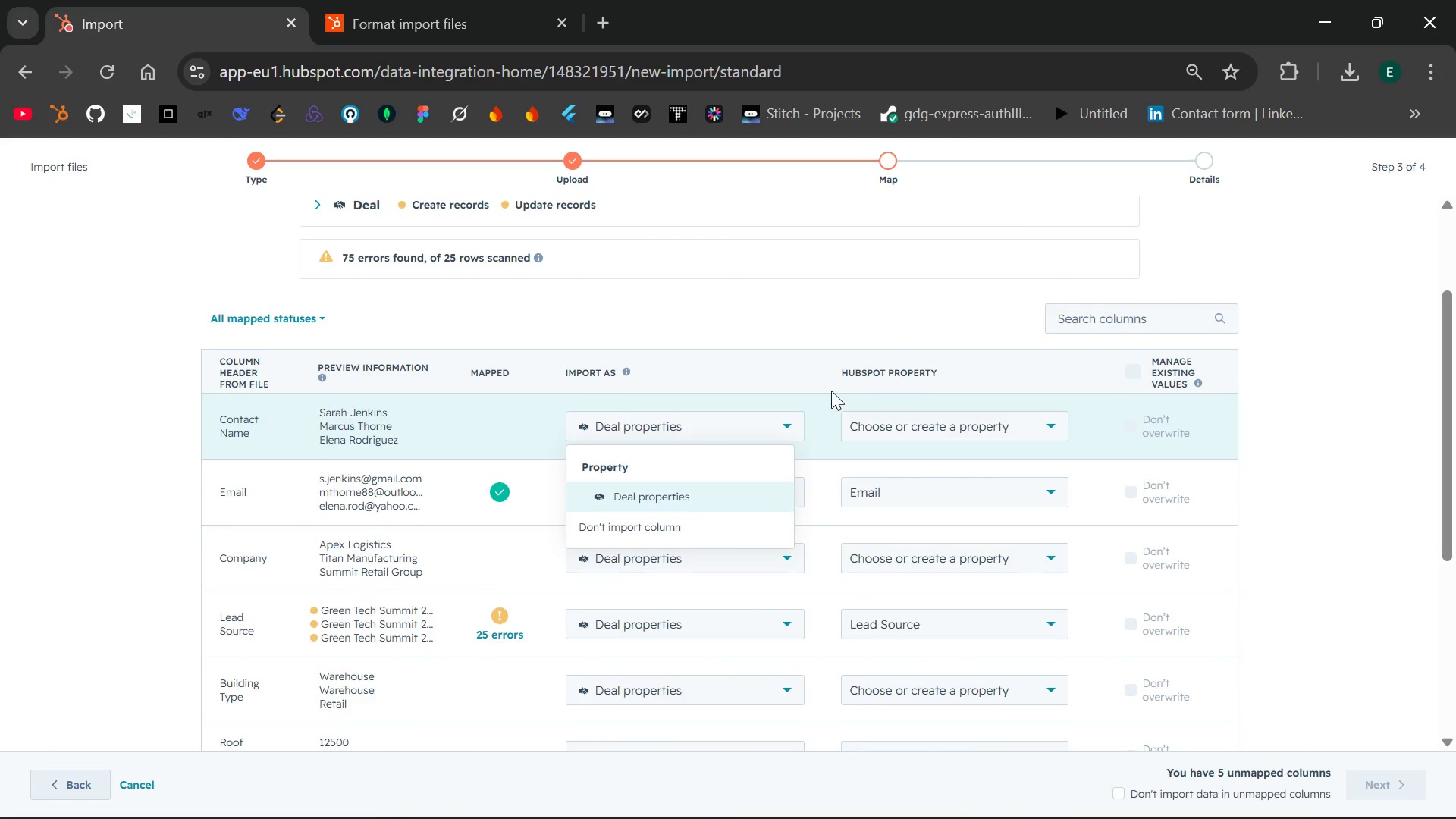 
left_click([833, 380])
 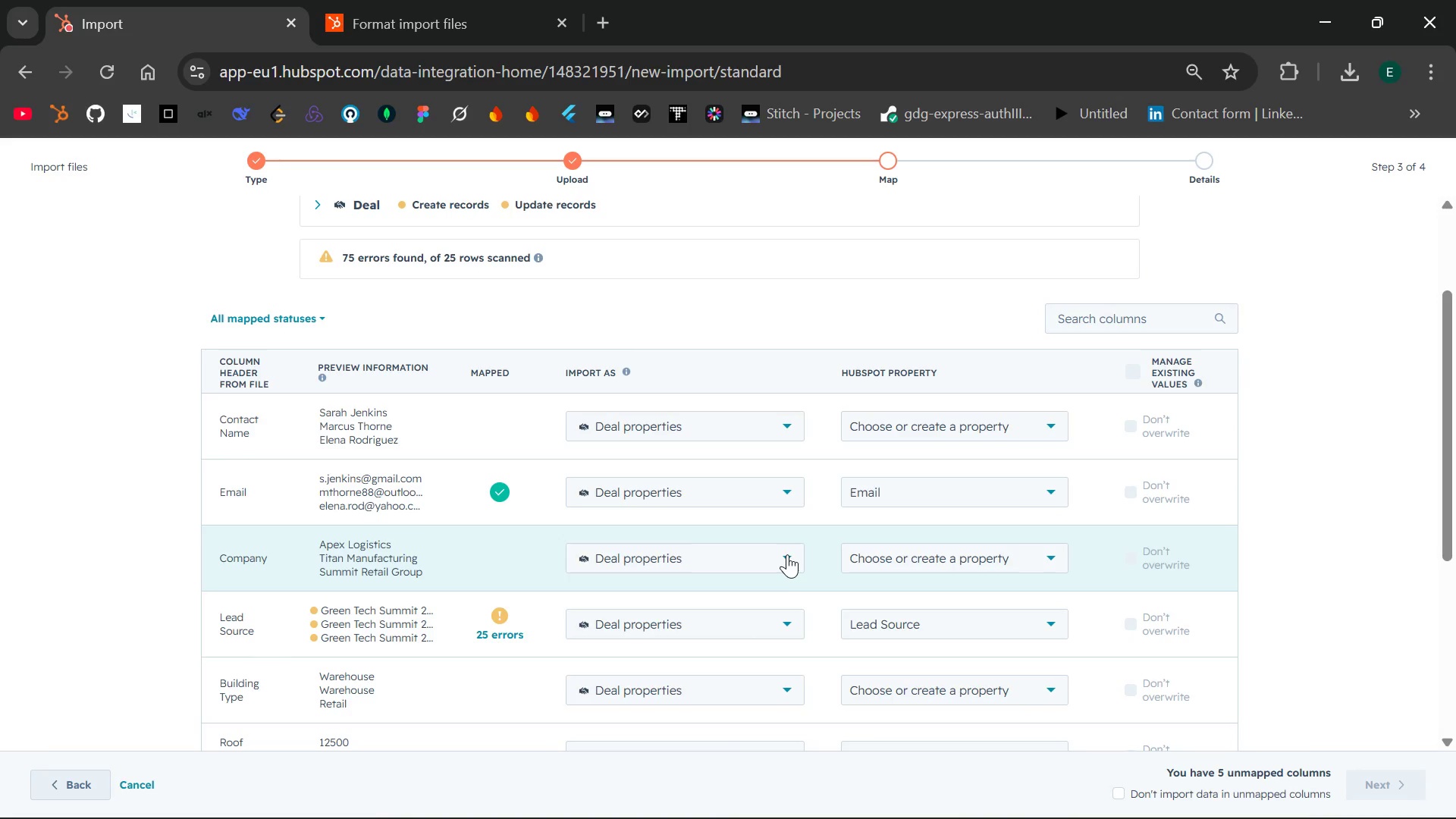 
wait(7.38)
 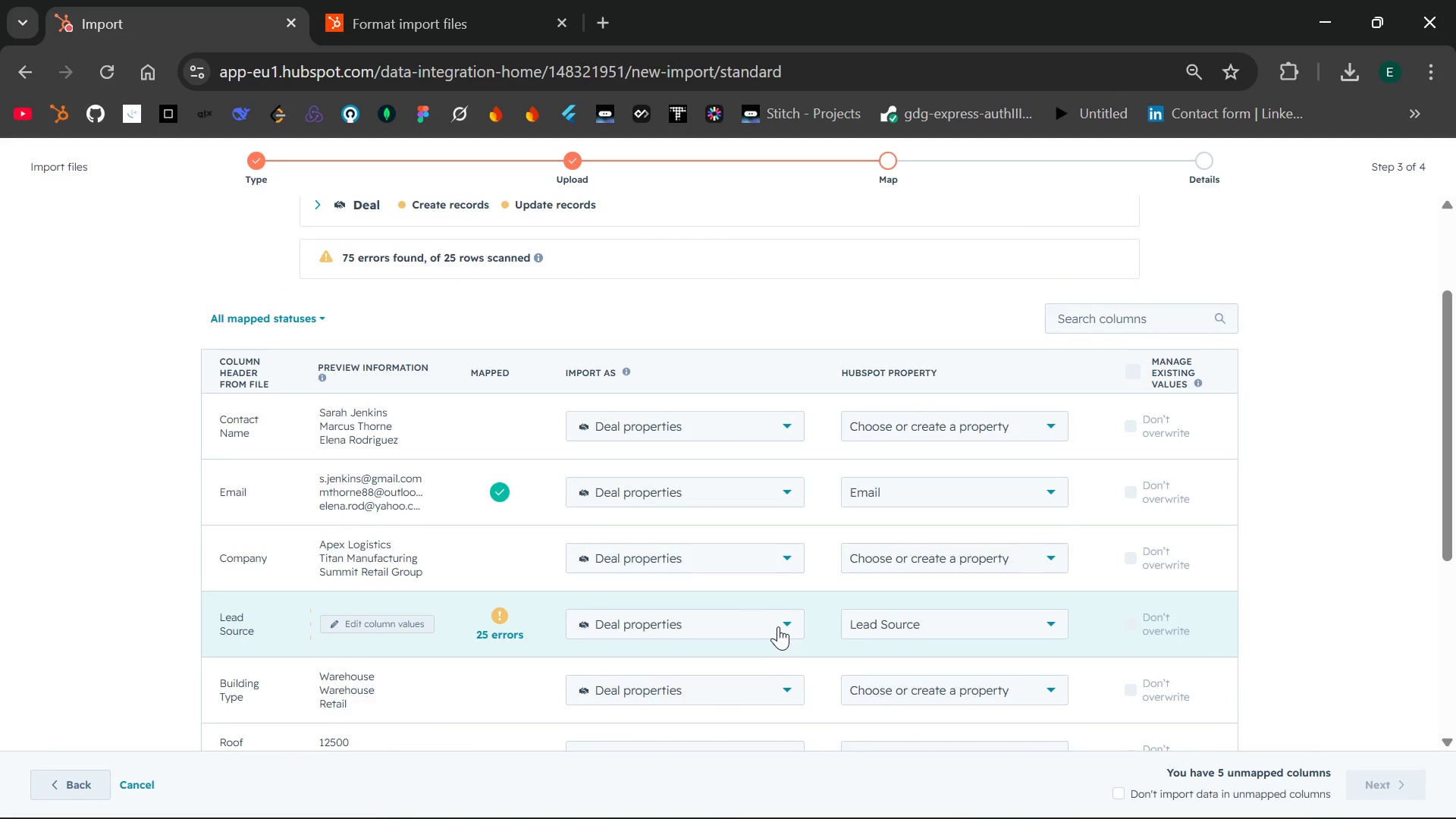 
left_click([1043, 557])
 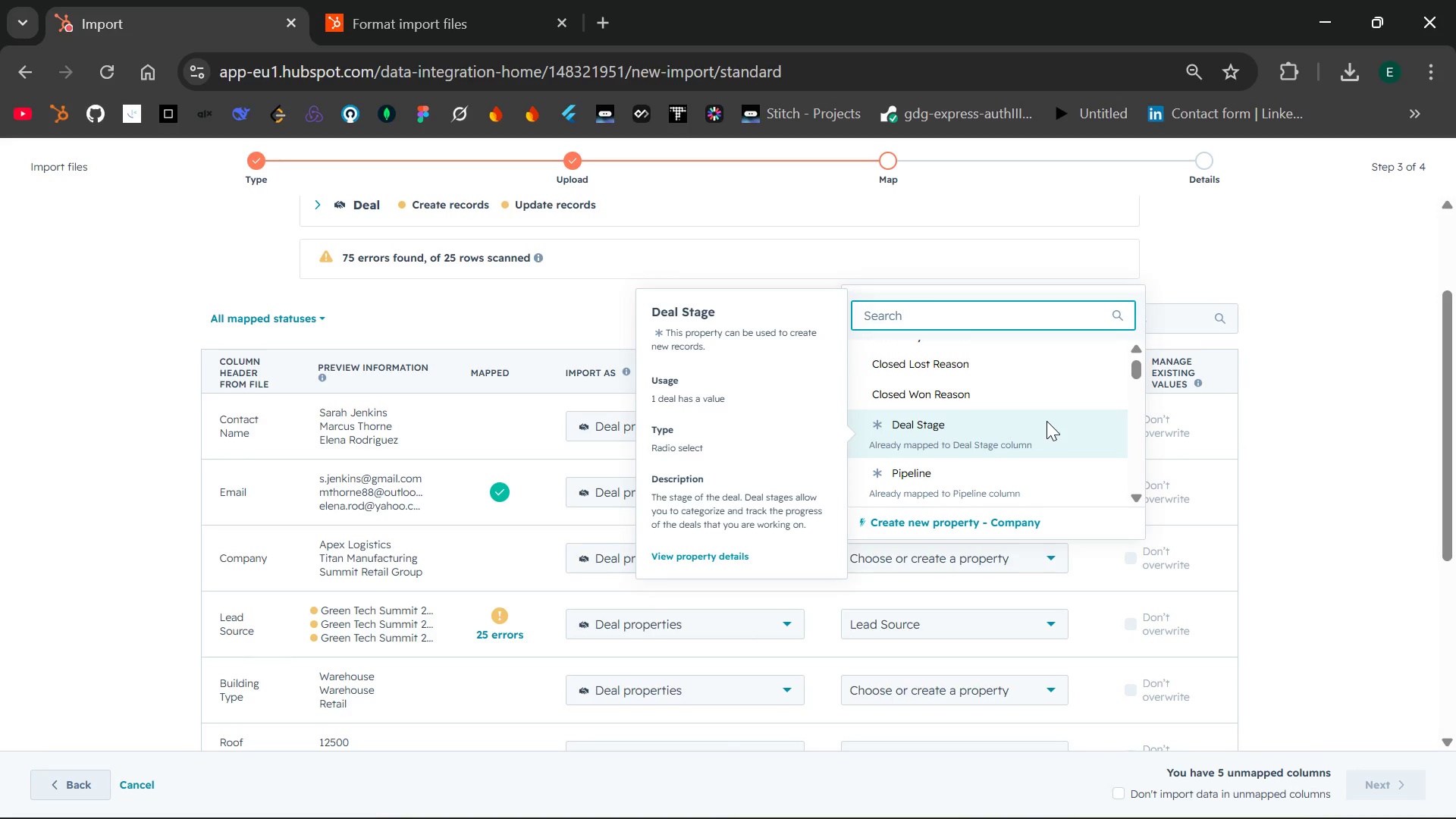 
wait(19.17)
 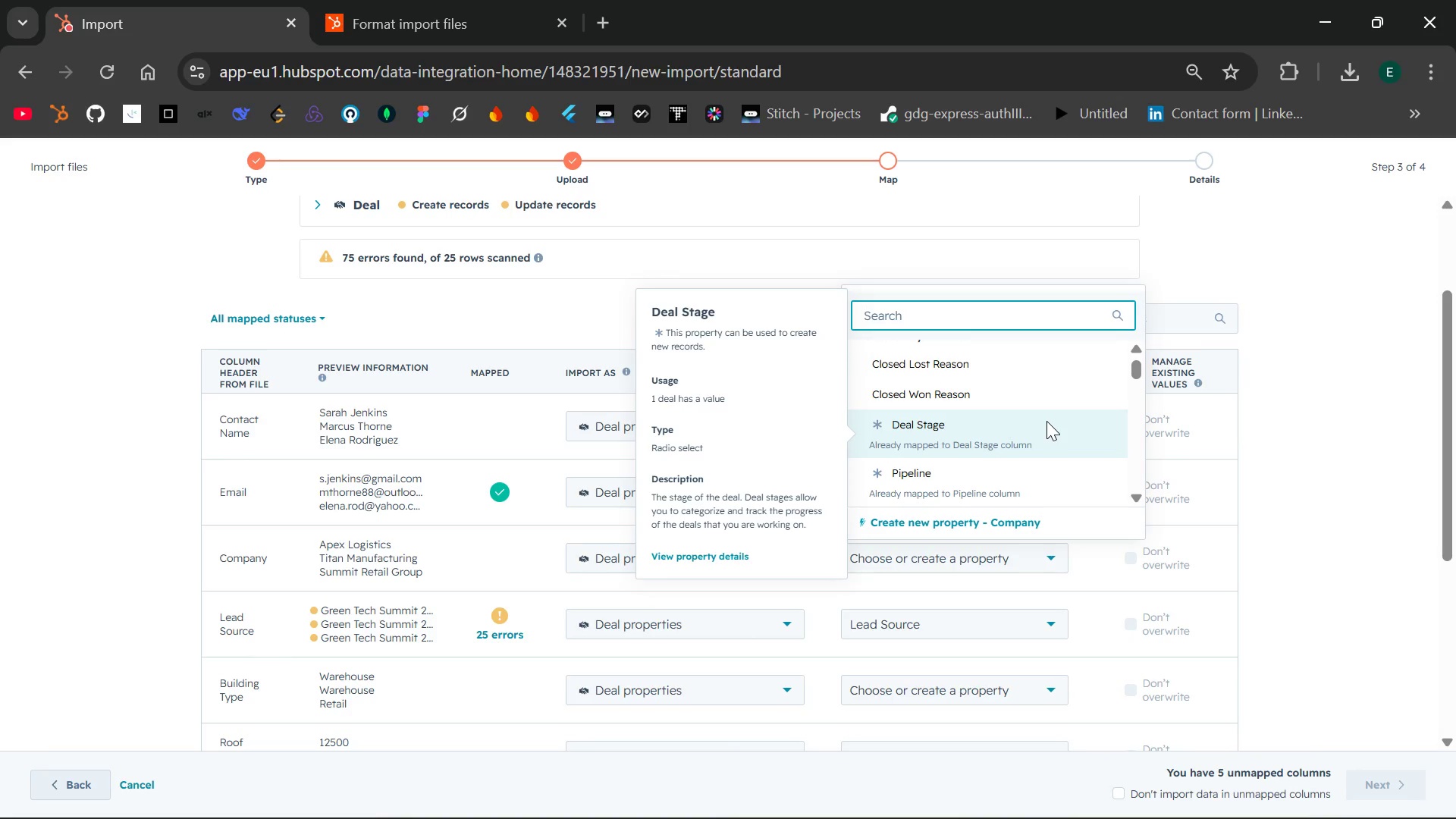 
left_click([987, 422])
 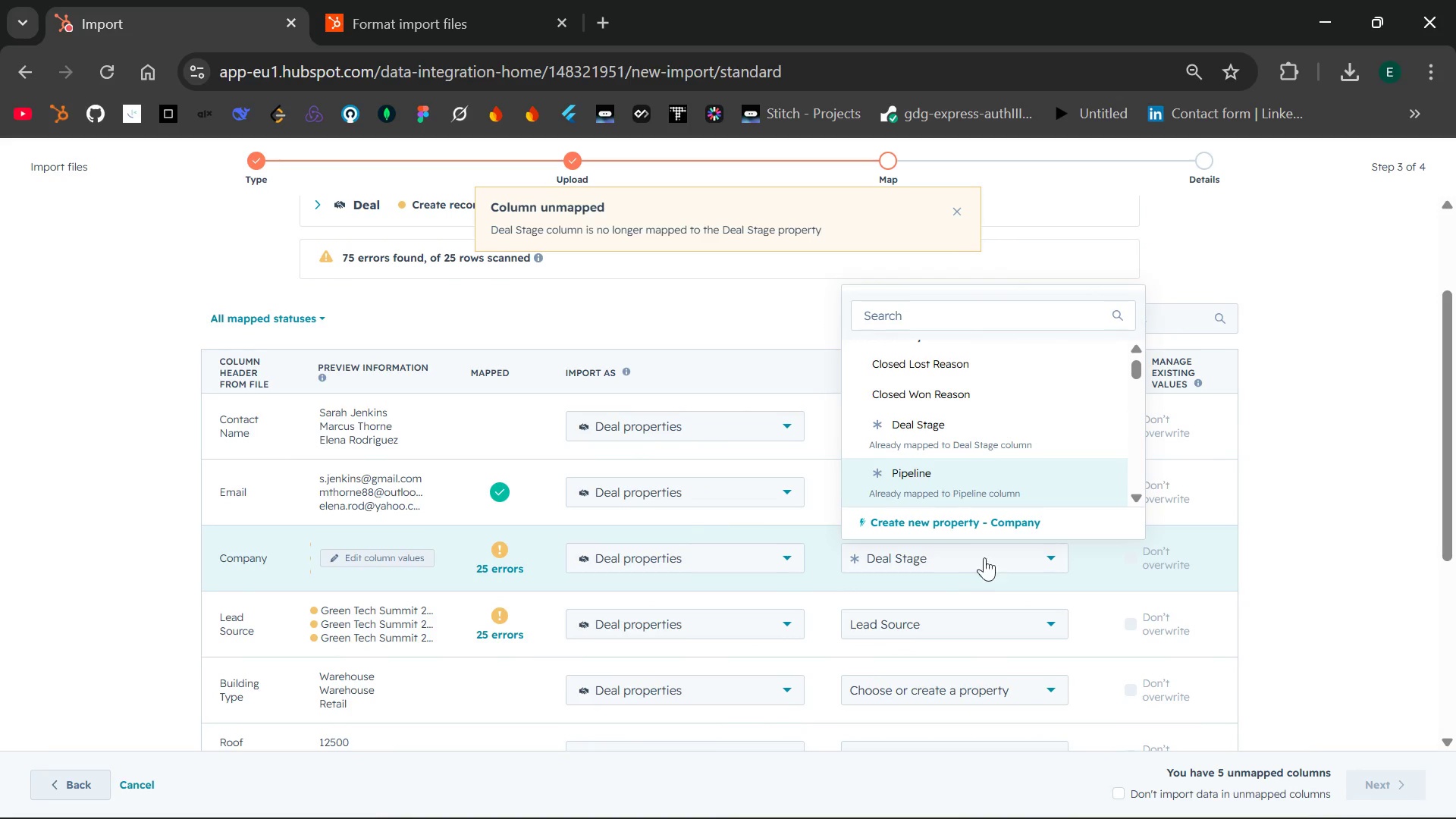 
left_click([1040, 554])
 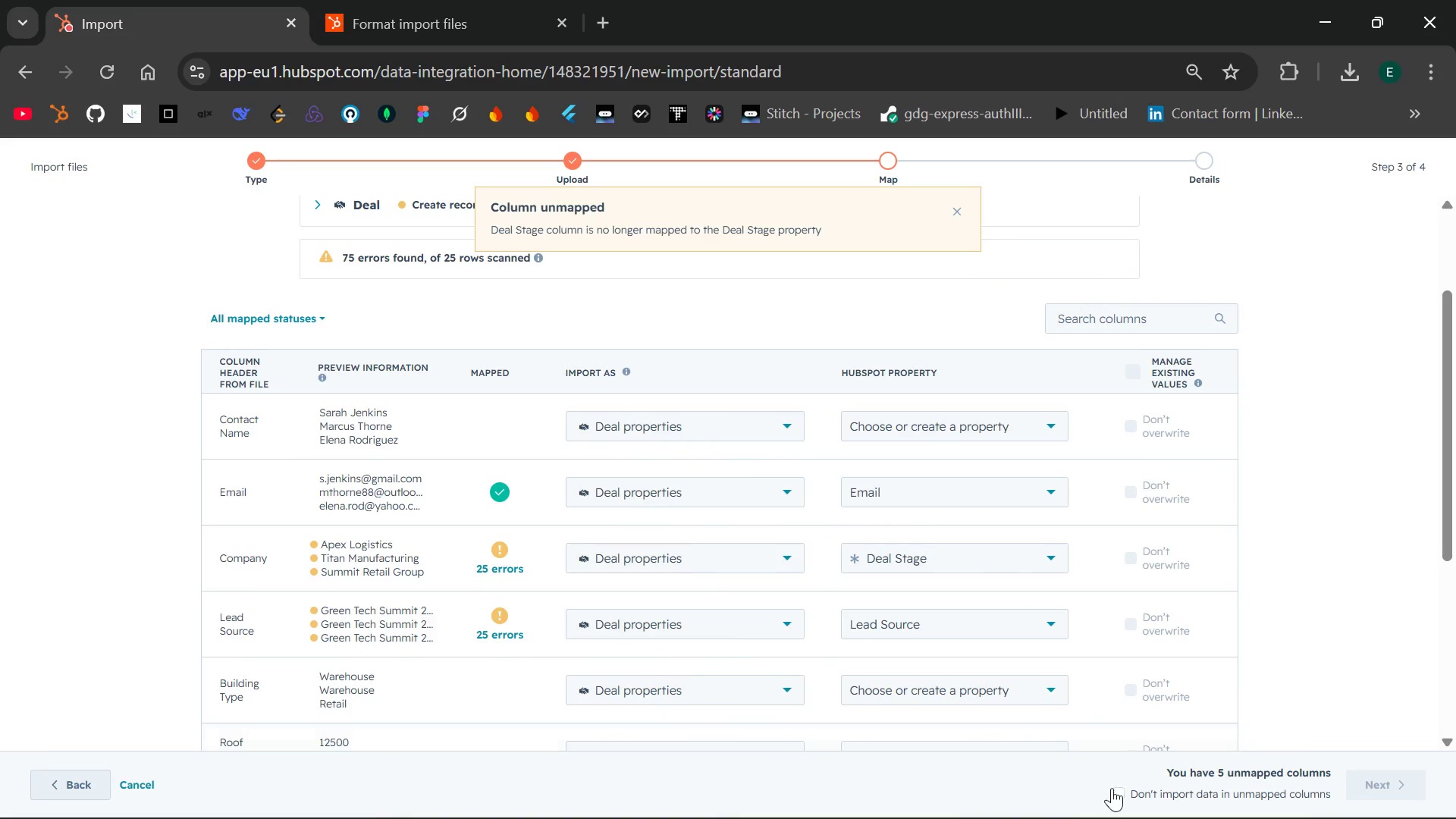 
left_click([1114, 792])
 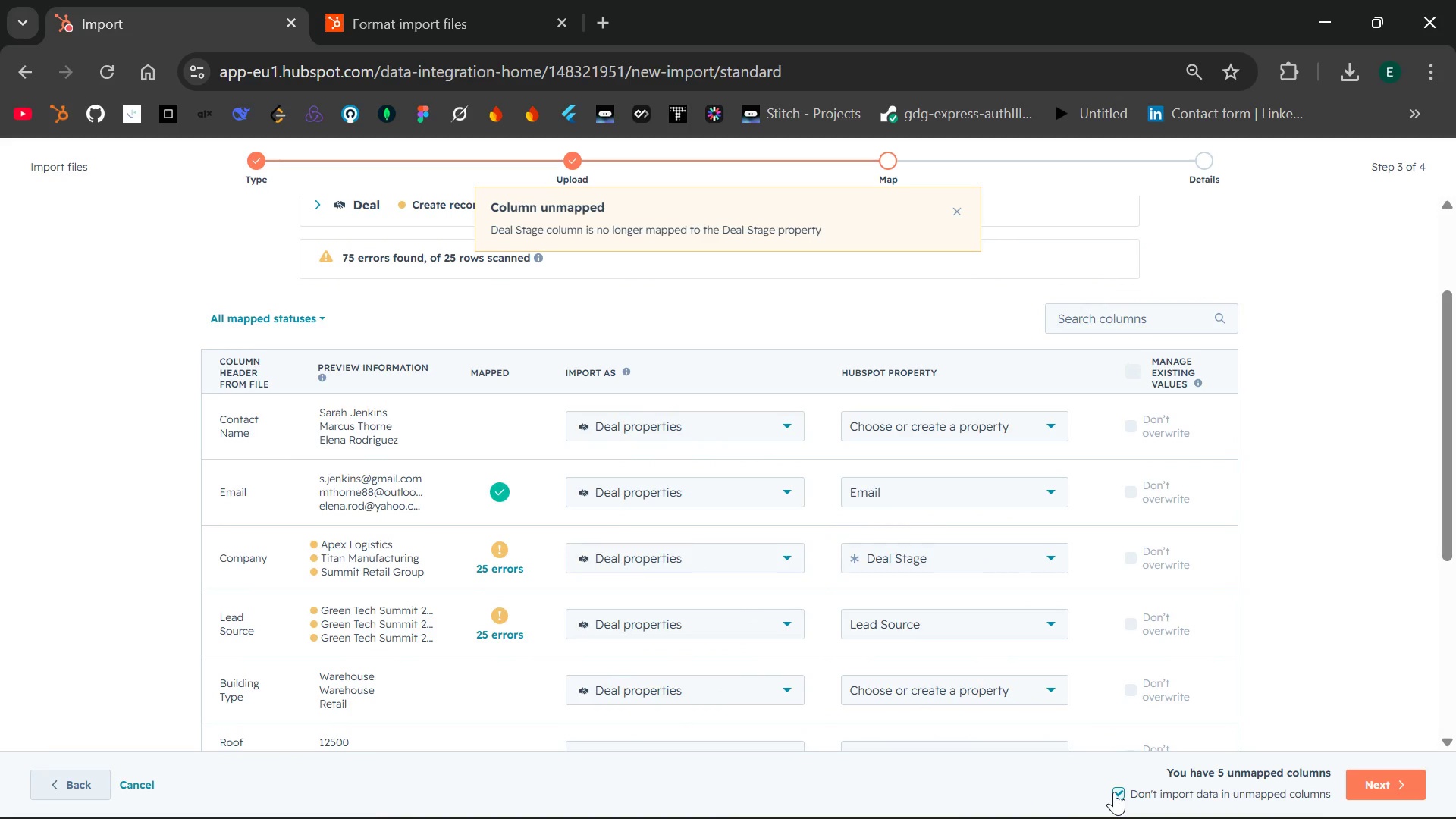 
left_click([1114, 792])
 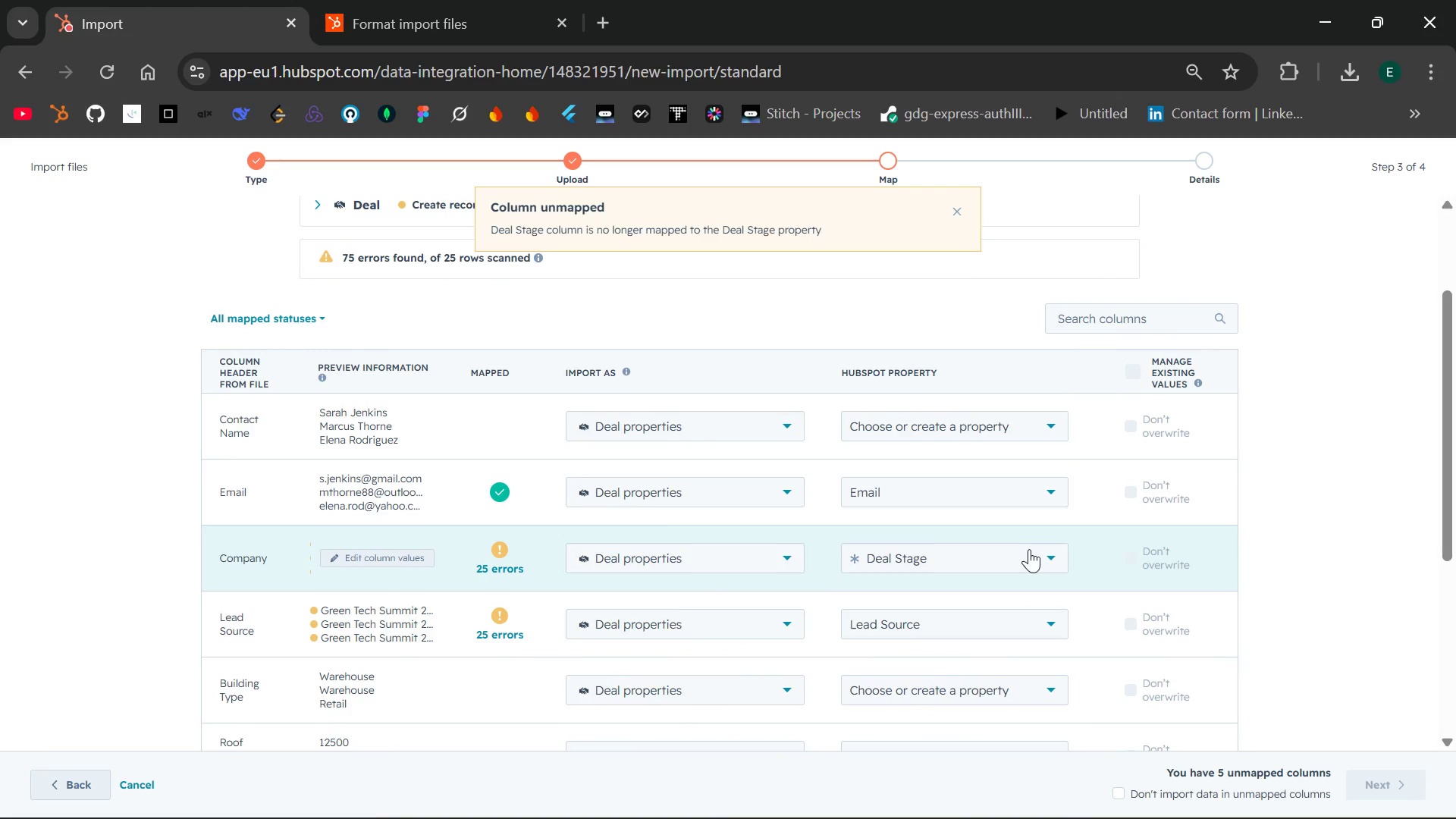 
left_click([1053, 559])
 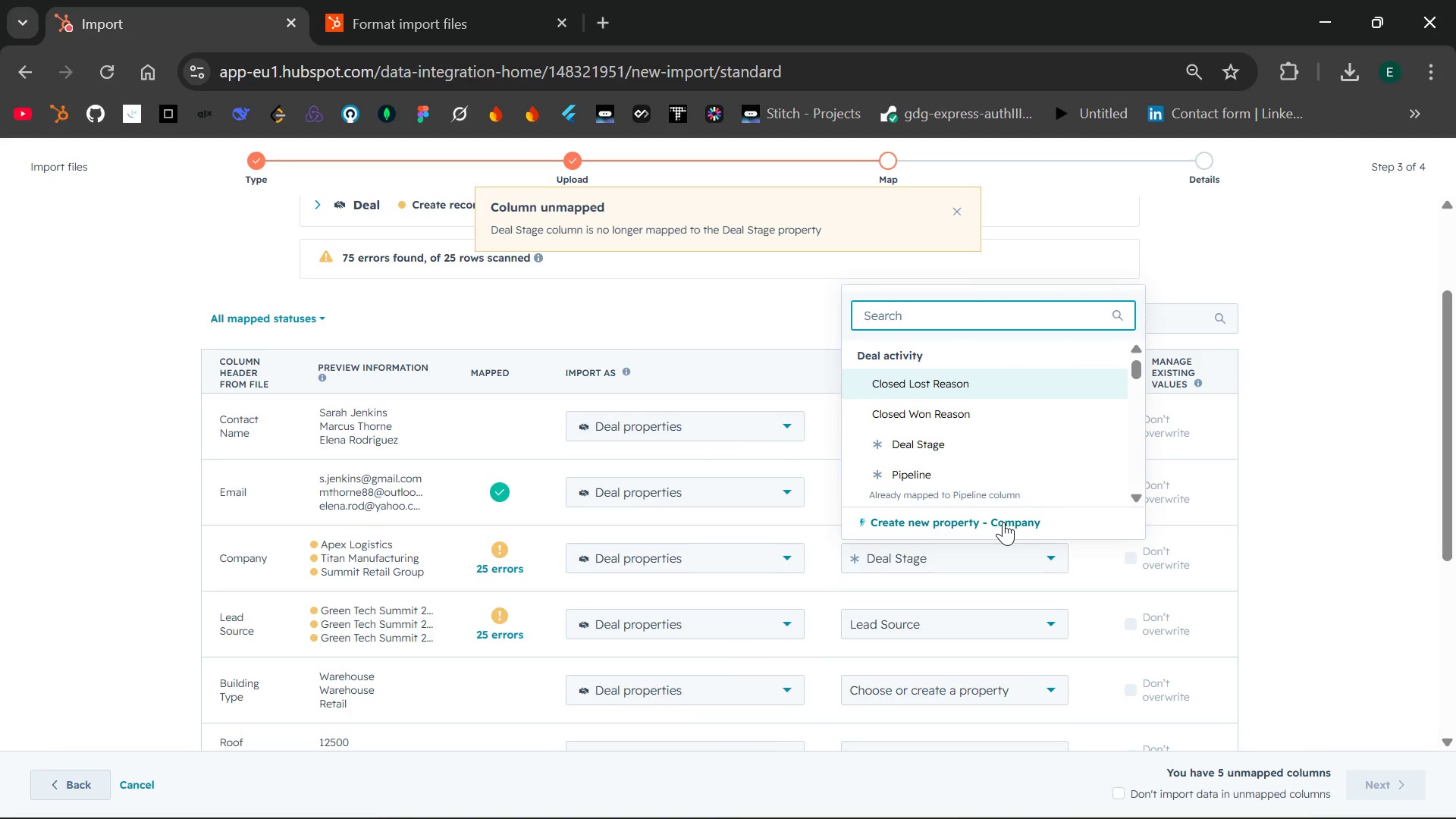 
left_click([1003, 522])
 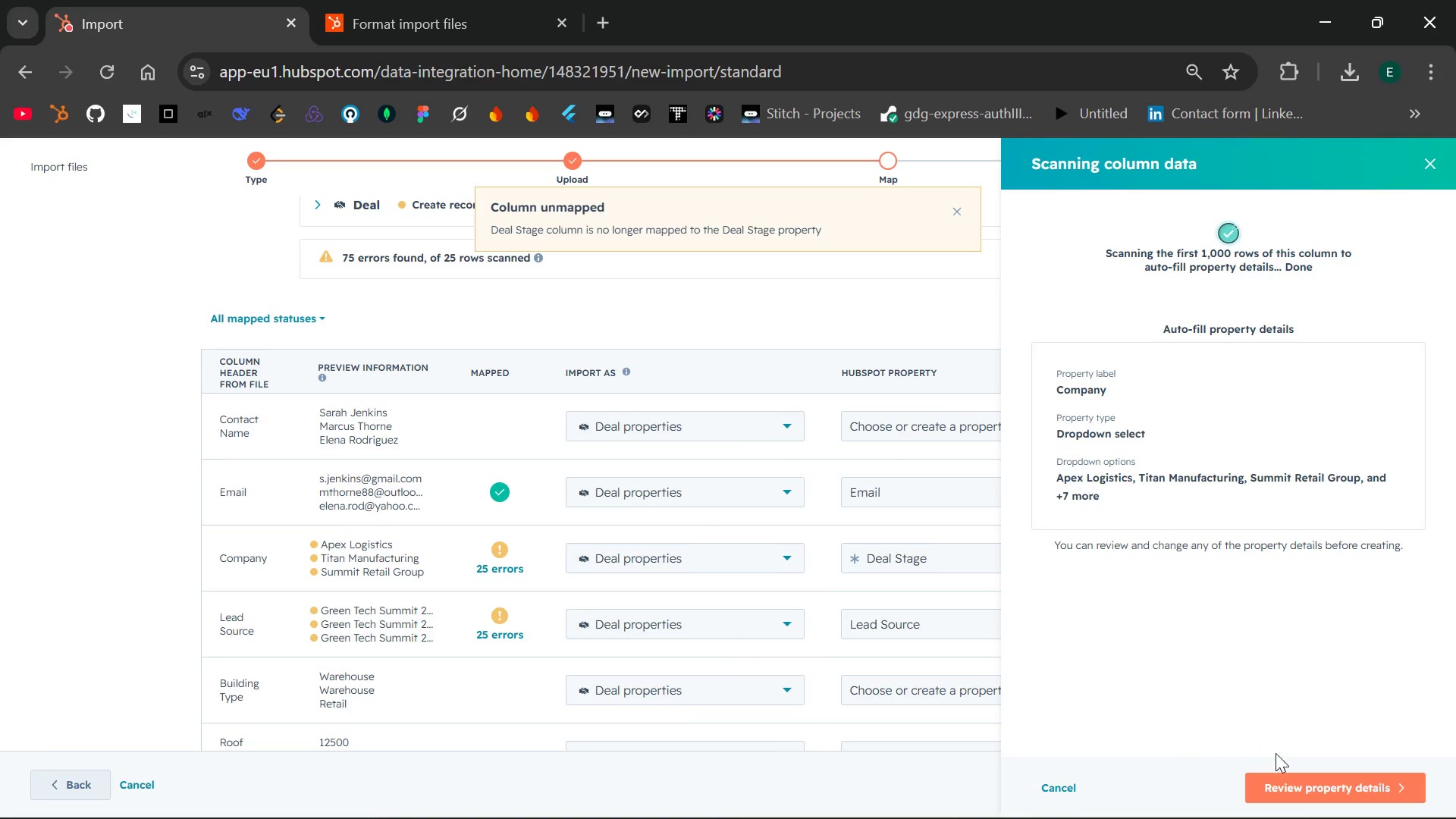 
left_click([1297, 779])
 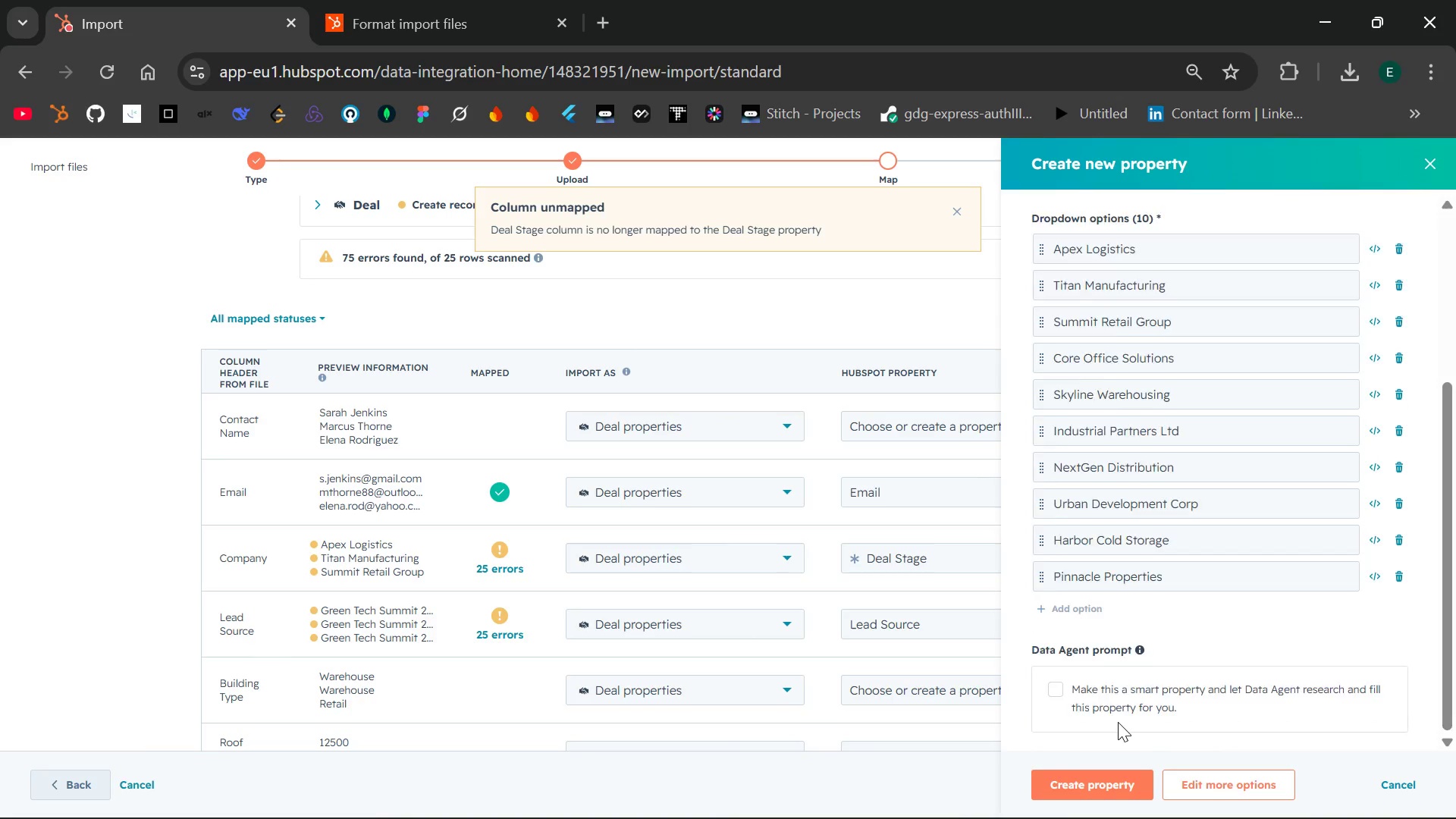 
wait(5.55)
 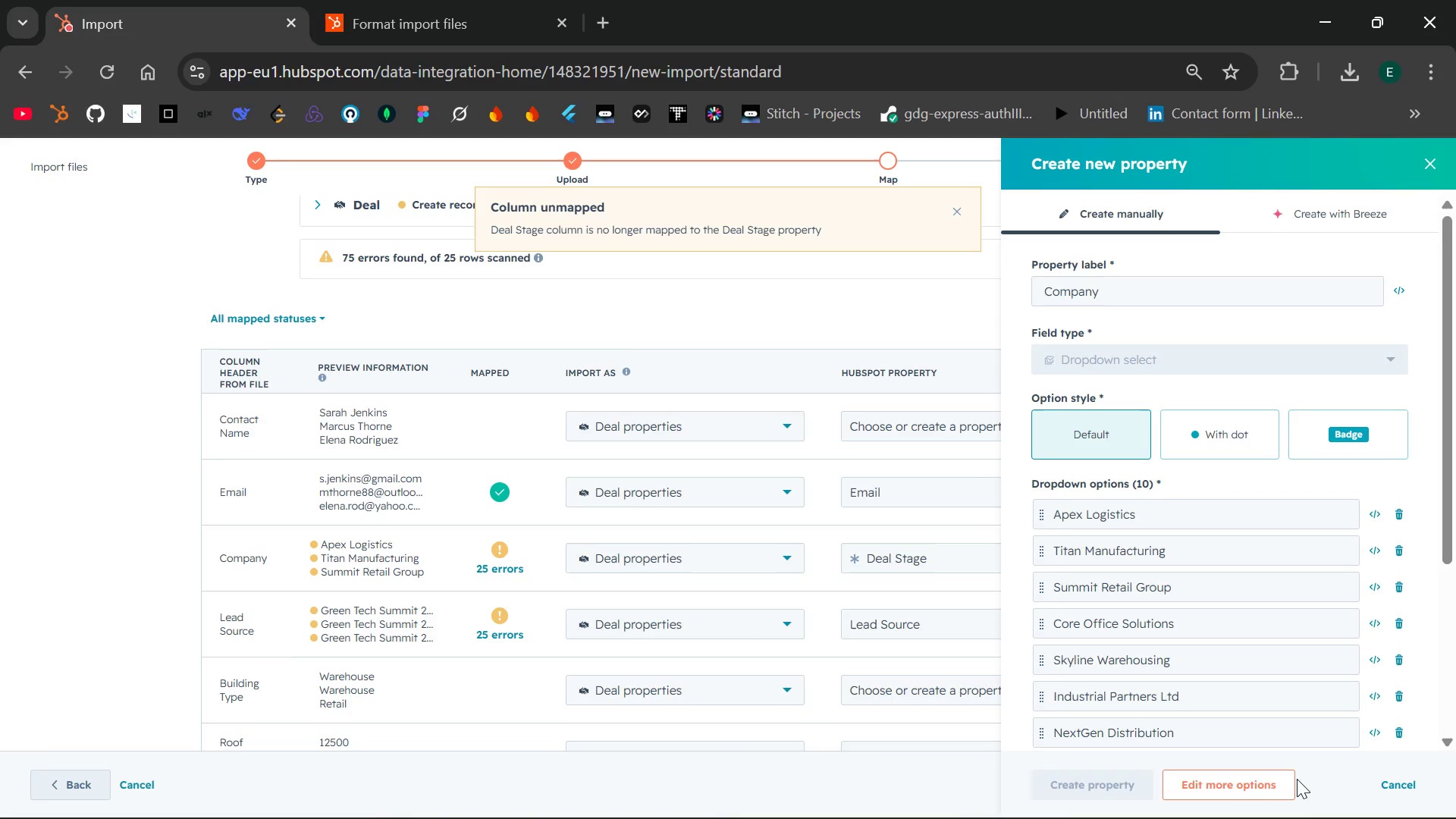 
left_click([1083, 802])
 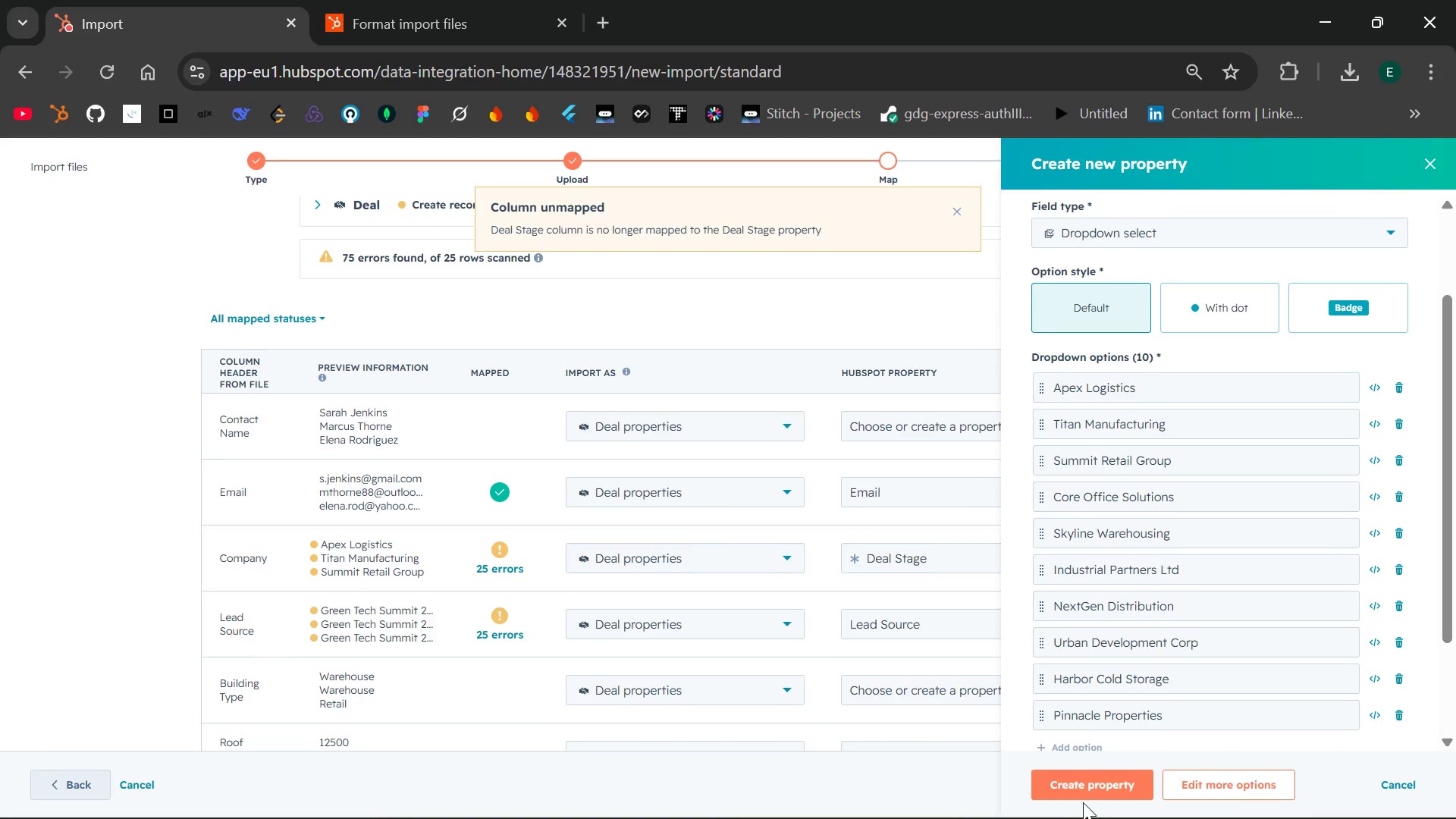 
left_click([1072, 782])
 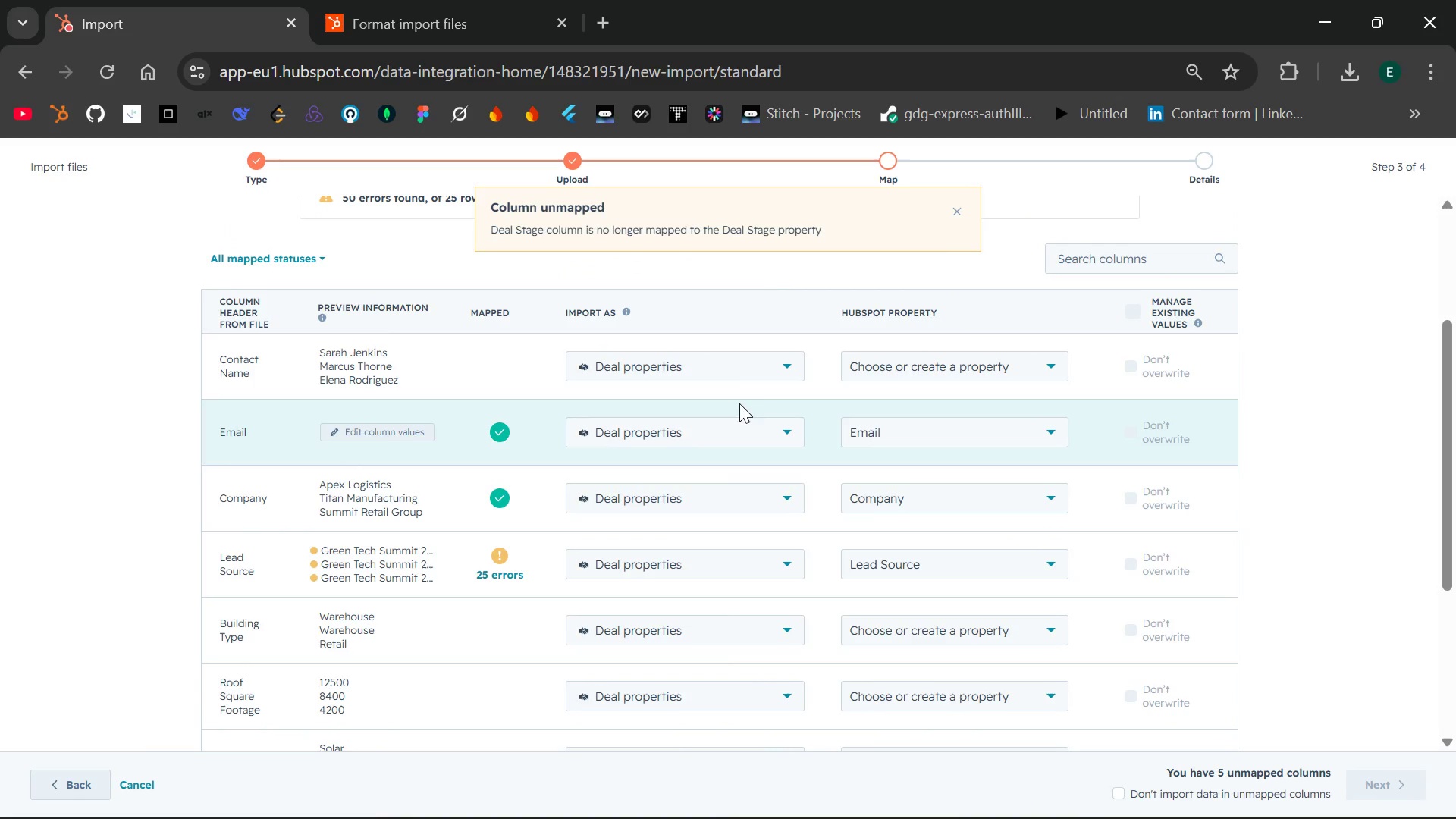 
wait(6.27)
 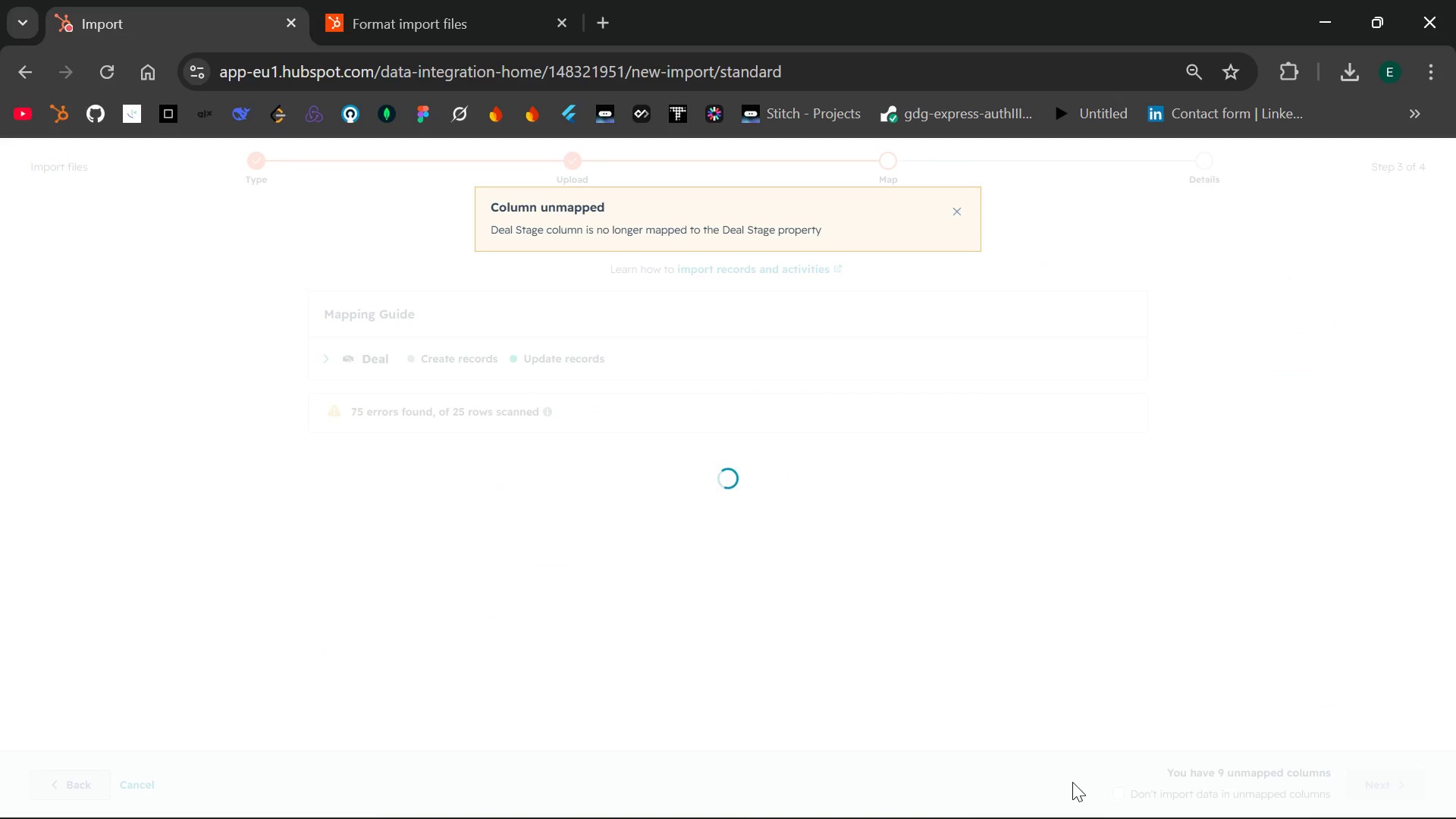 
left_click([1059, 362])
 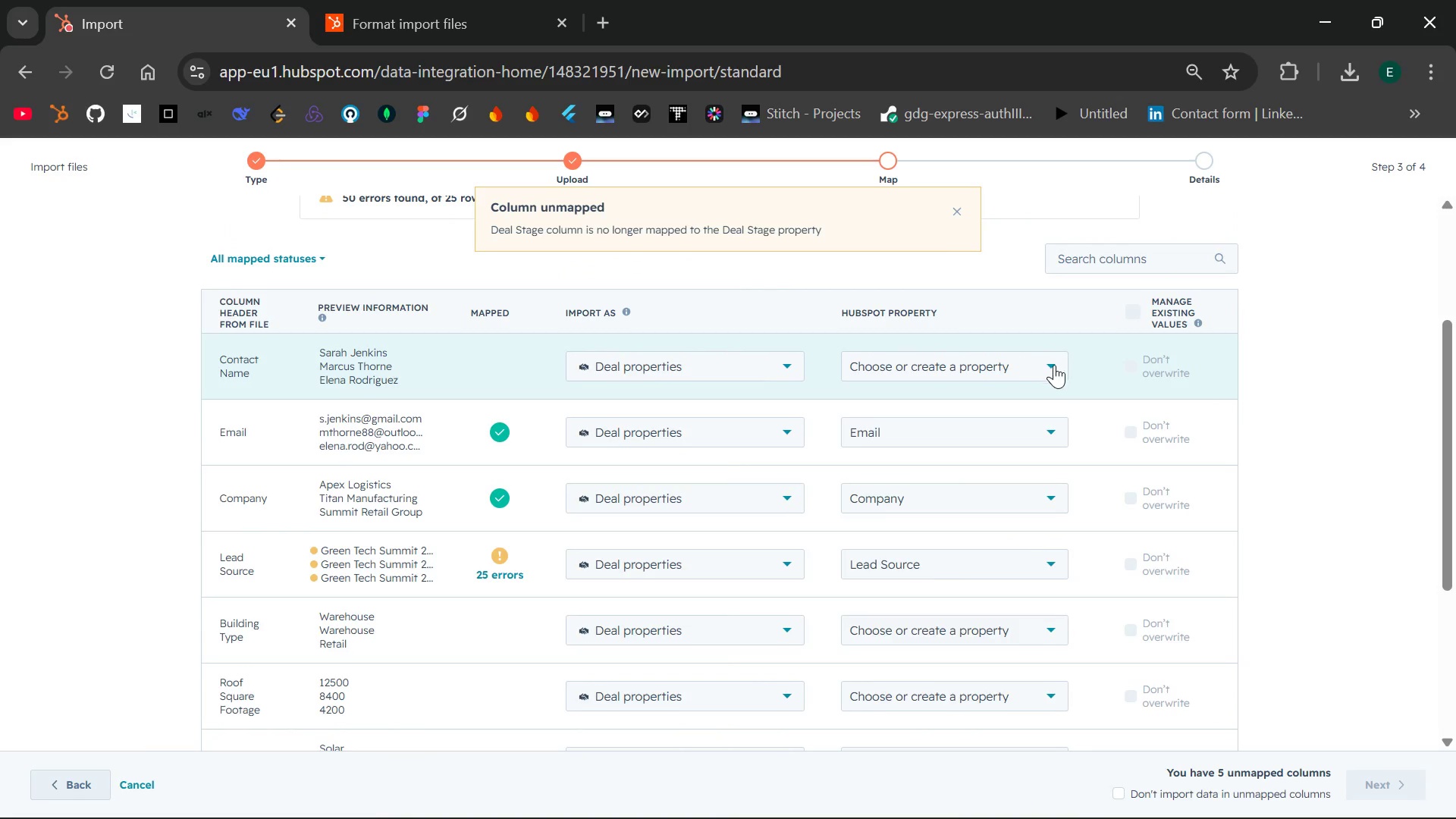 
left_click([1054, 365])
 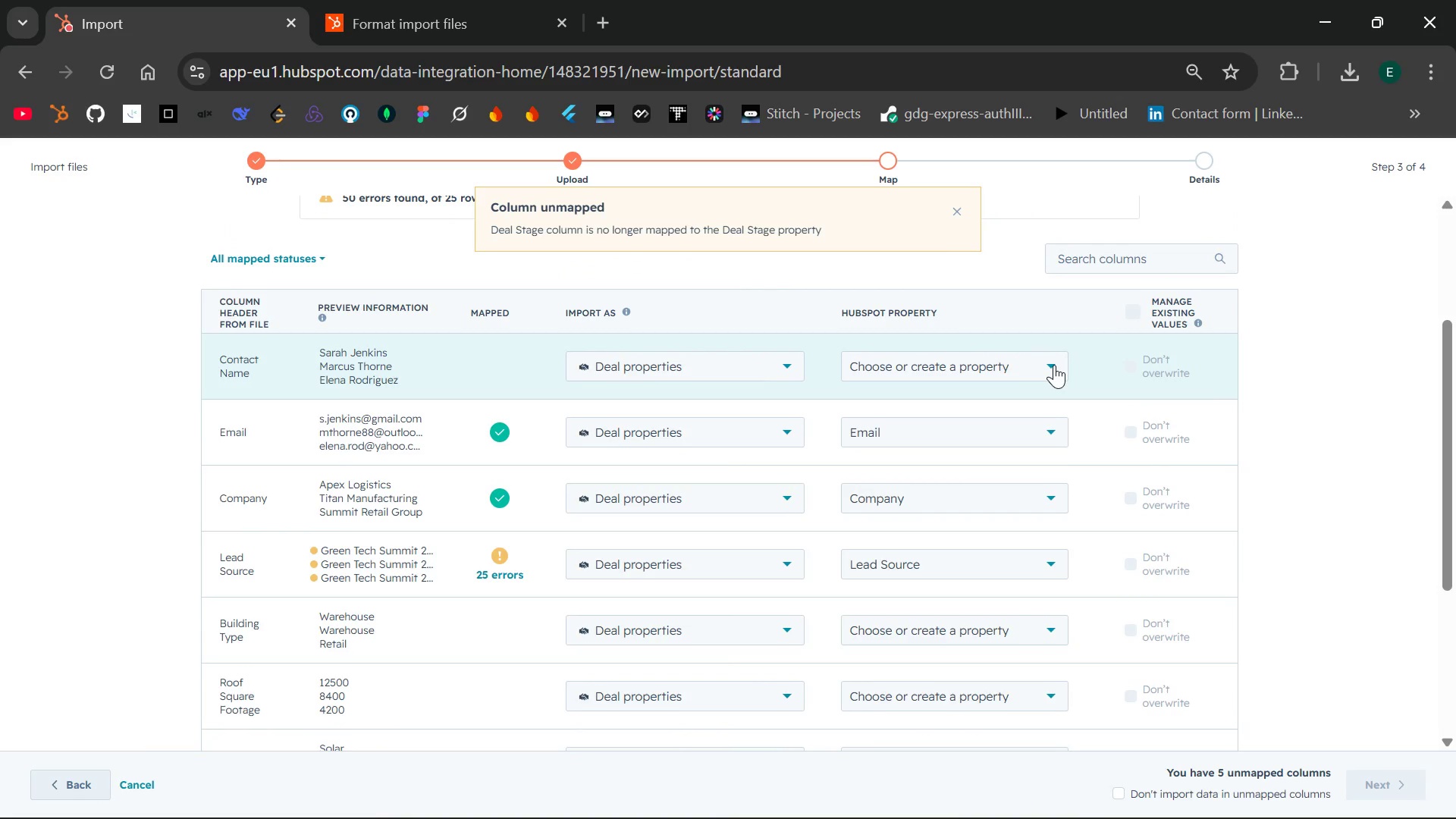 
left_click([1054, 365])
 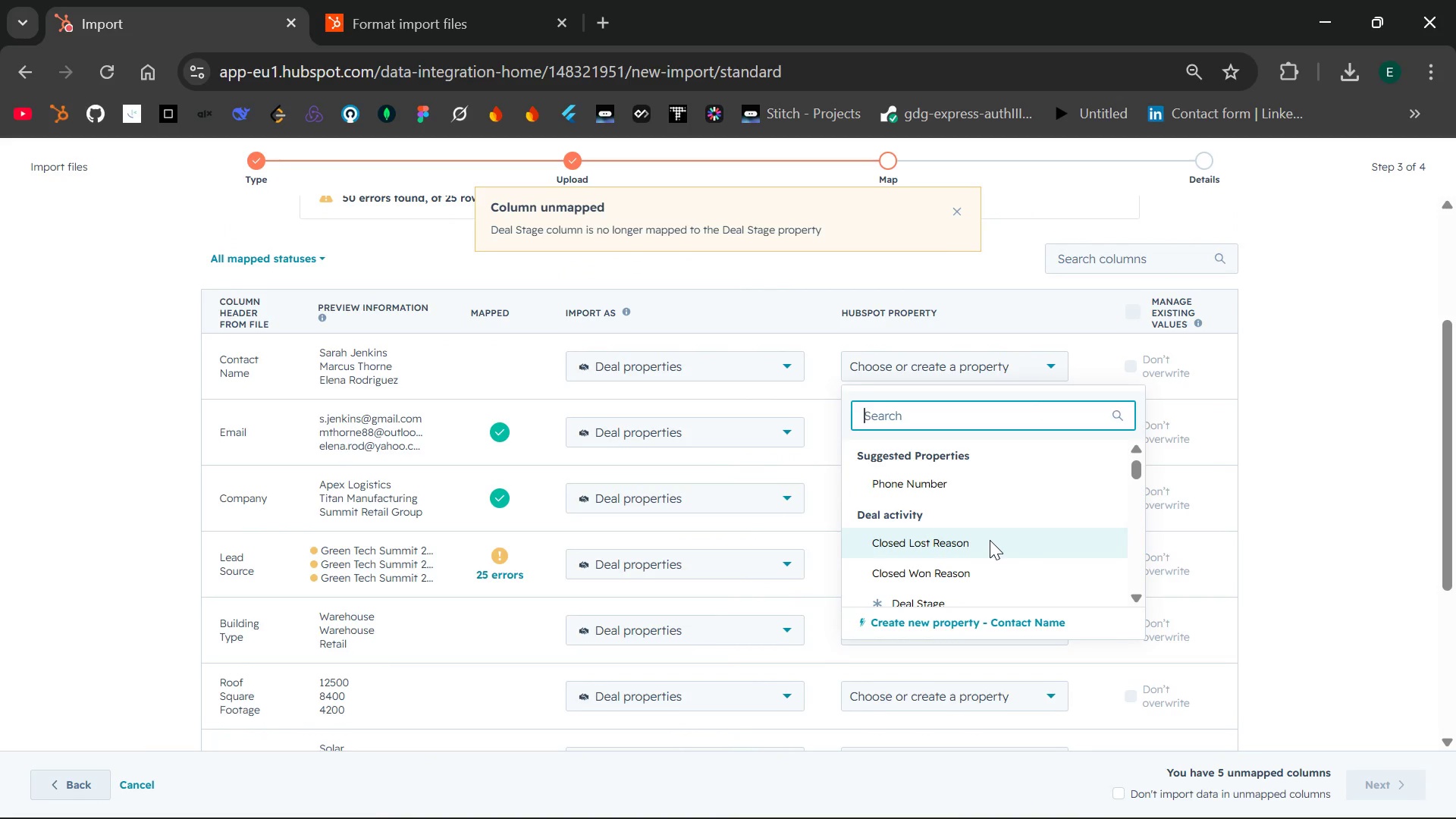 
wait(5.2)
 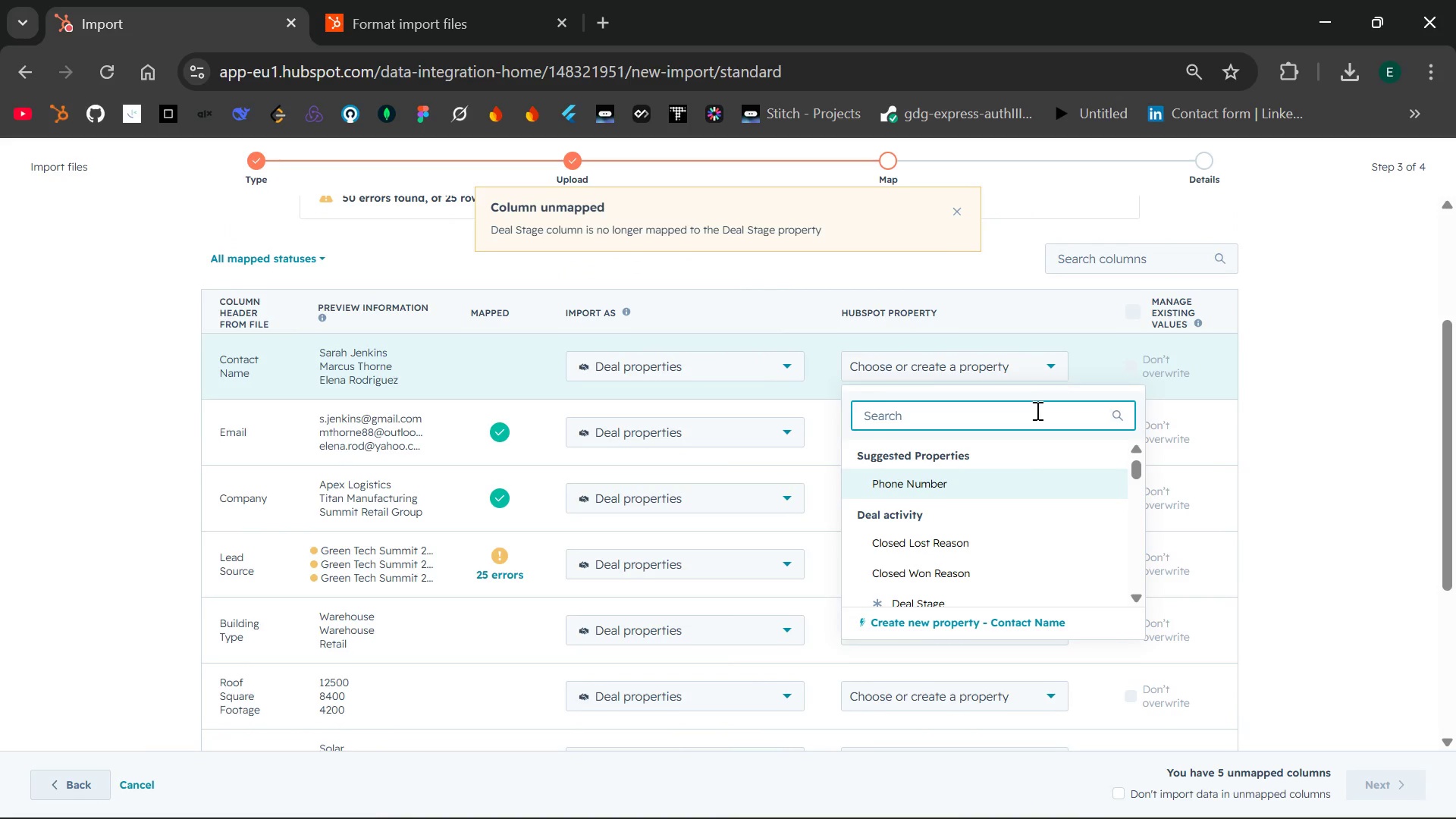 
left_click([995, 616])
 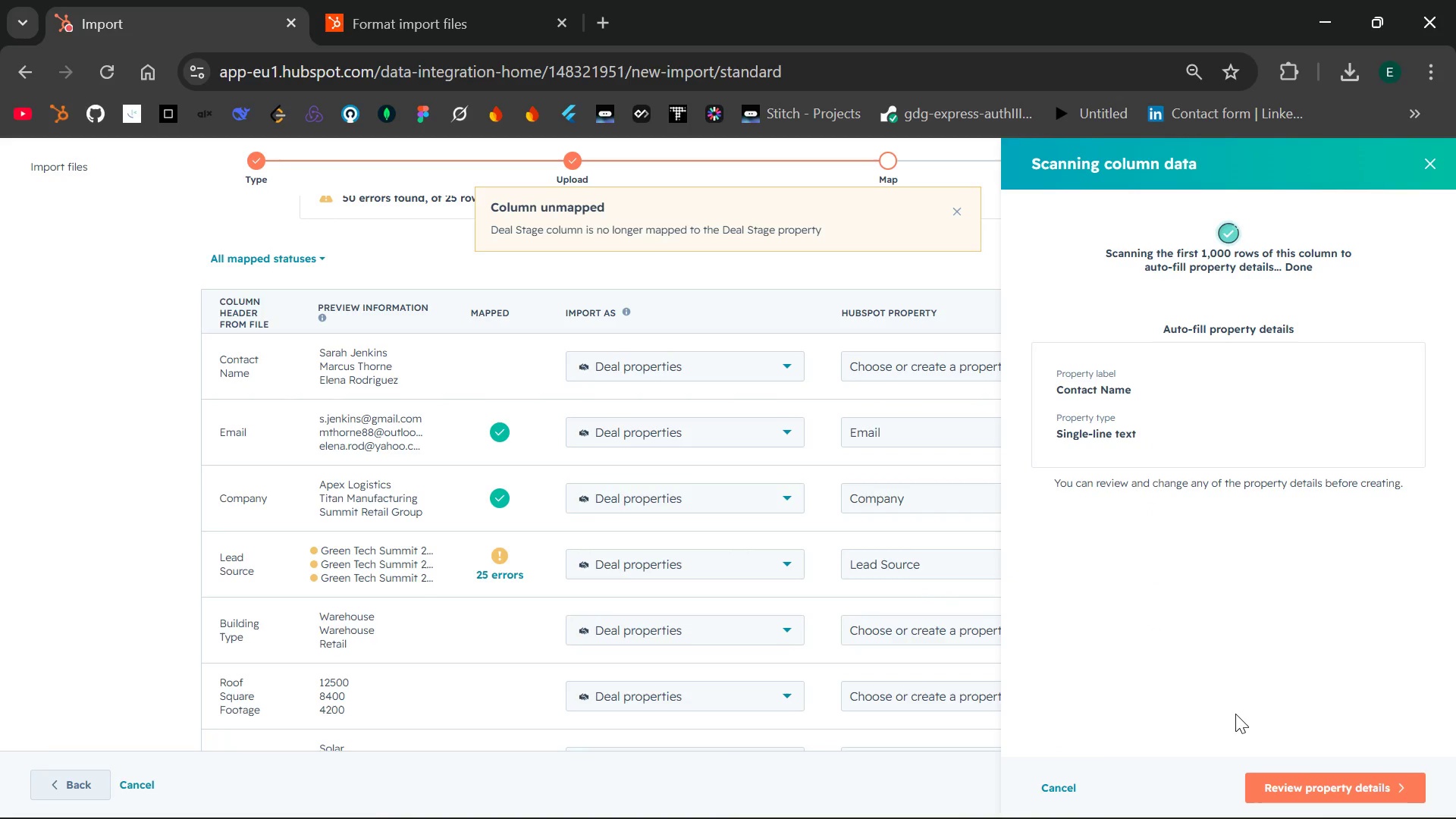 
left_click([1325, 785])
 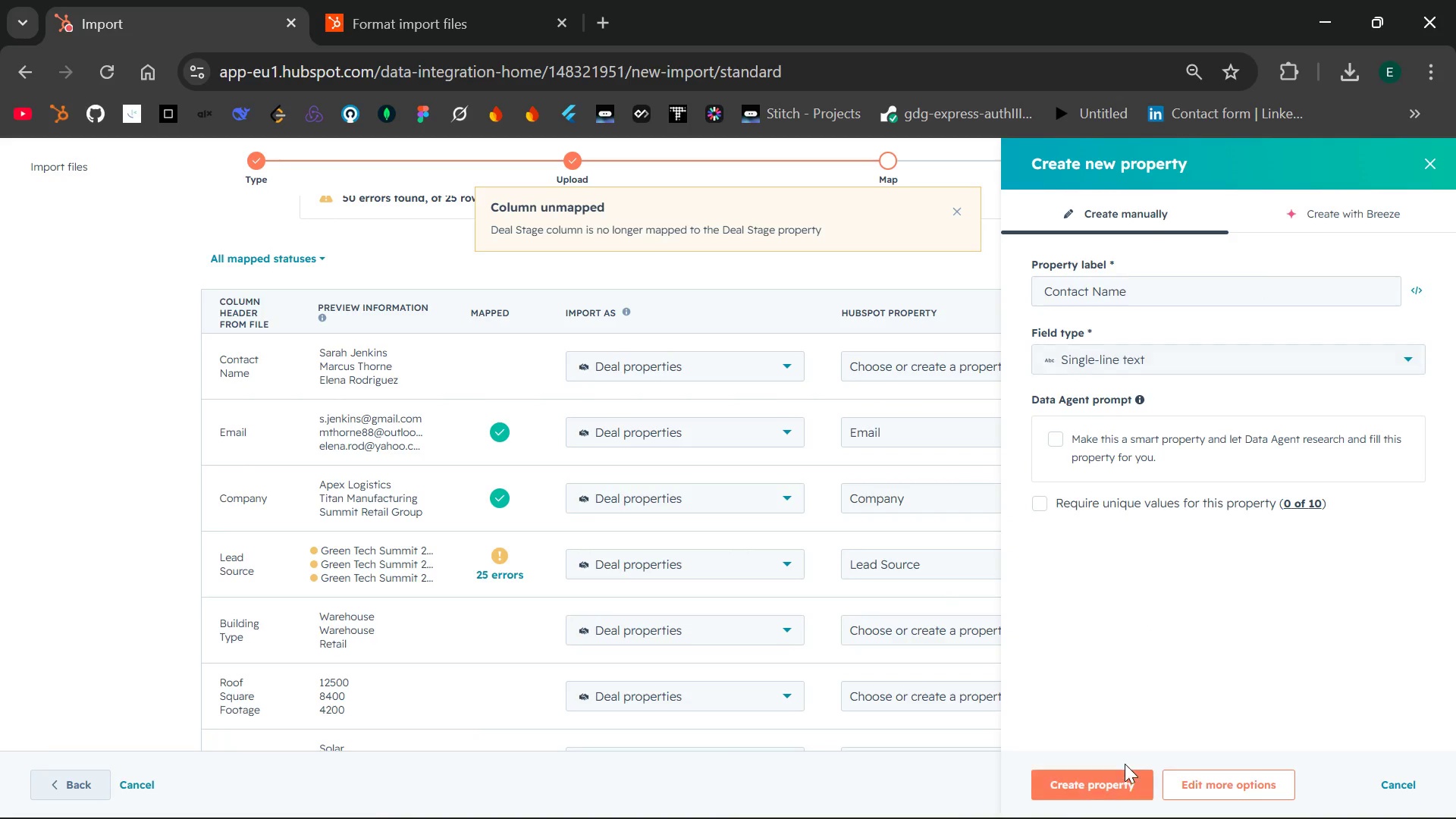 
left_click([1093, 777])
 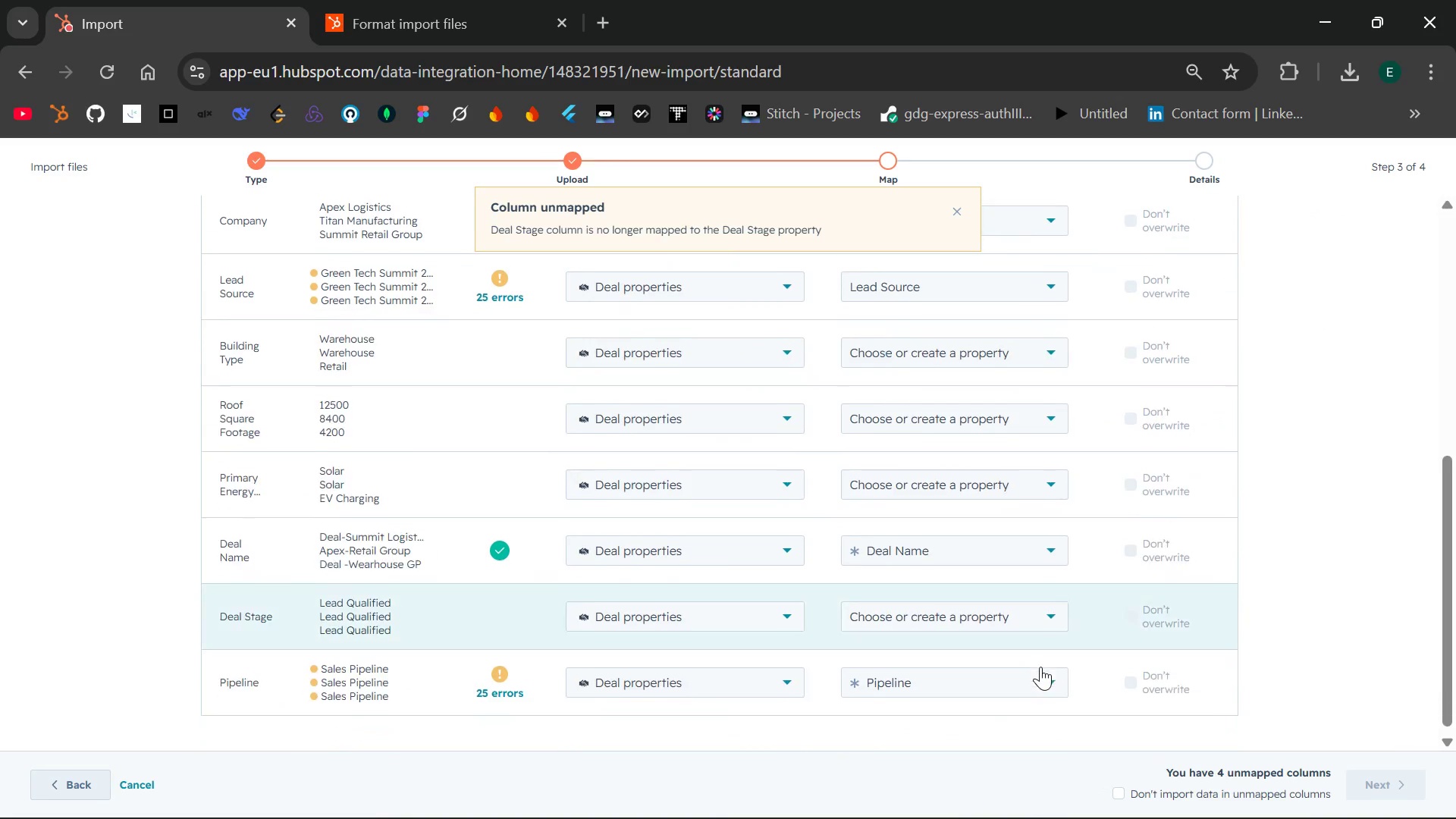 
wait(8.69)
 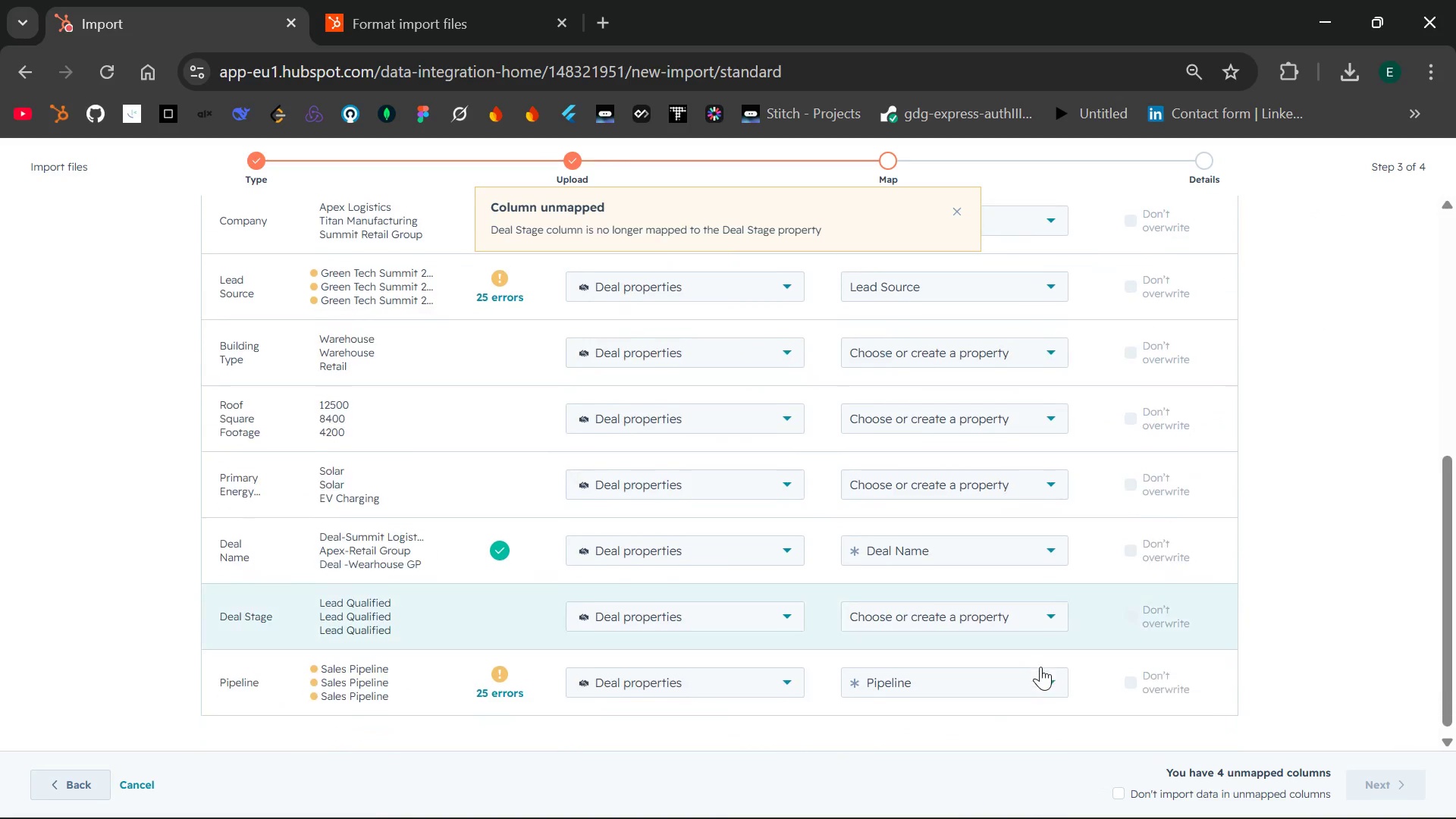 
left_click([1047, 674])
 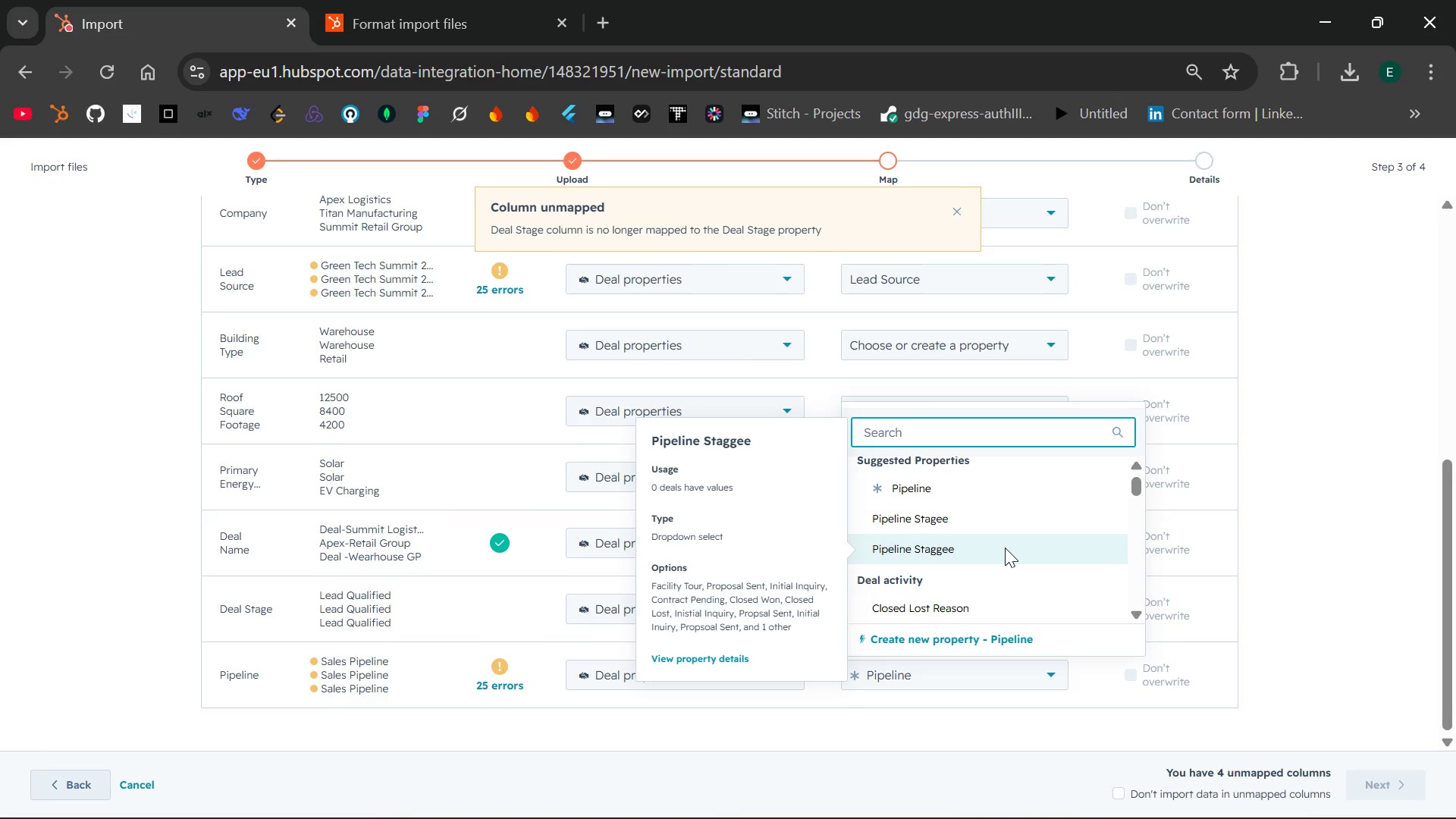 
wait(13.0)
 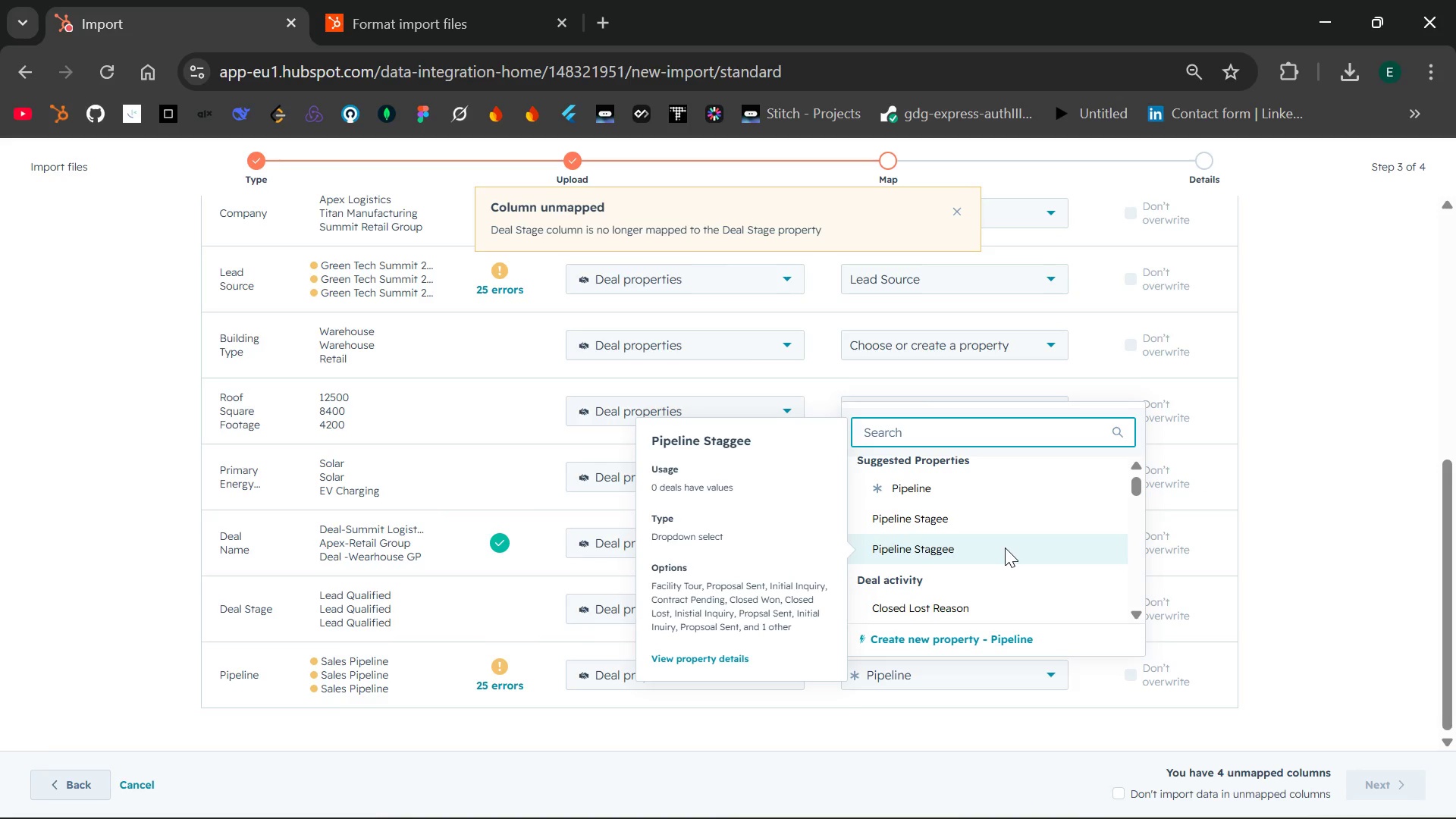 
left_click([981, 639])
 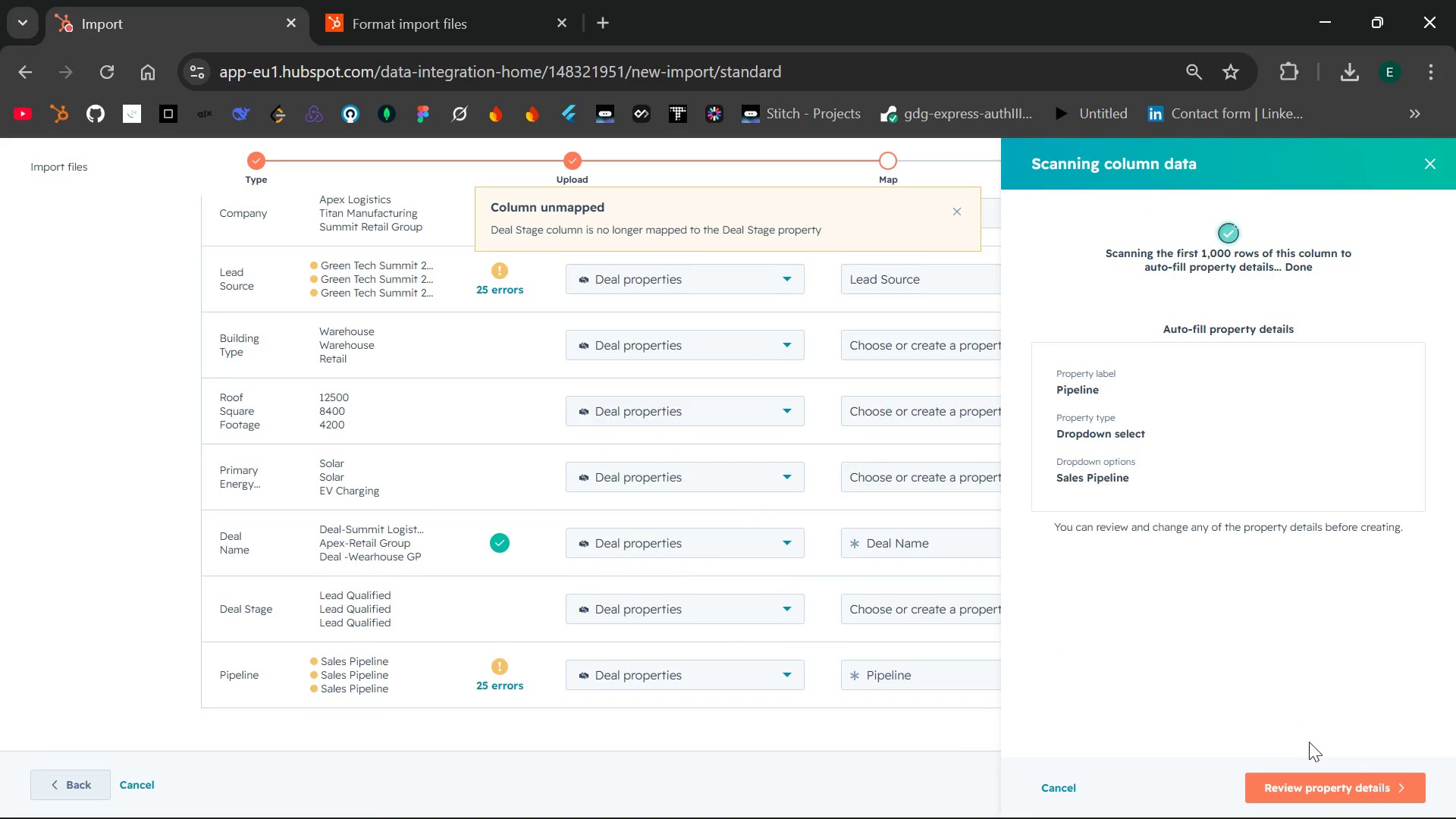 
left_click([1328, 789])
 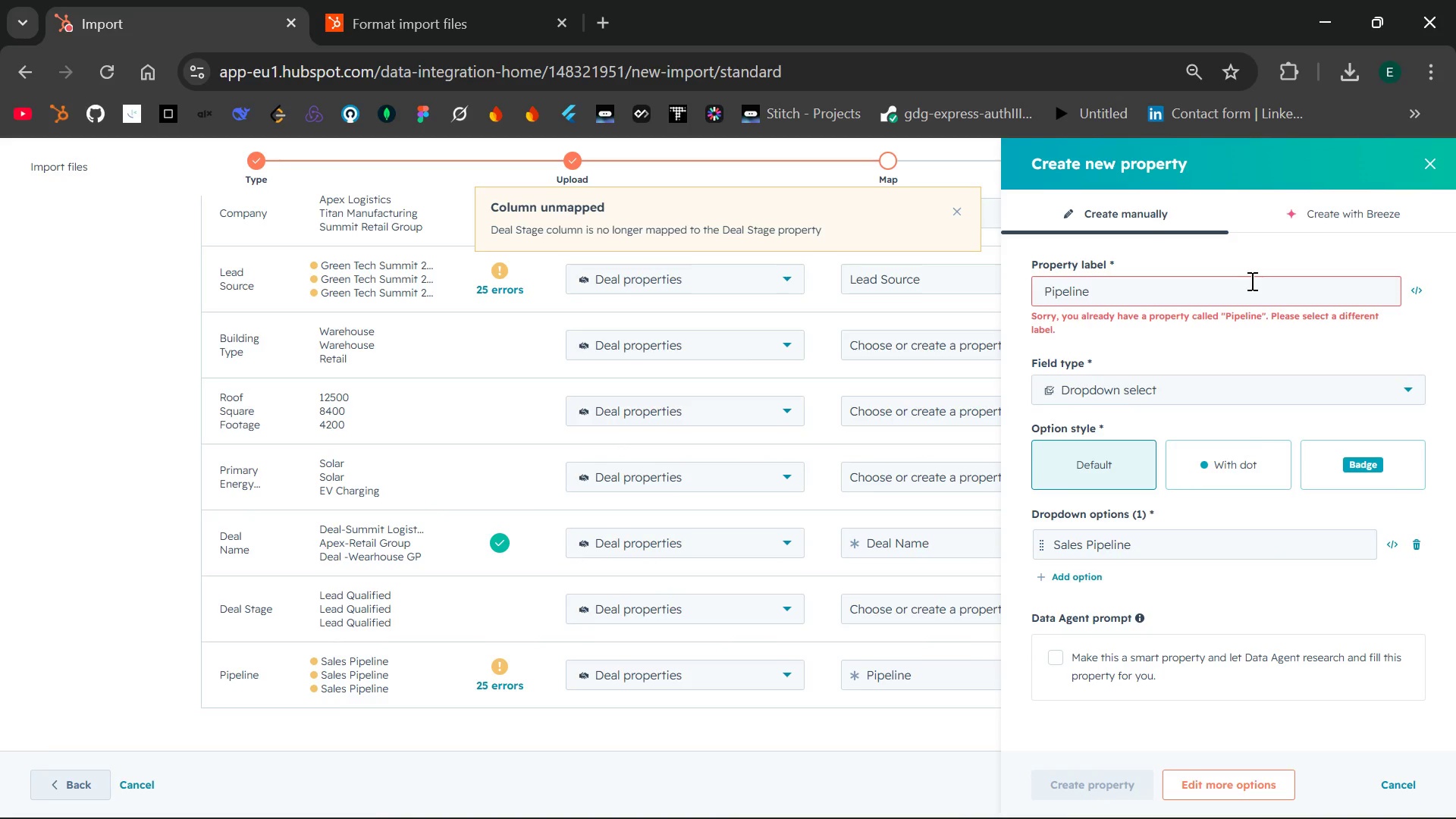 
left_click([1226, 297])
 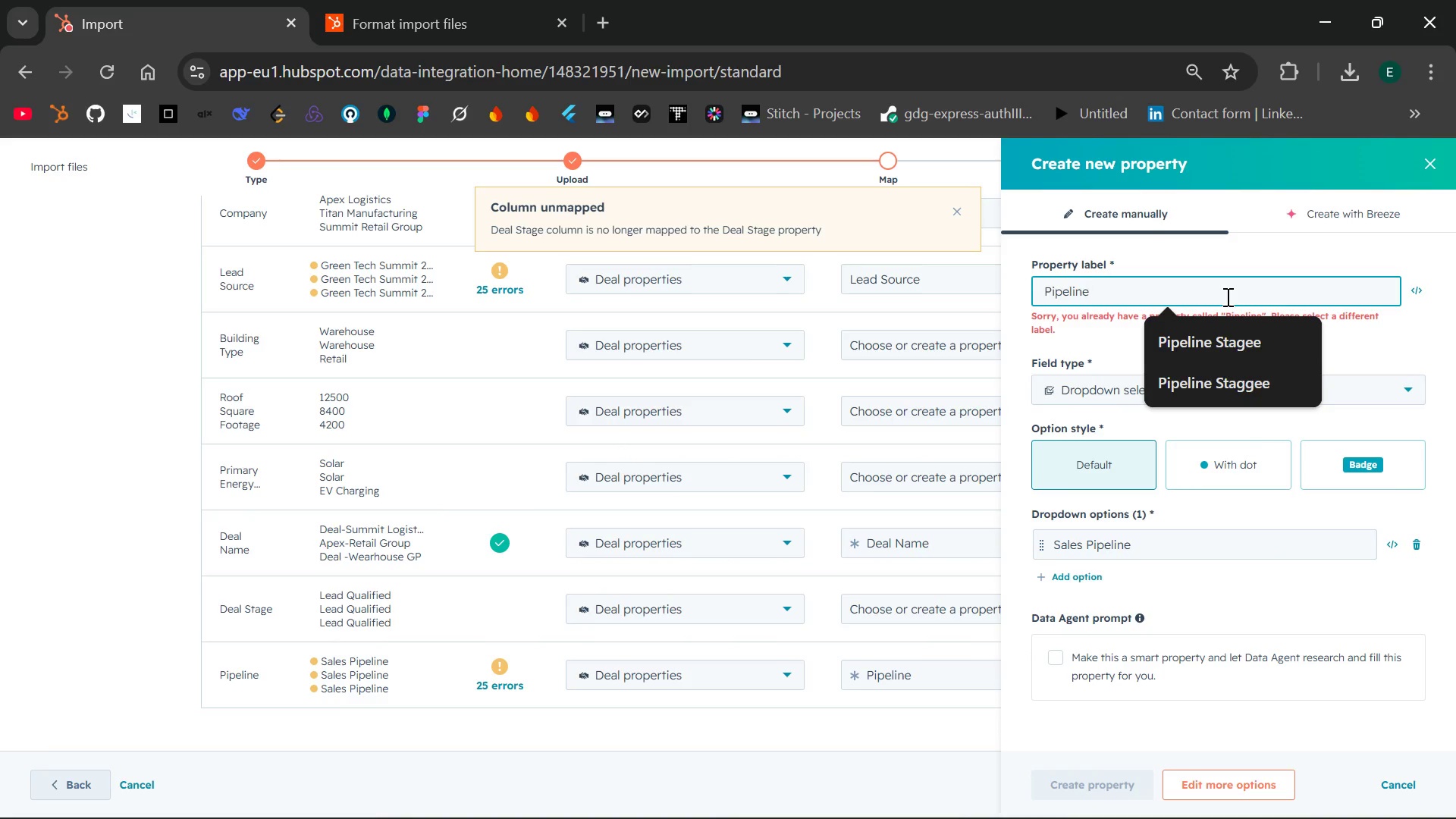 
key(Space)
 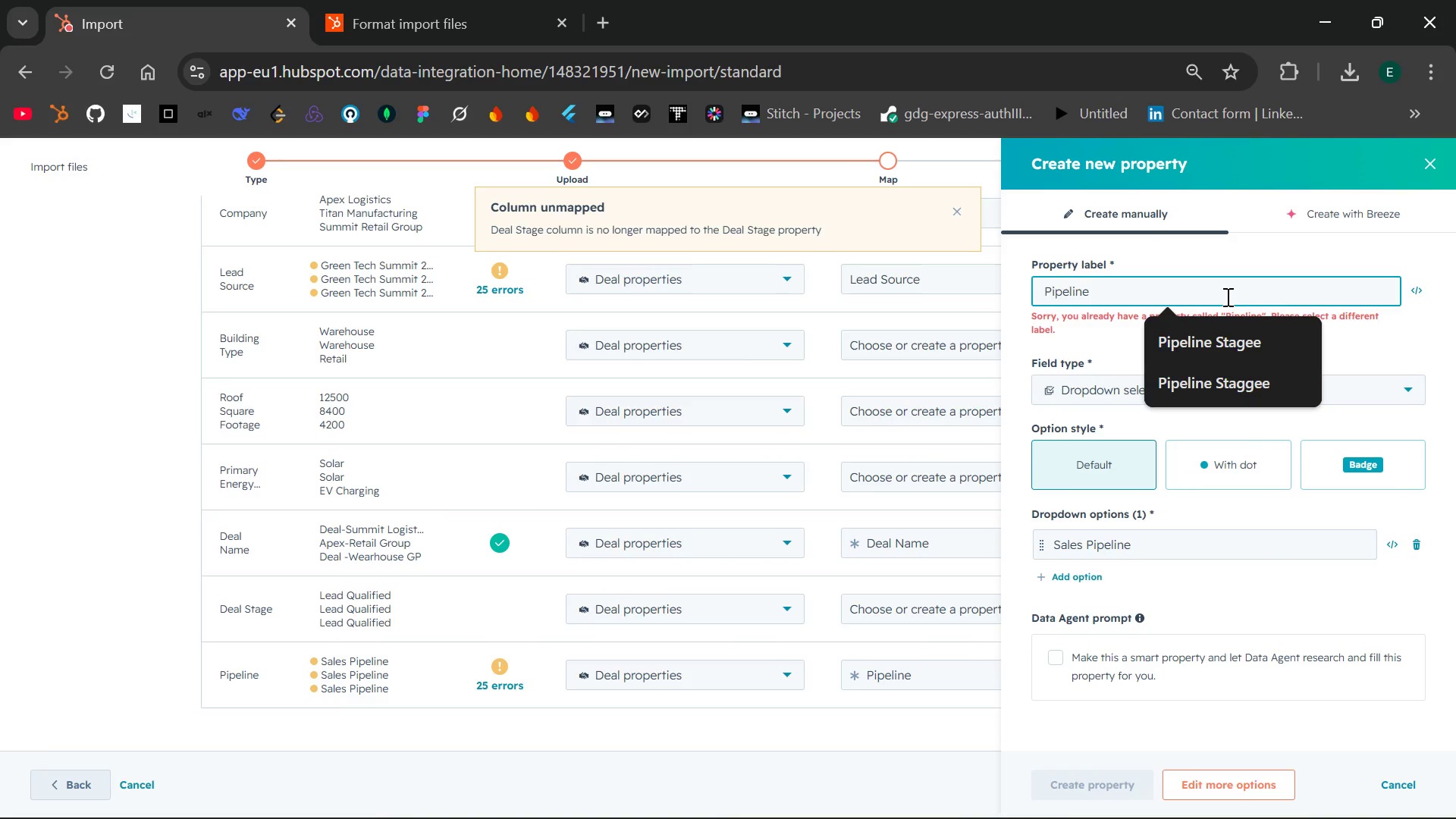 
key(3)
 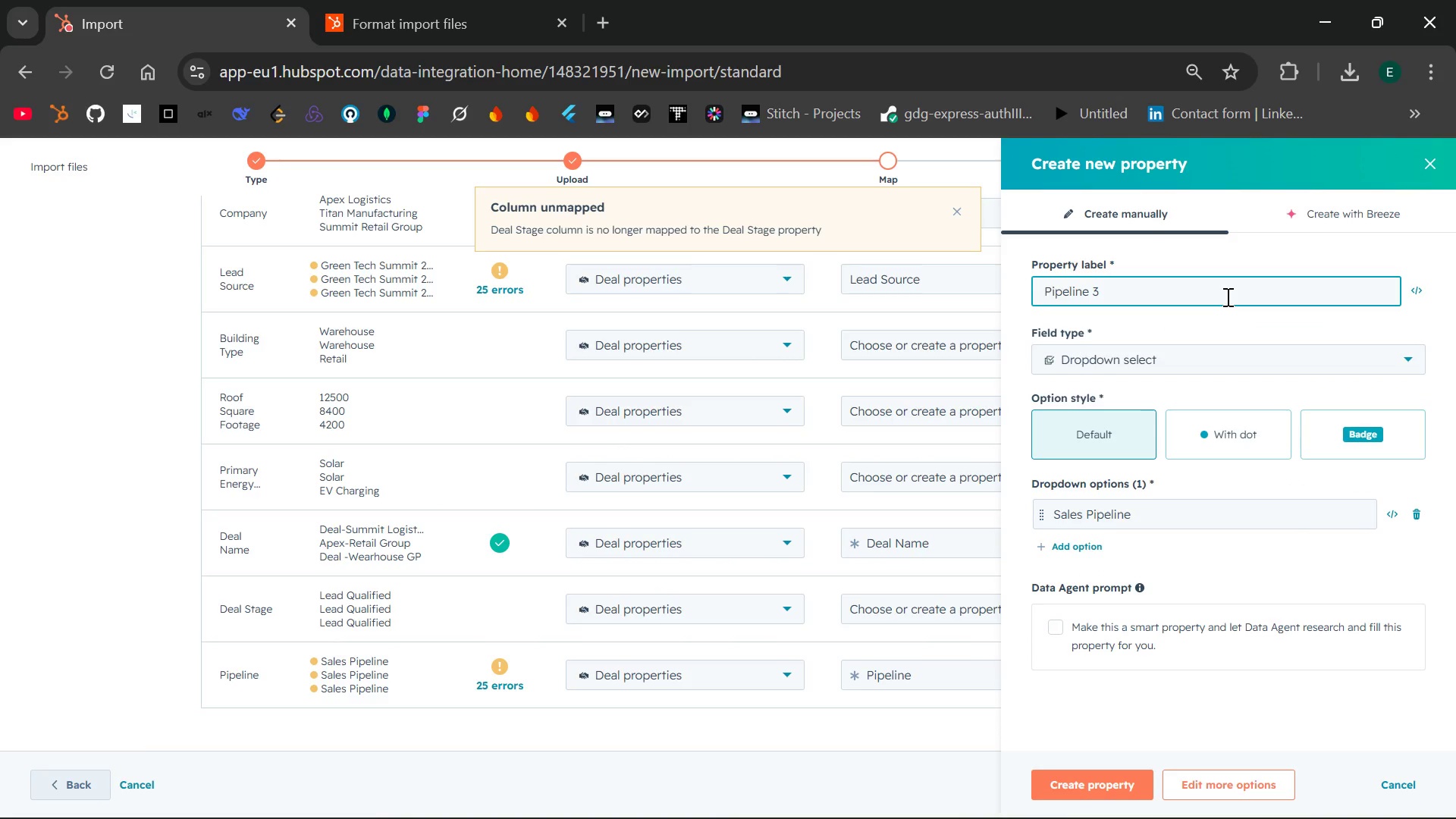 
key(Backspace)
 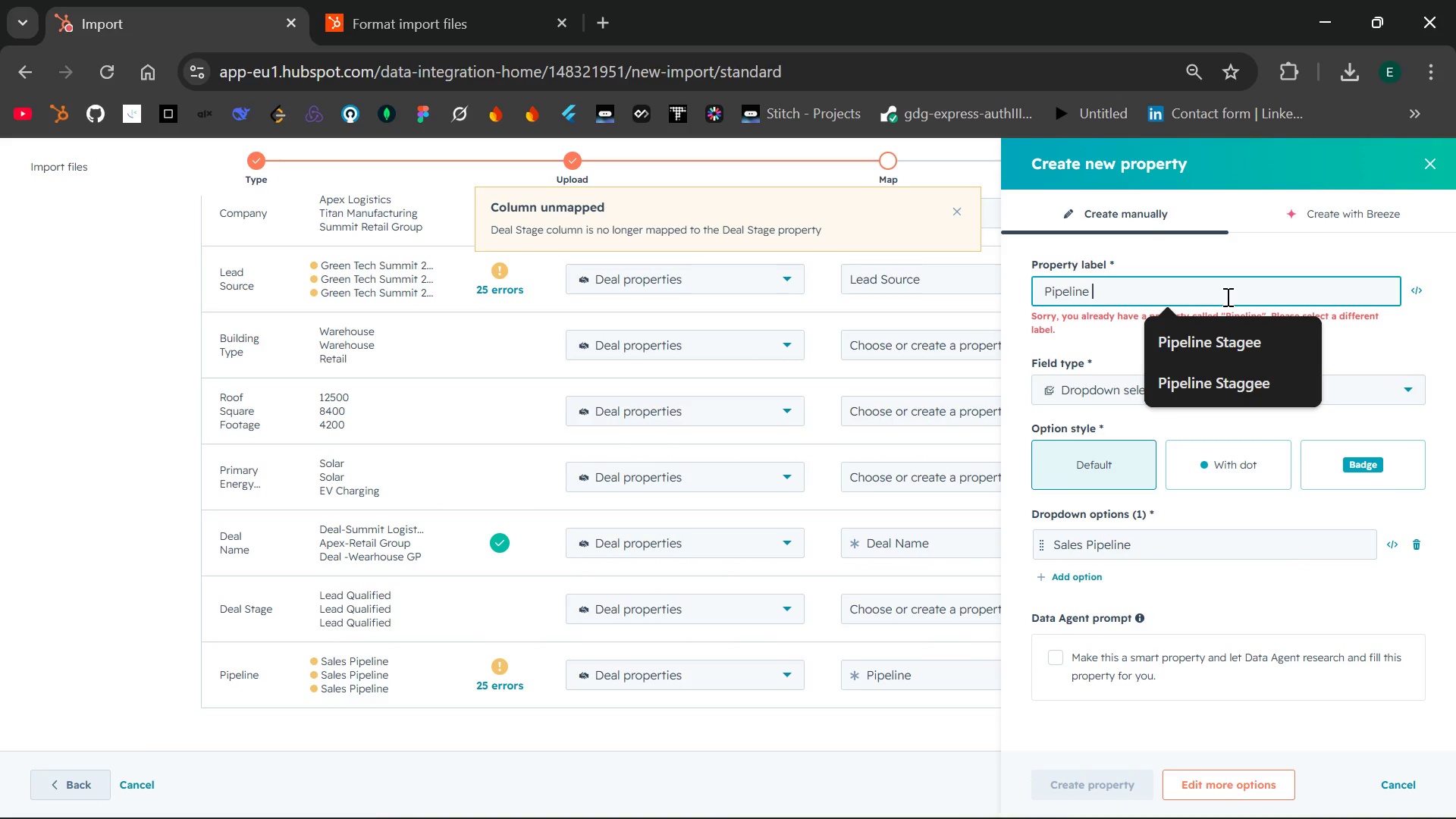 
key(2)
 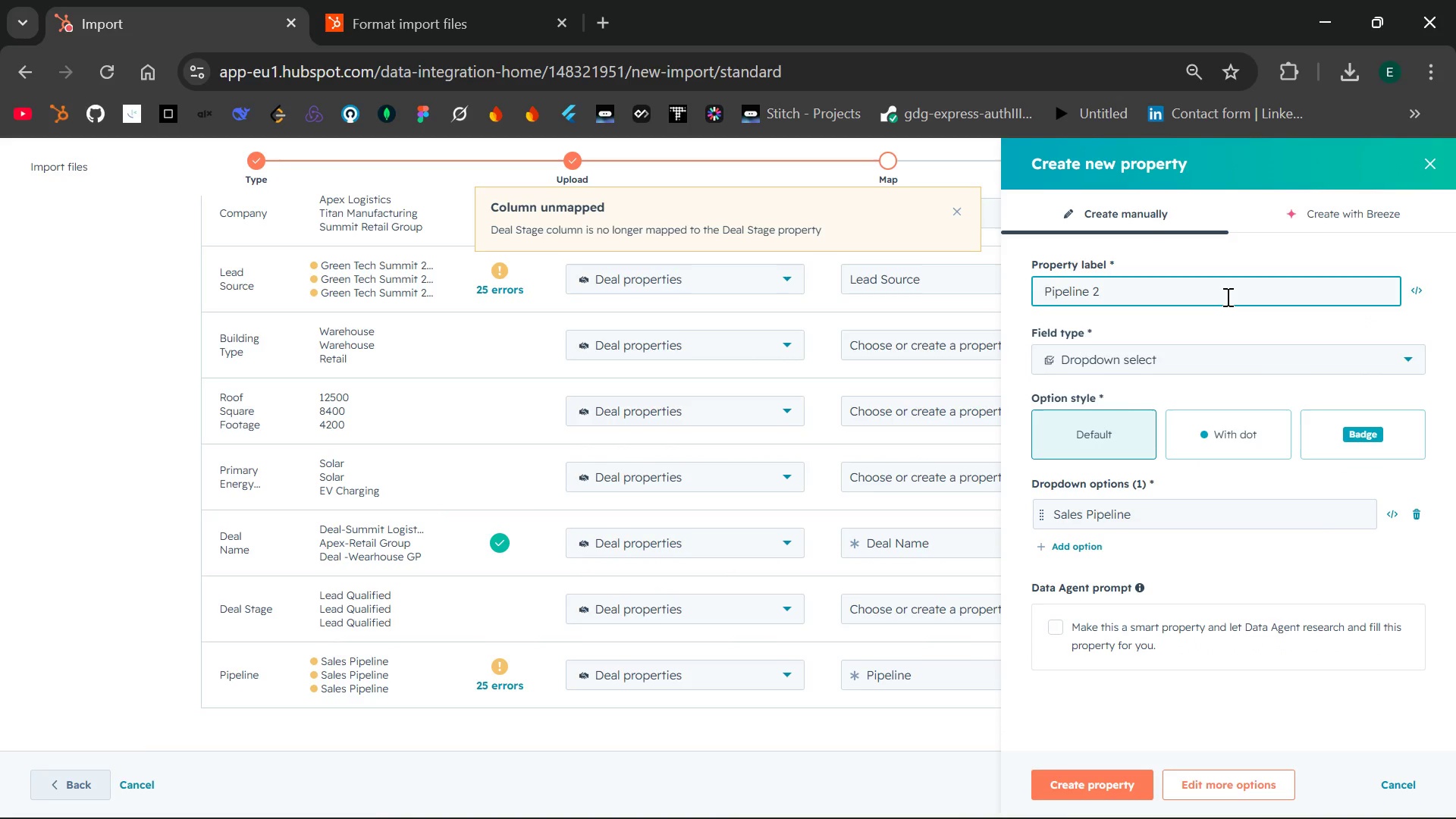 
key(Backspace)
 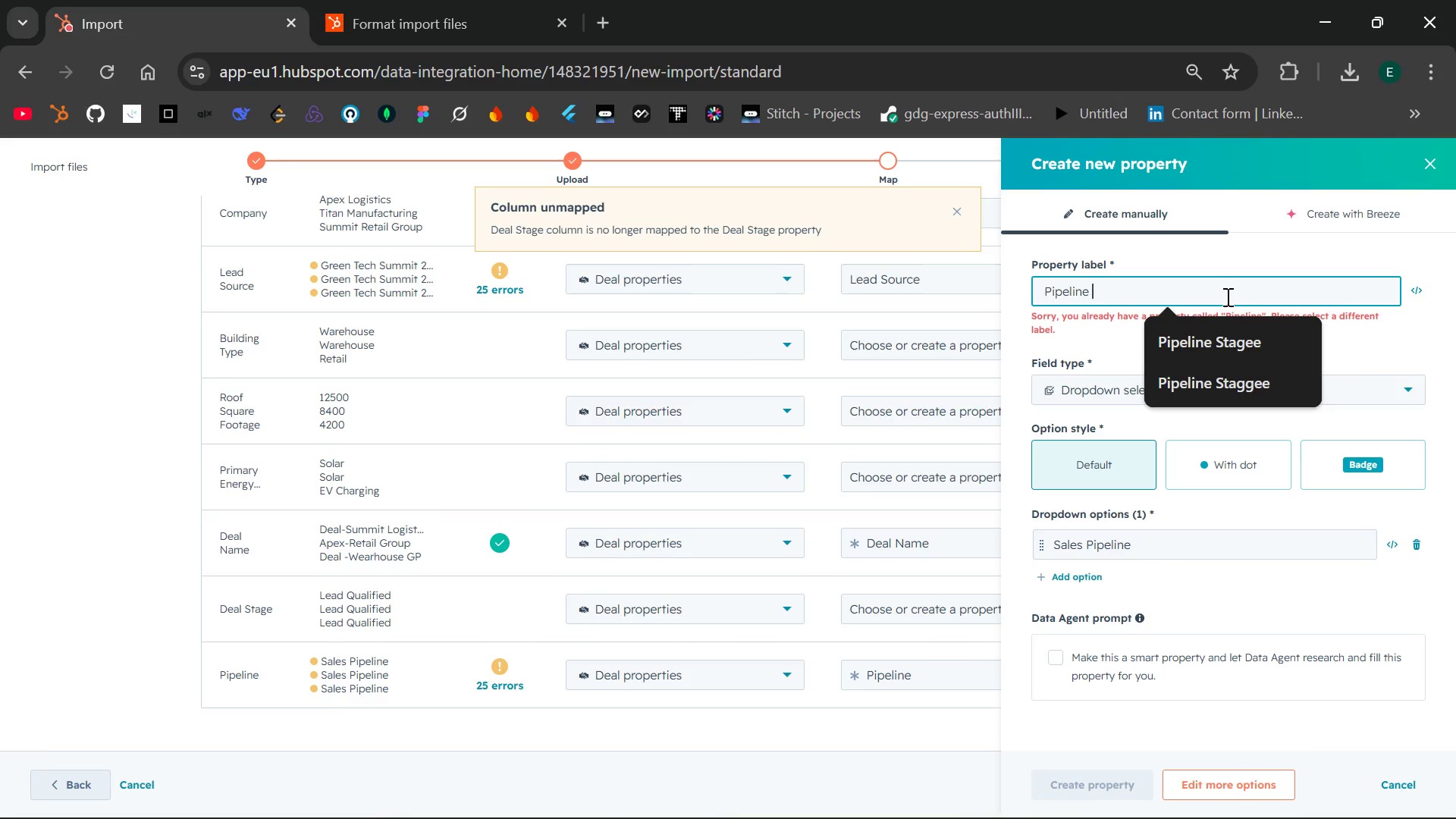 
key(Backspace)
 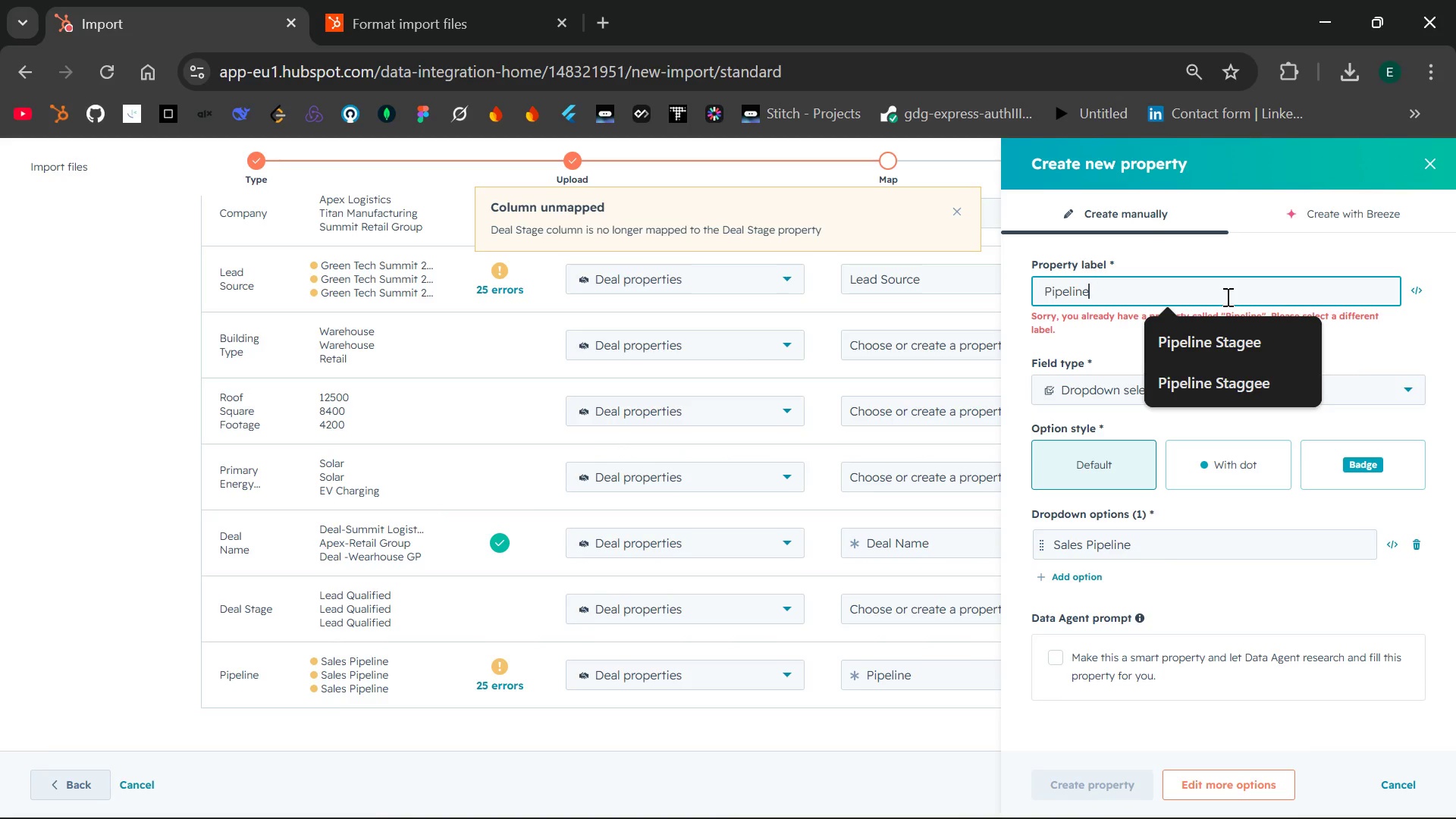 
key(E)
 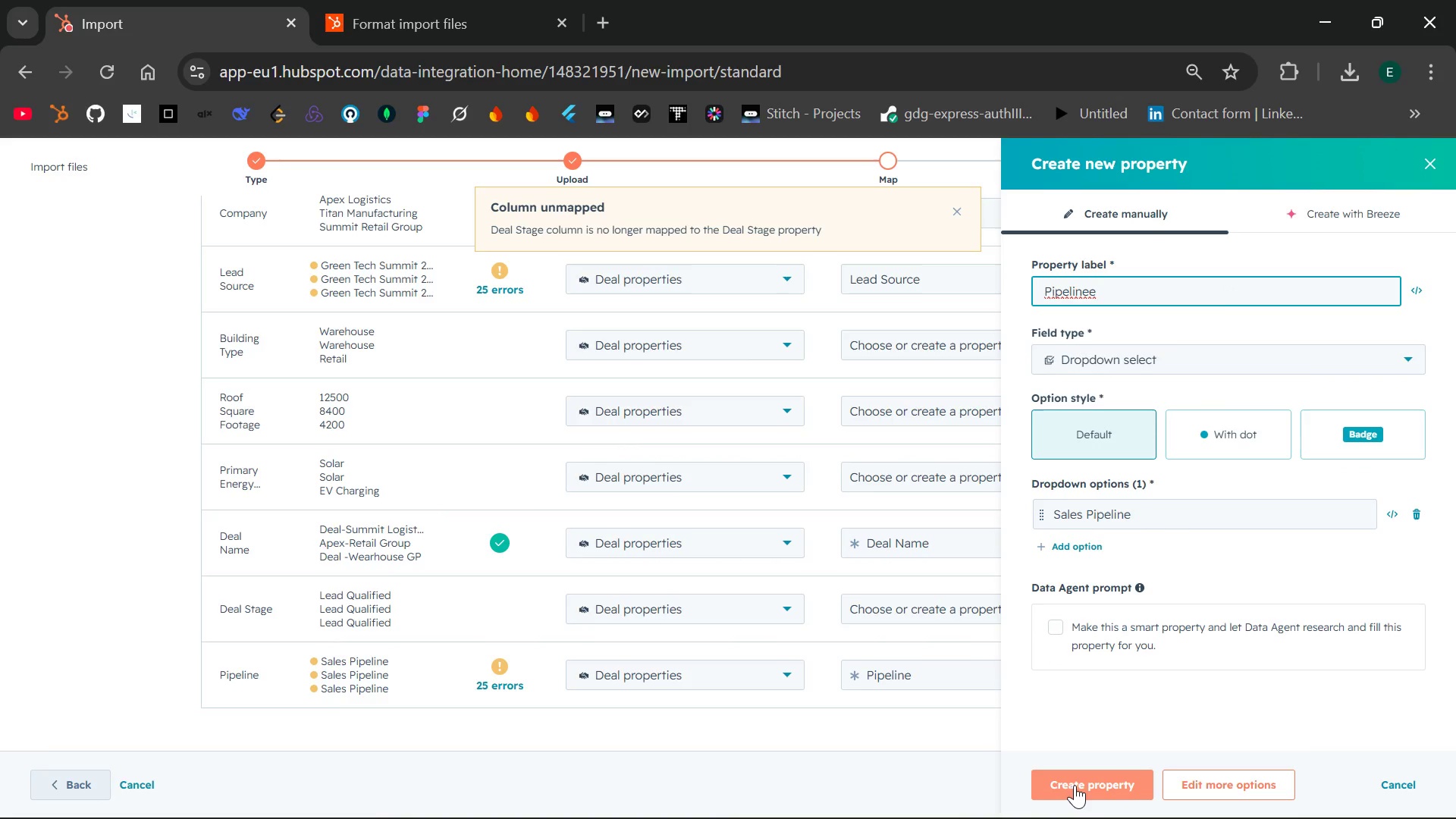 
wait(5.12)
 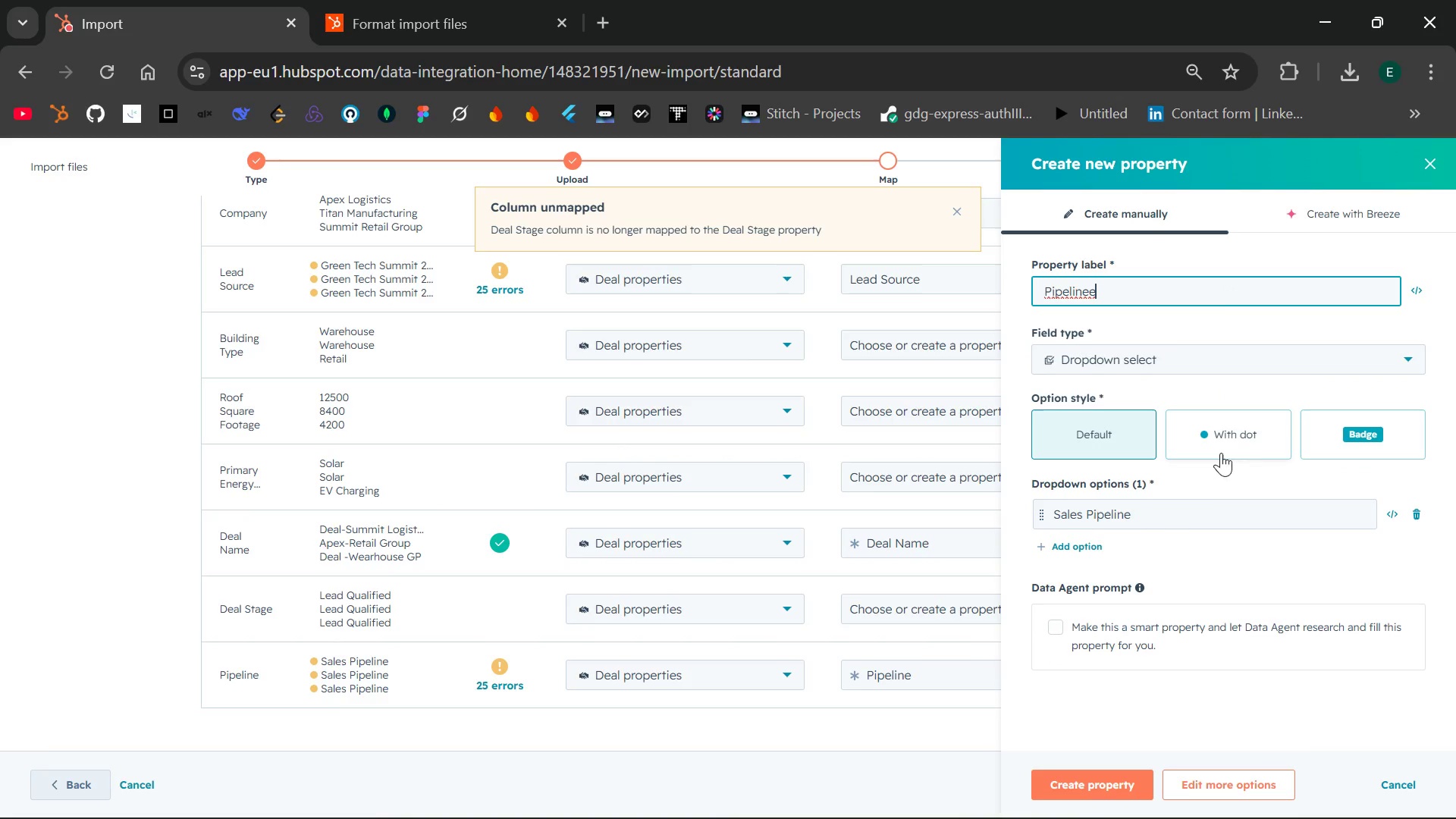 
left_click([1075, 785])
 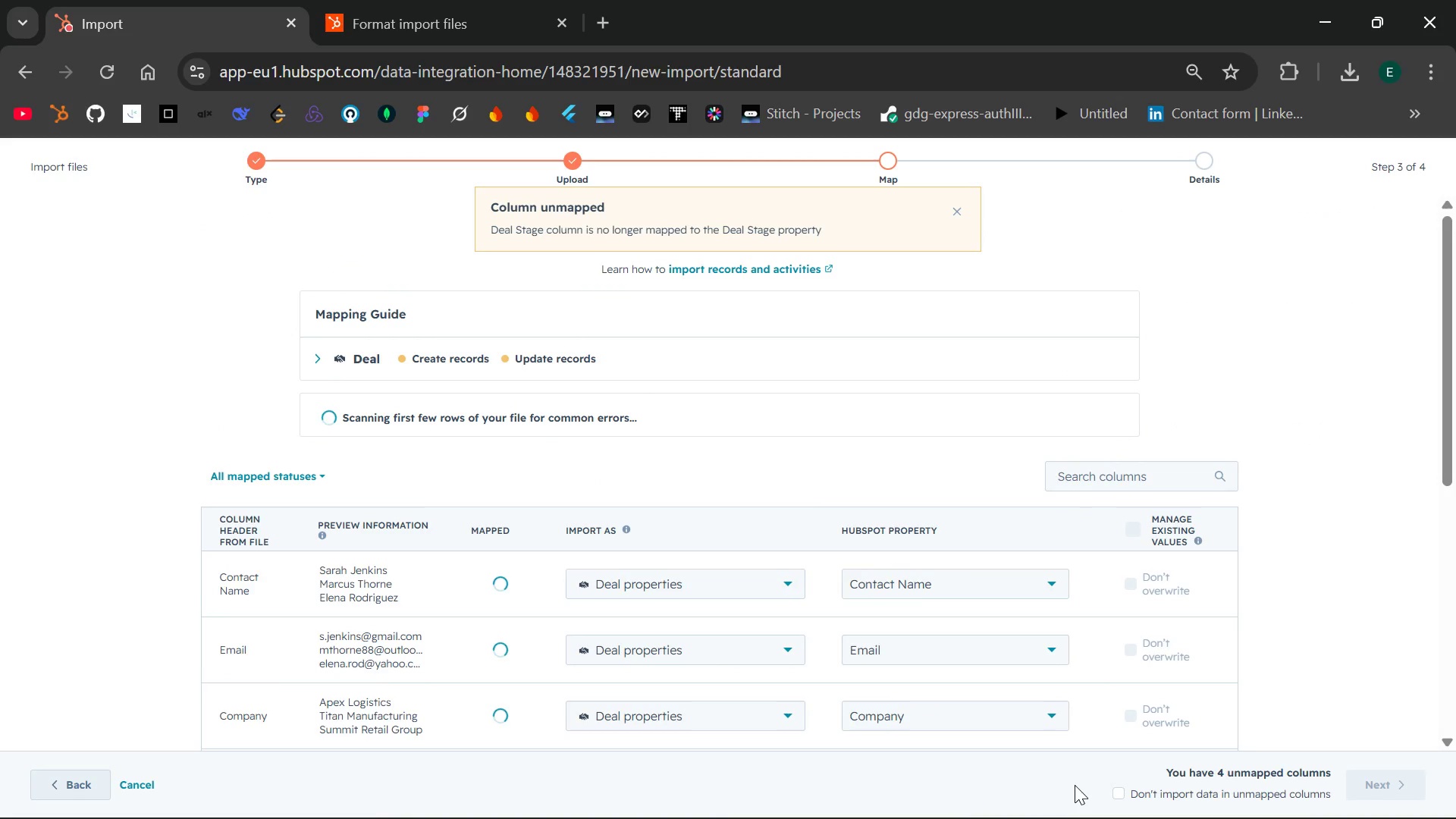 
mouse_move([998, 638])
 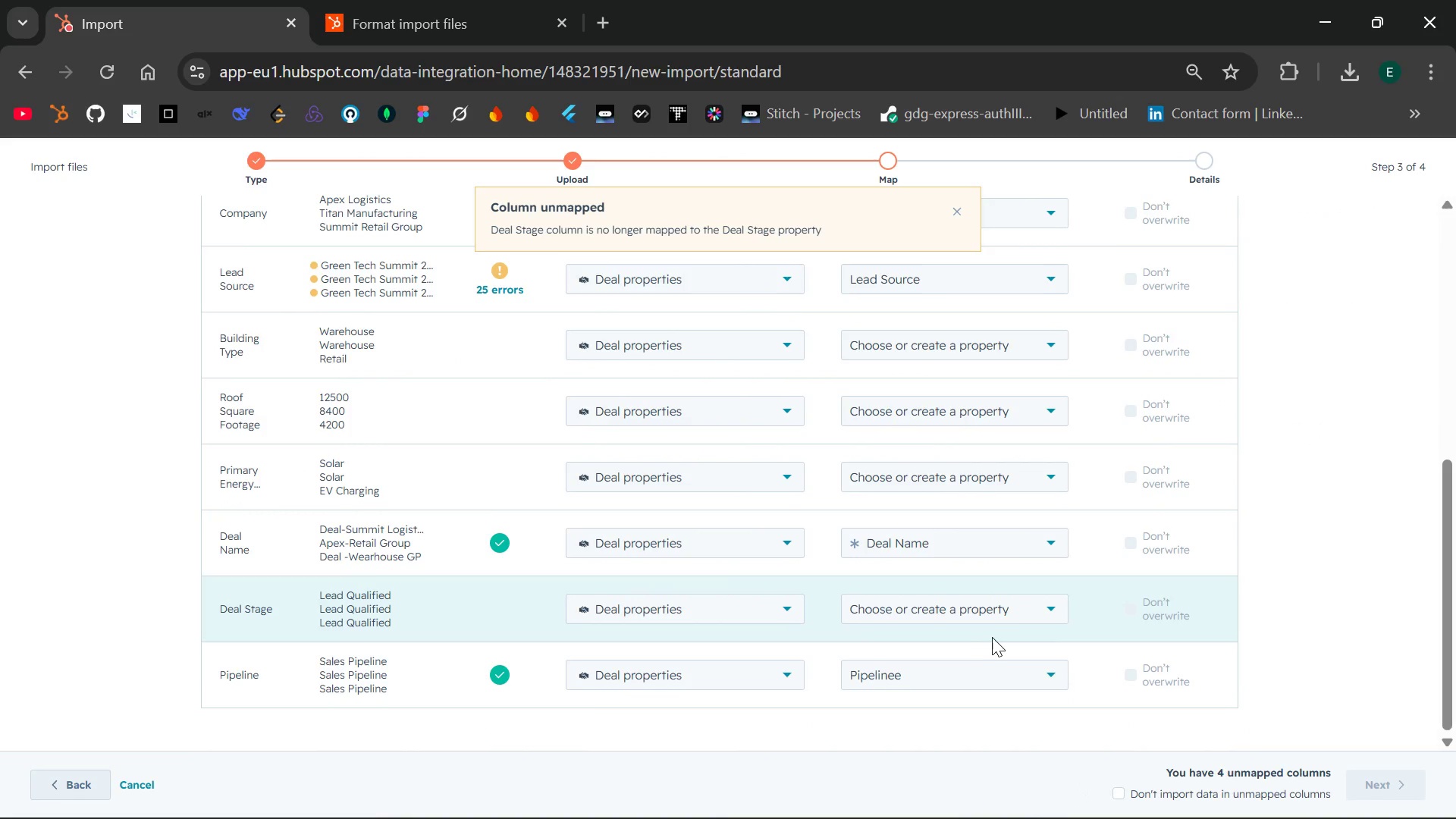 
left_click([1043, 612])
 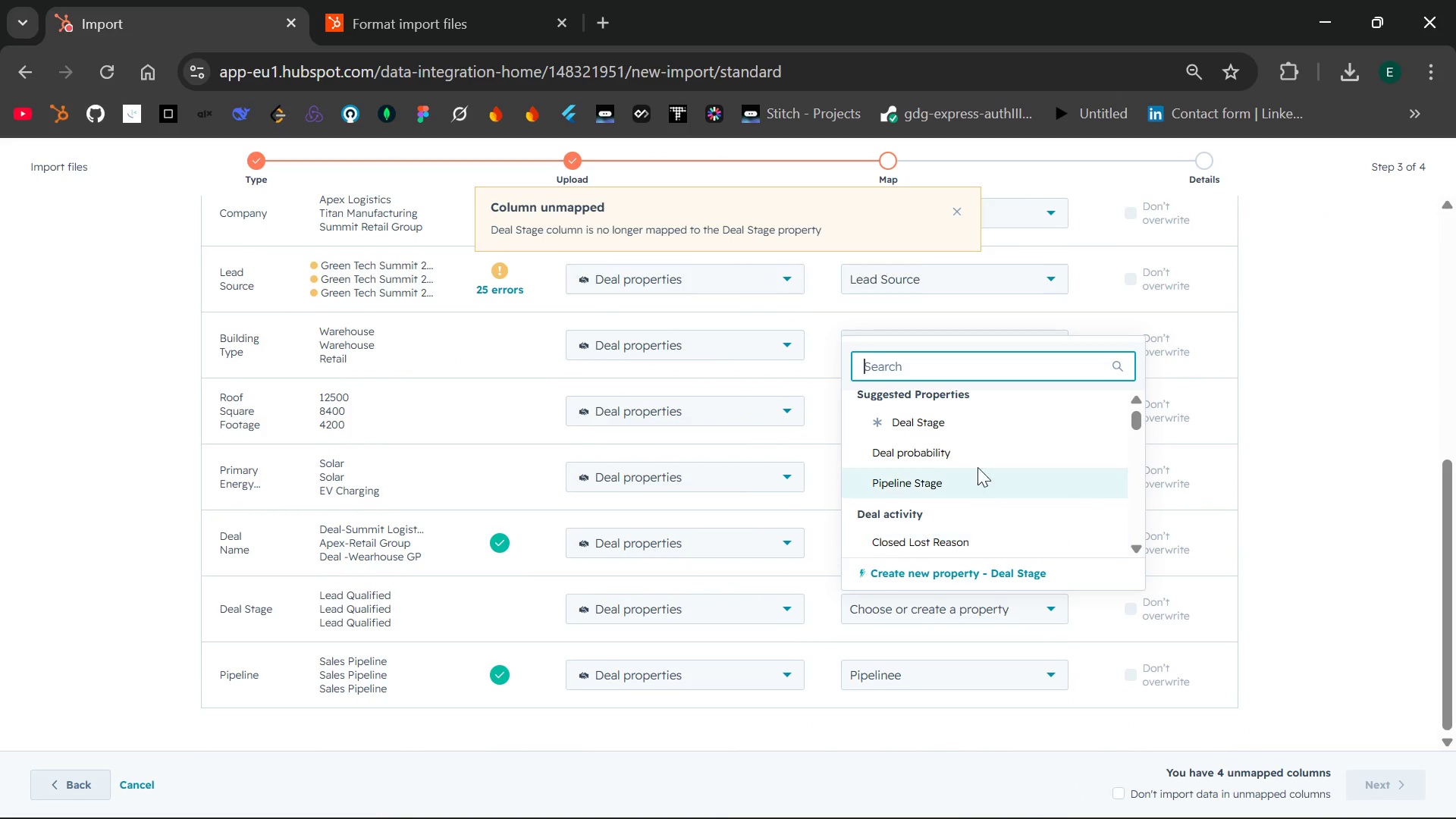 
left_click([996, 415])
 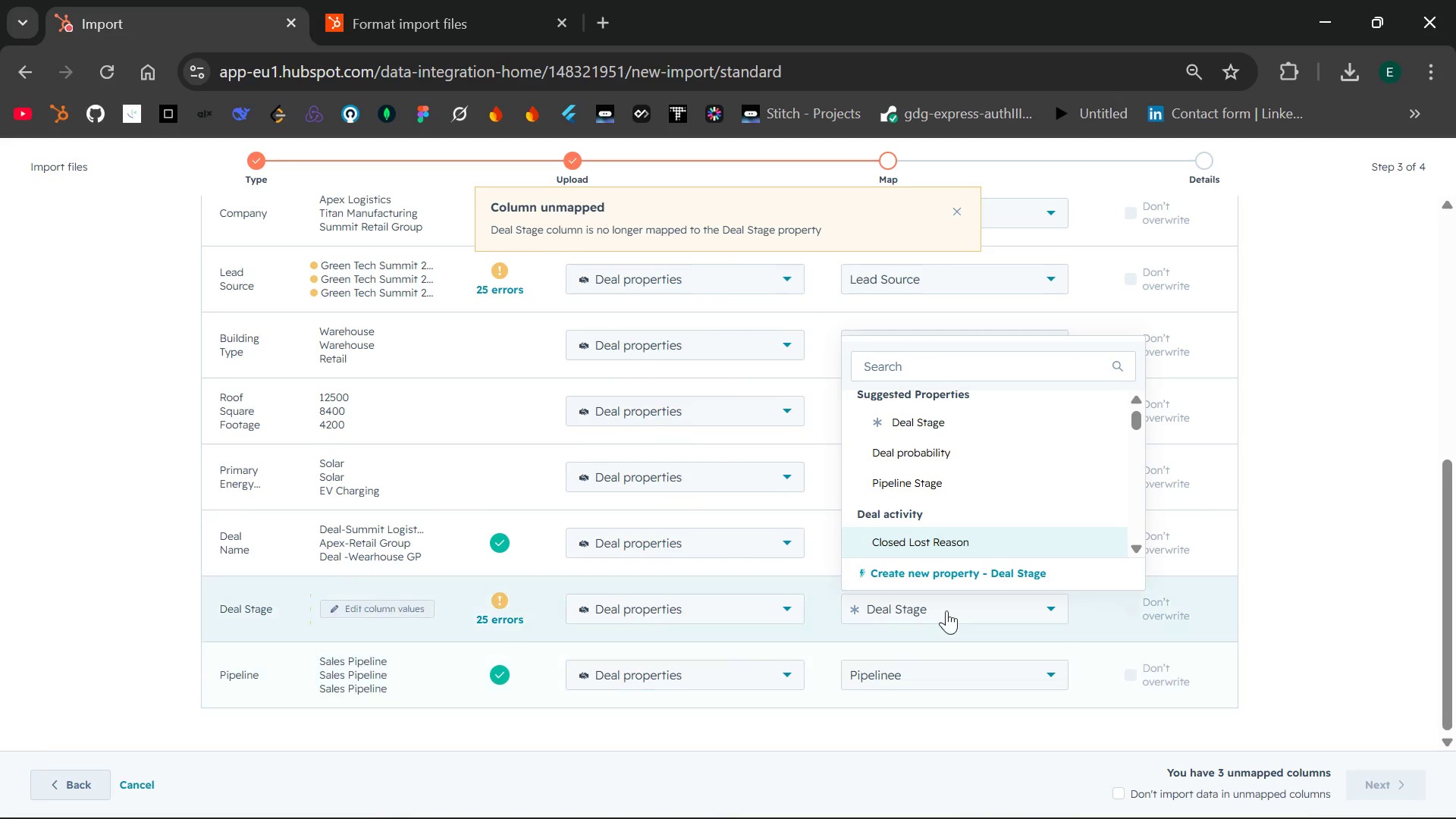 
left_click([972, 577])
 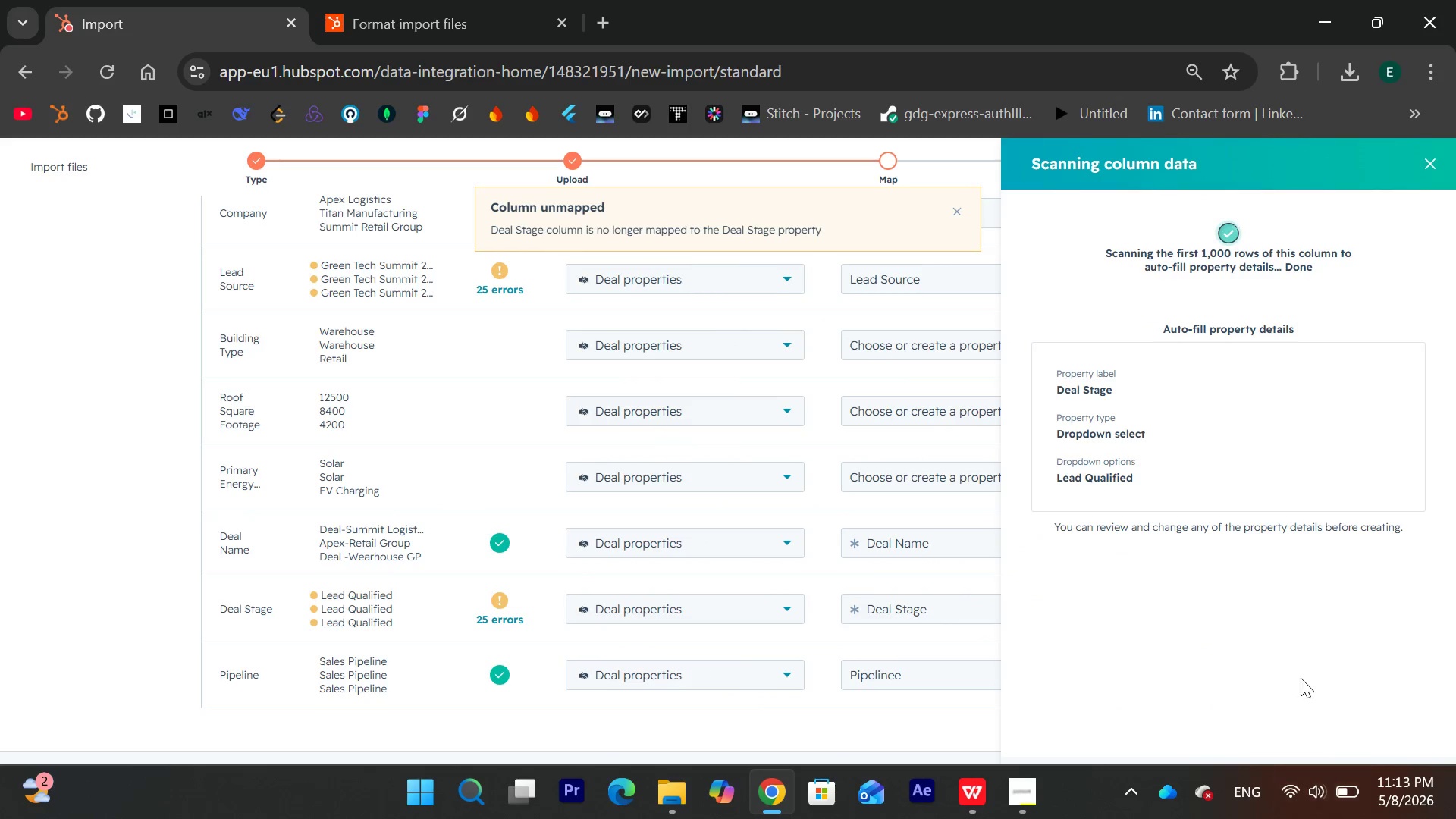 
left_click([1308, 777])
 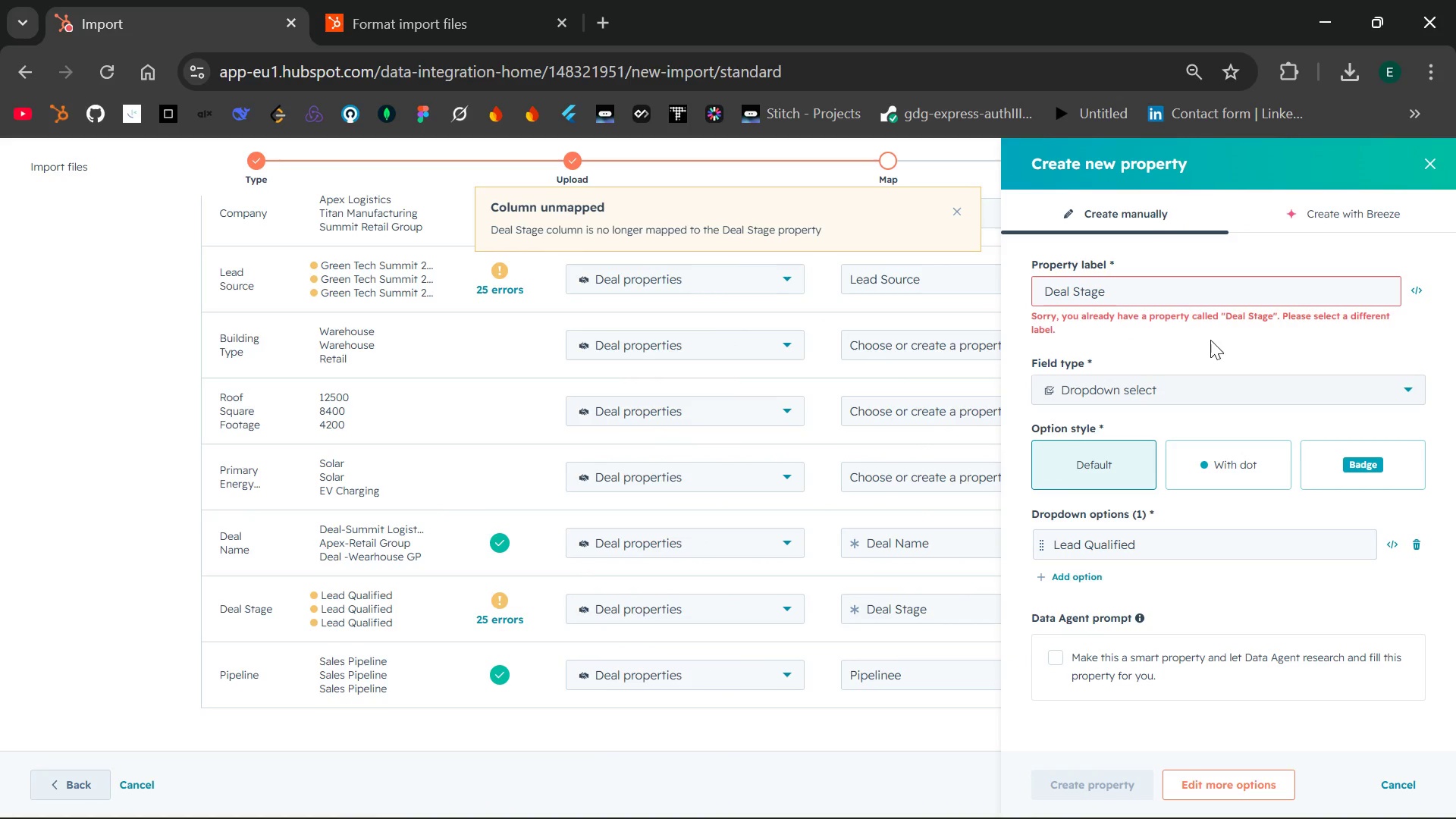 
left_click([1170, 303])
 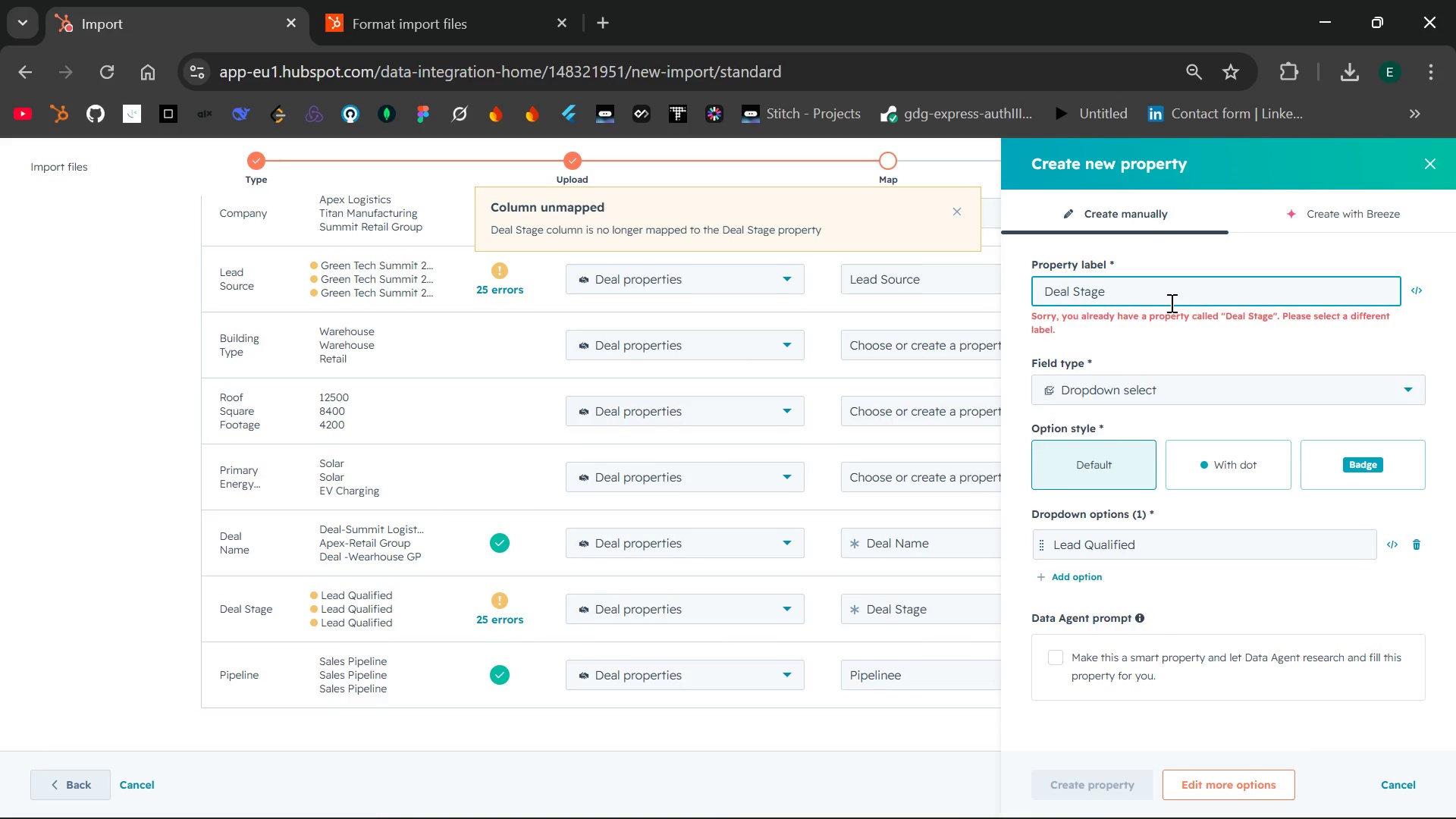 
key(E)
 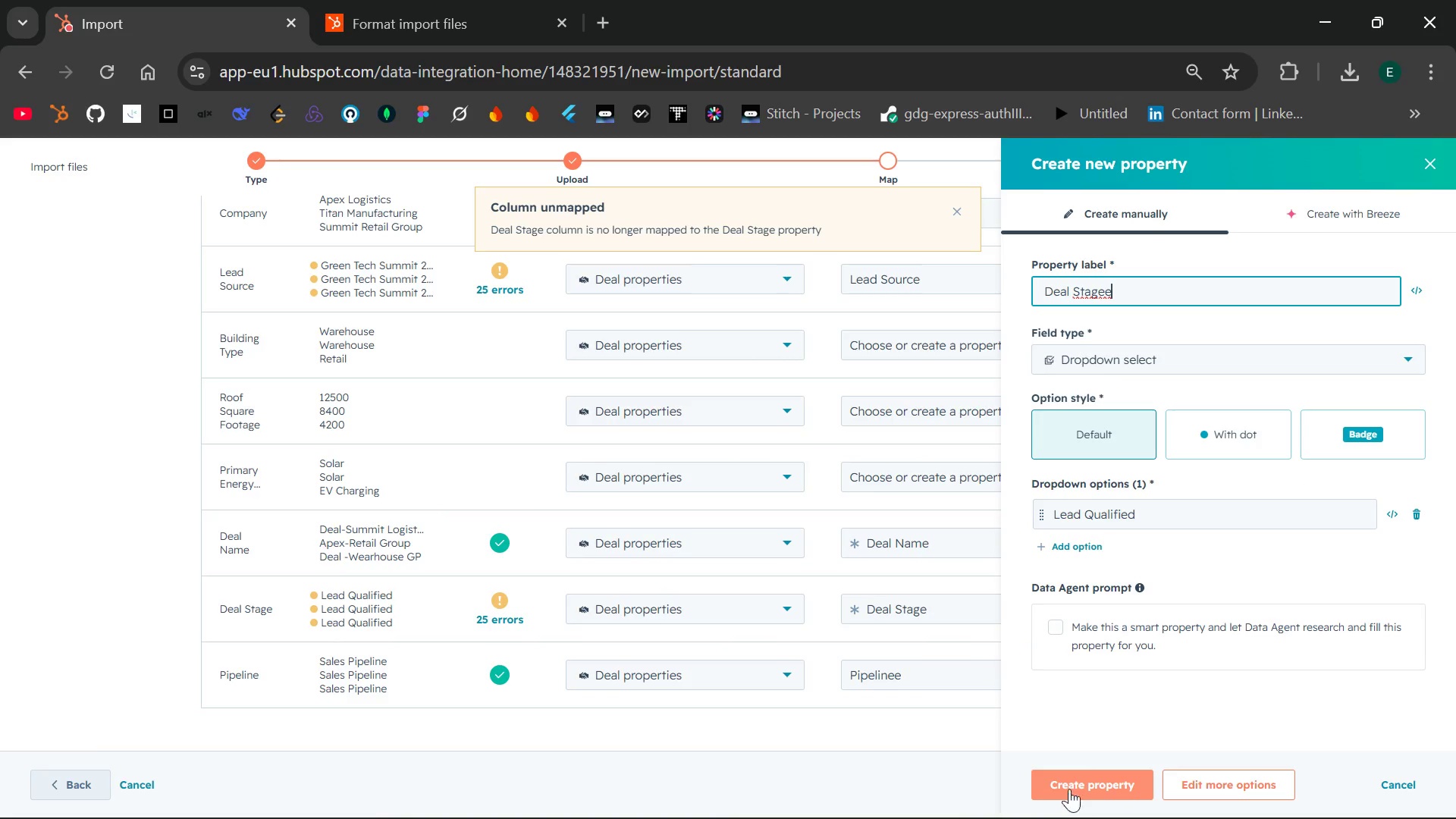 
left_click([1075, 774])
 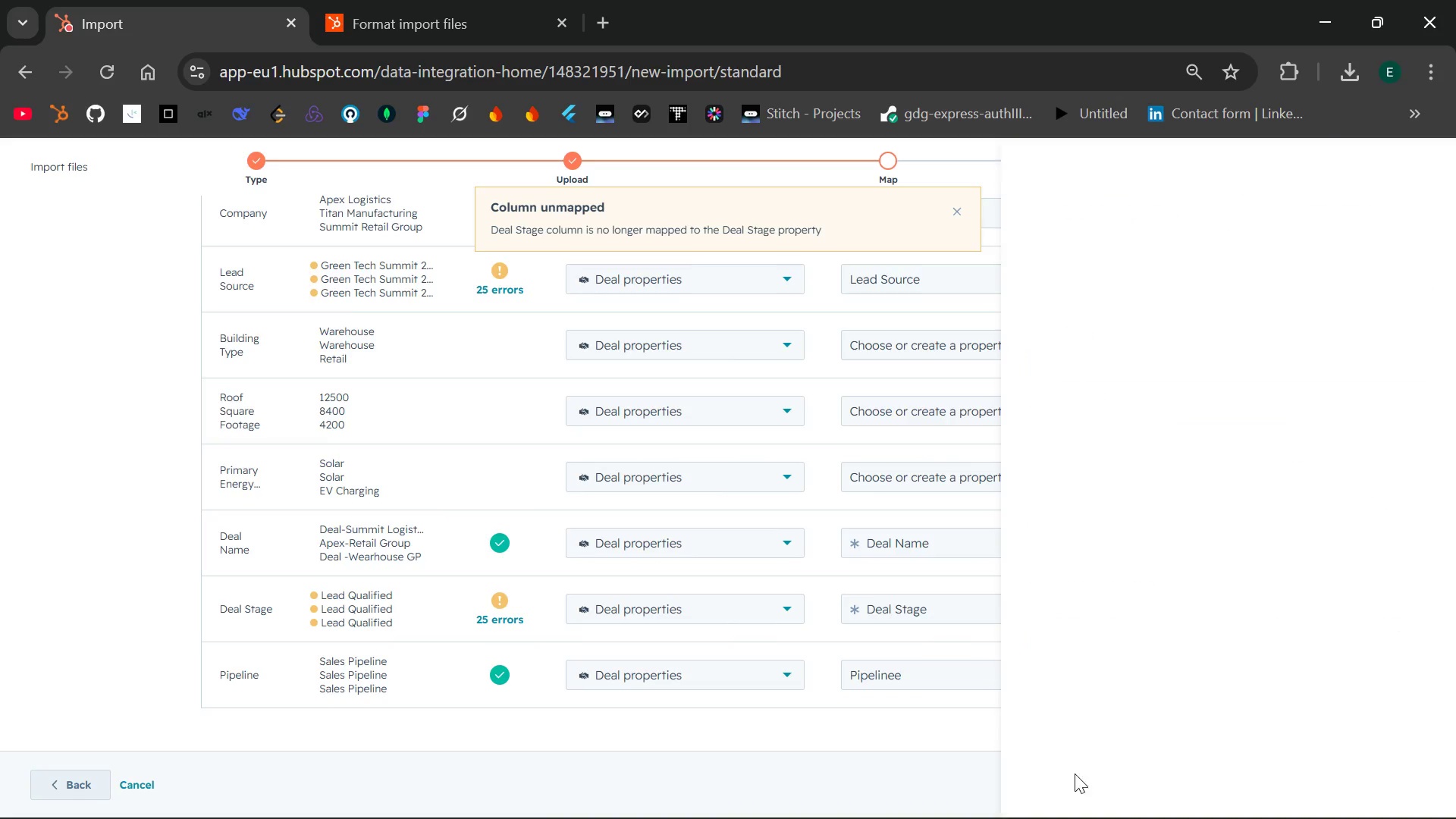 
mouse_move([922, 730])
 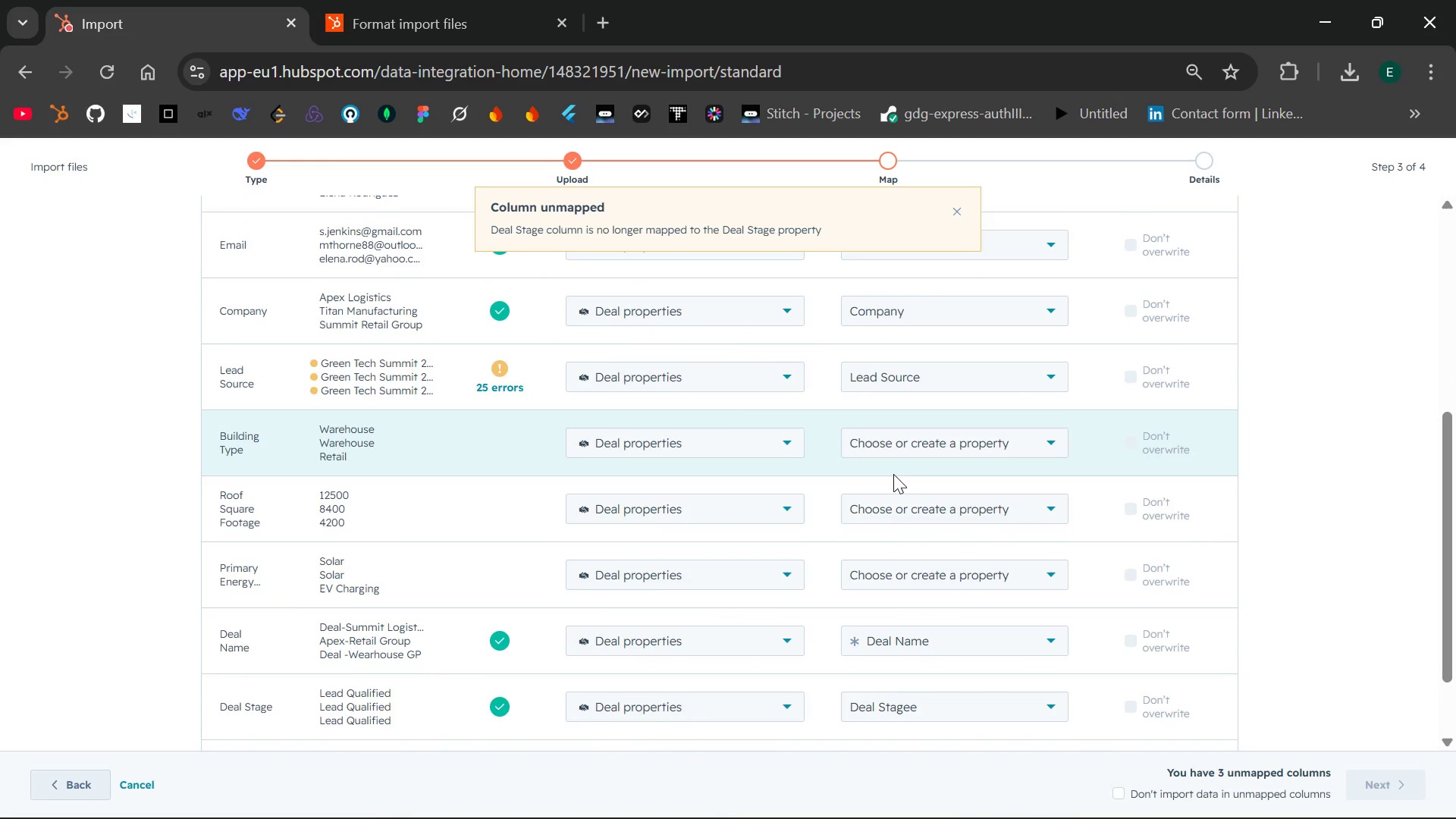 
wait(5.05)
 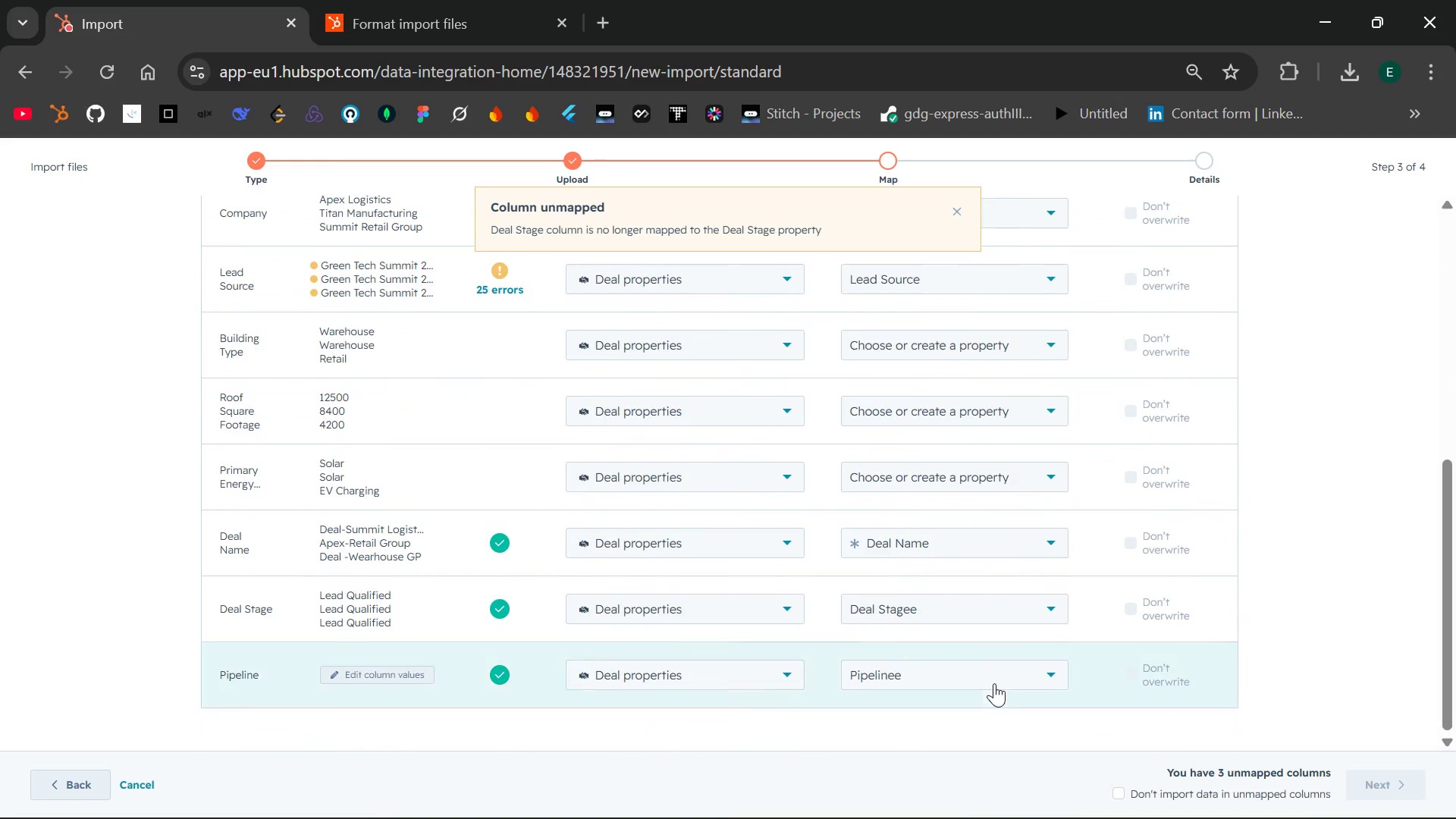 
left_click([1045, 372])
 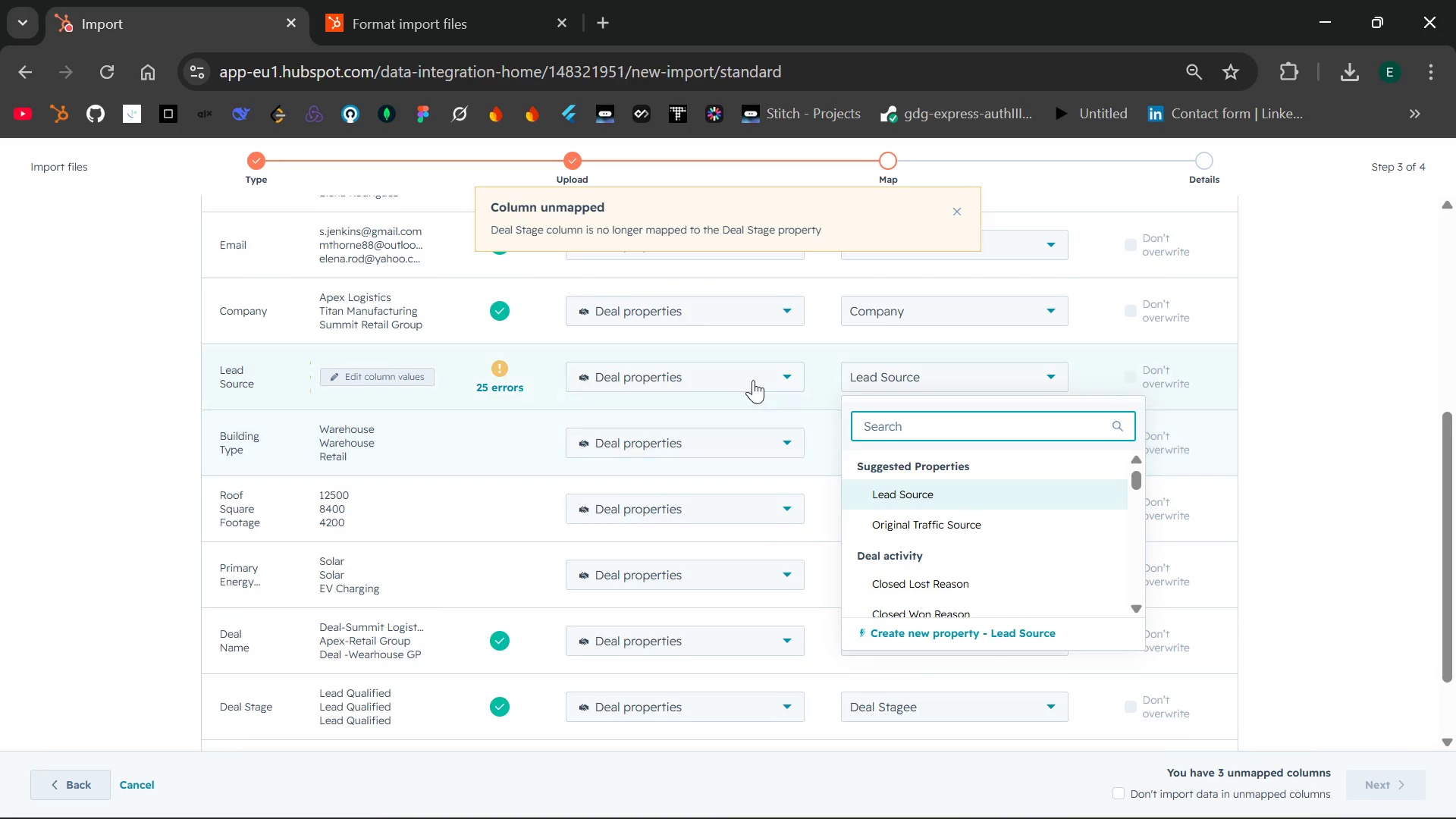 
left_click([778, 375])
 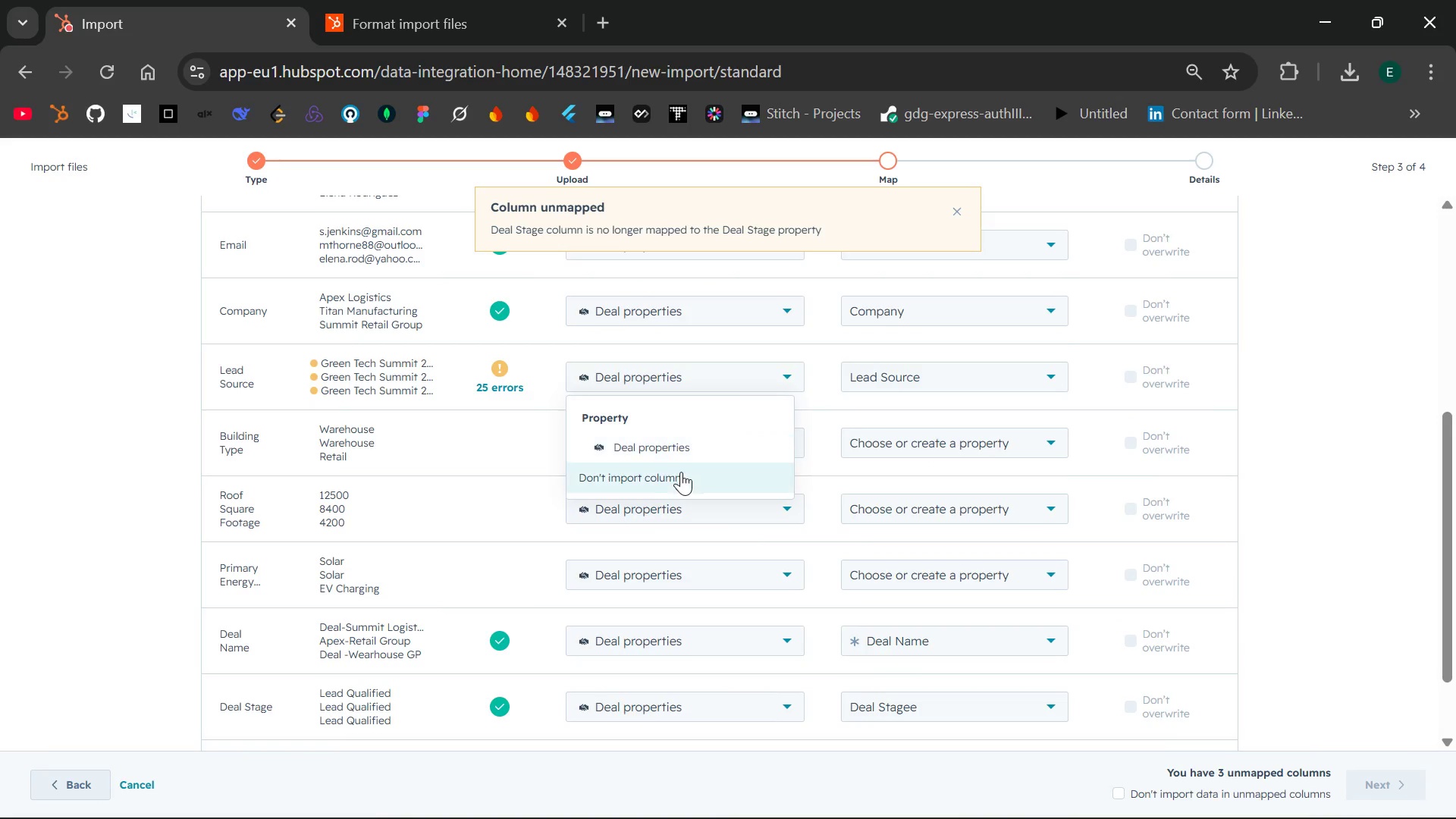 
left_click([667, 474])
 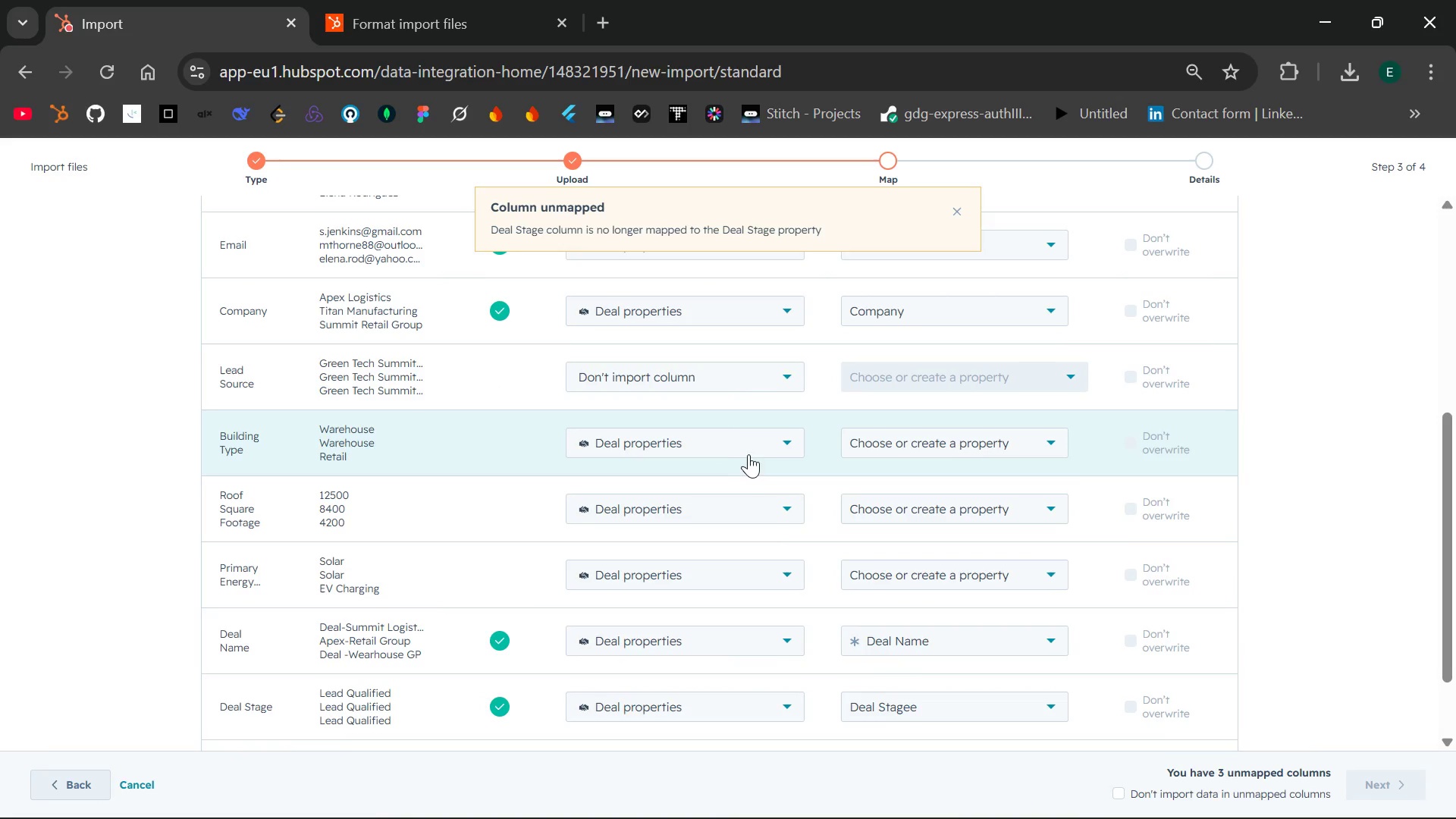 
left_click([764, 447])
 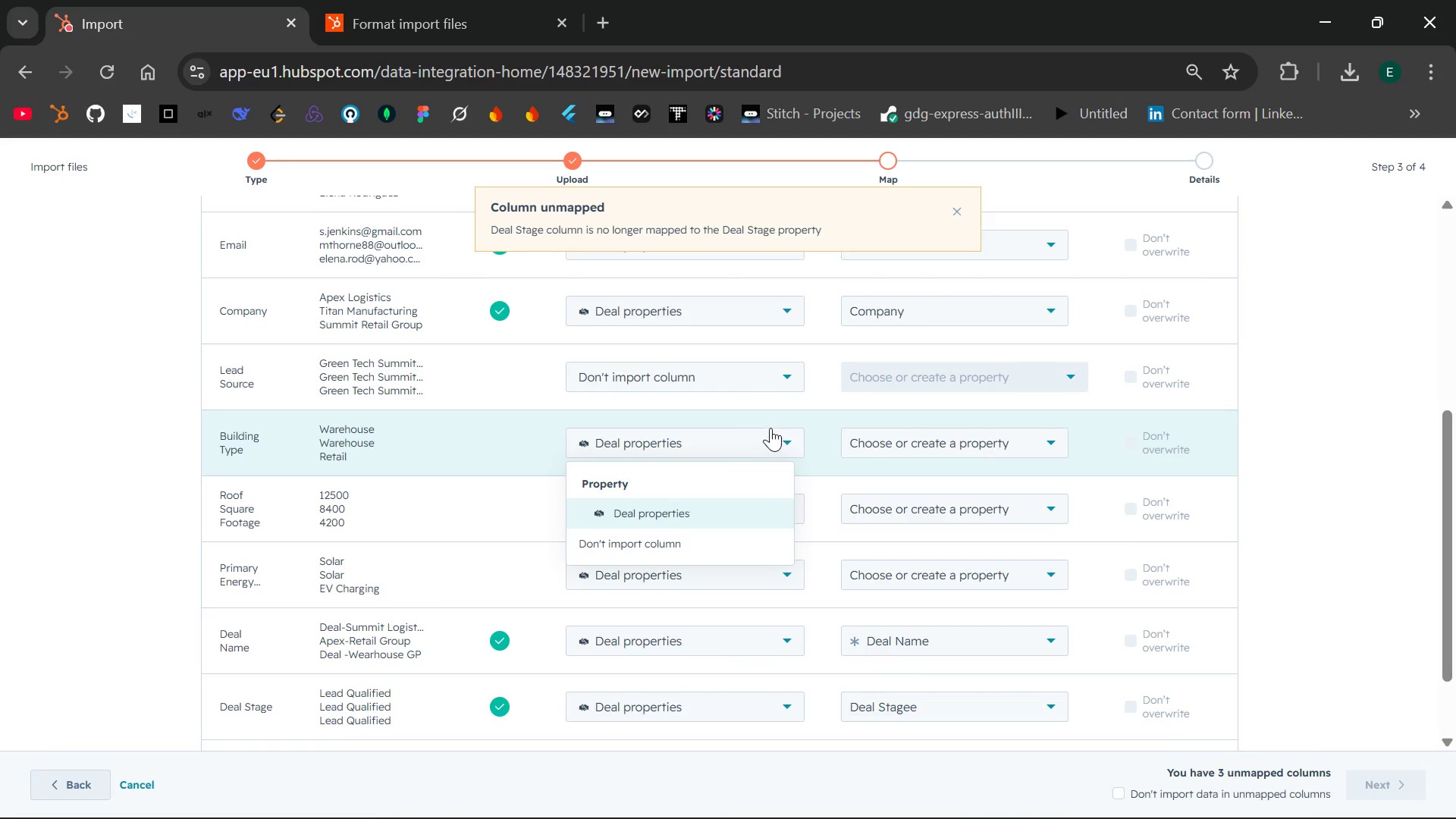 
left_click([1355, 522])
 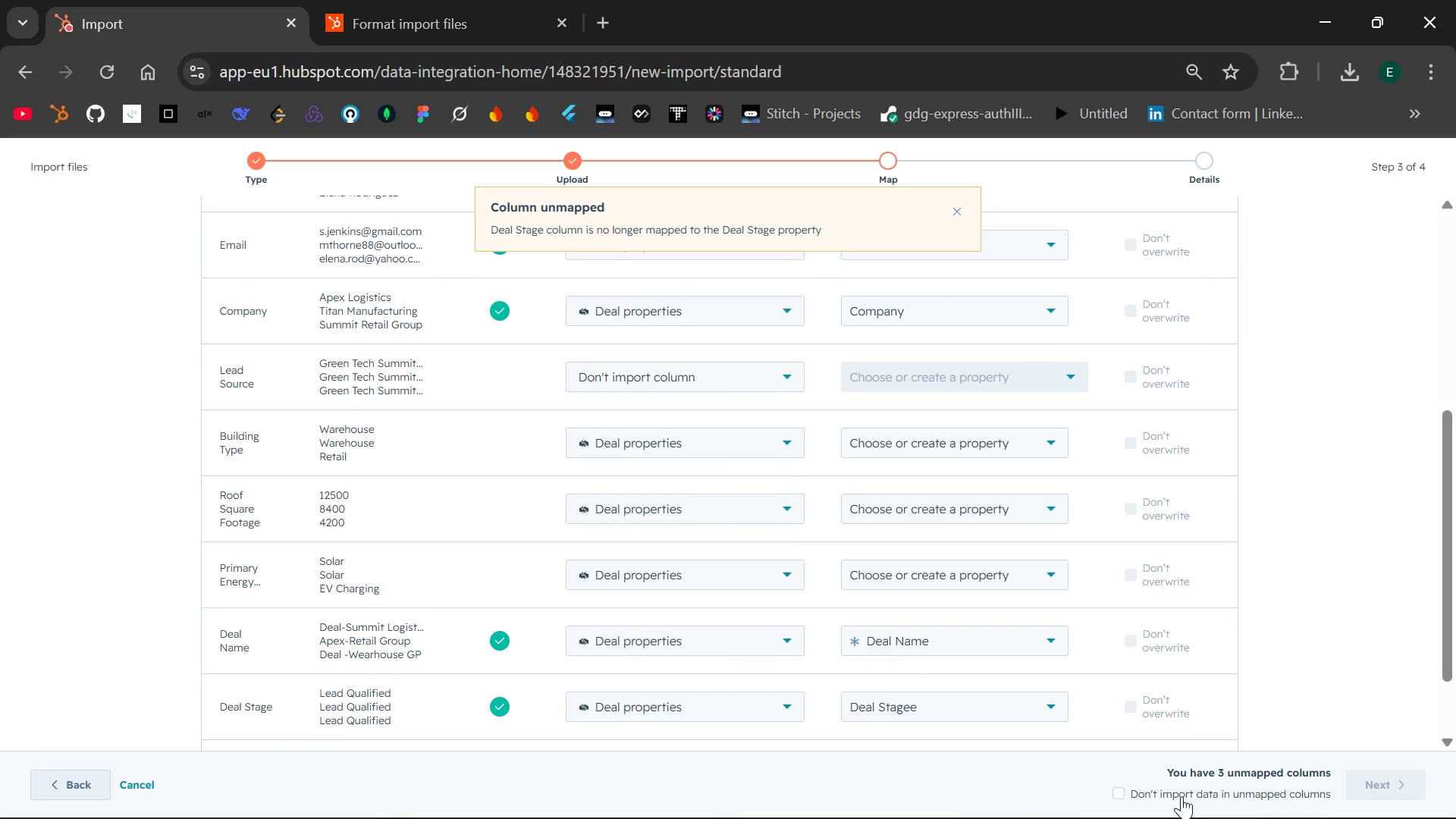 
left_click([1166, 800])
 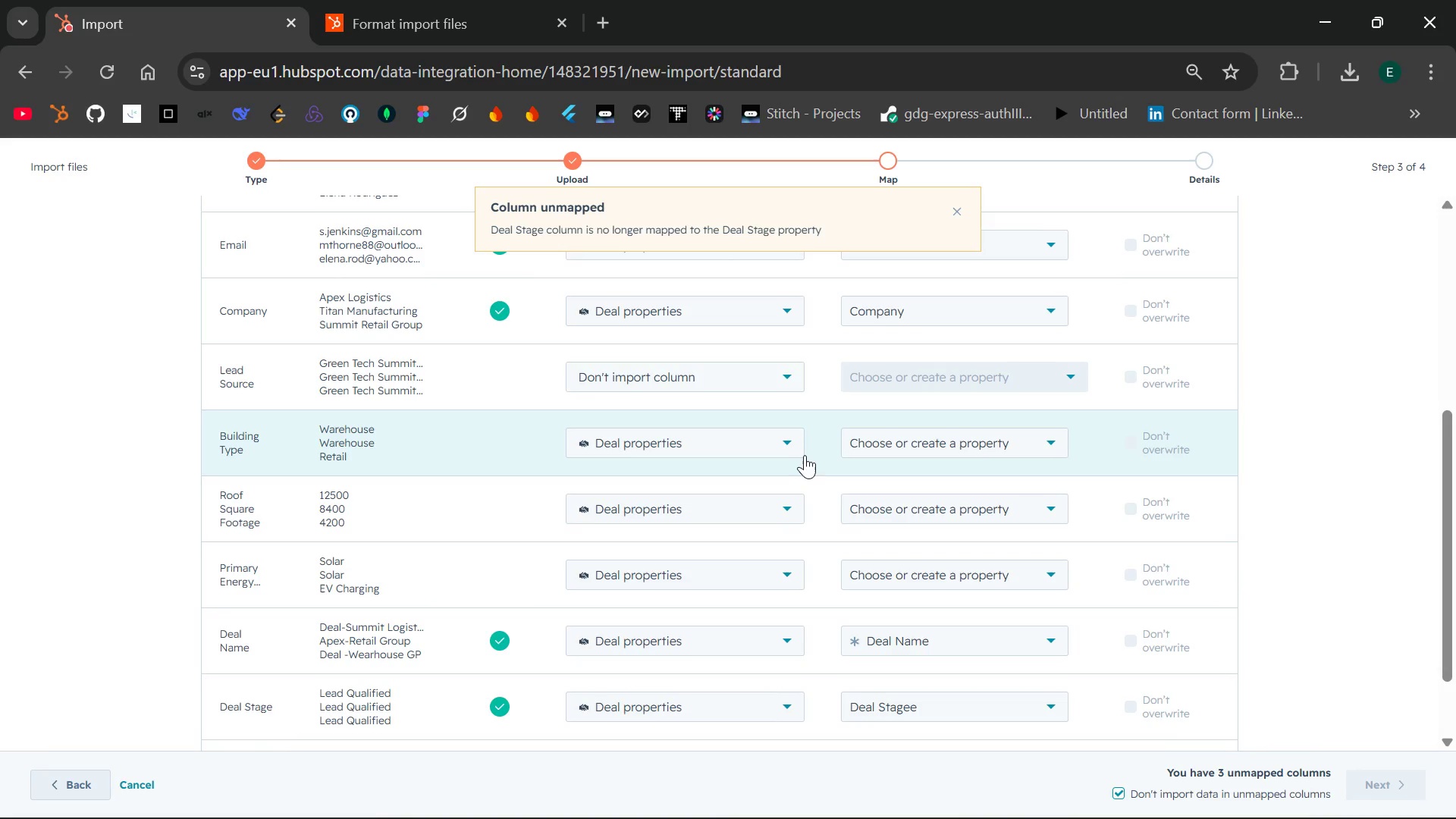 
wait(7.45)
 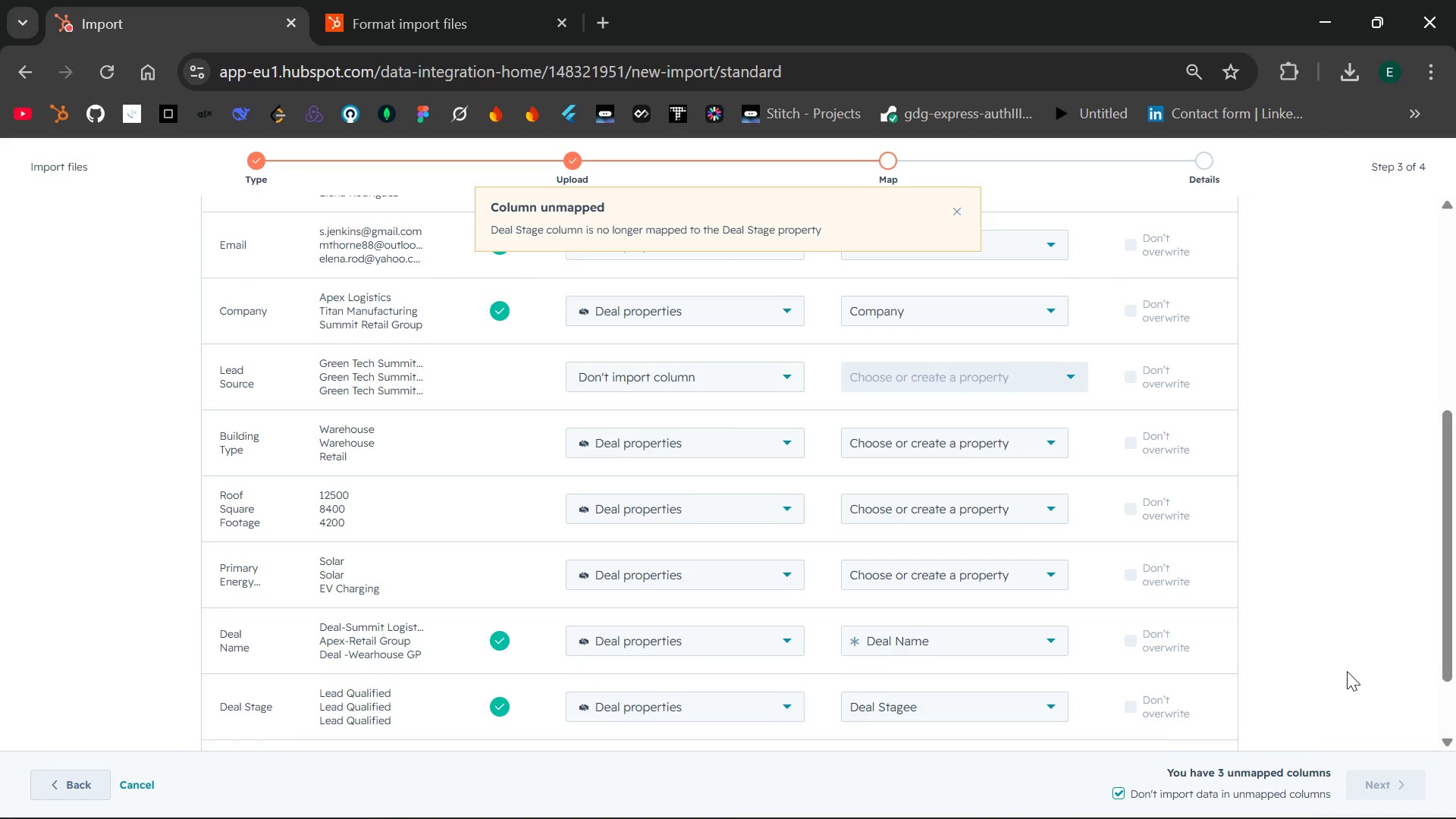 
left_click([1121, 789])
 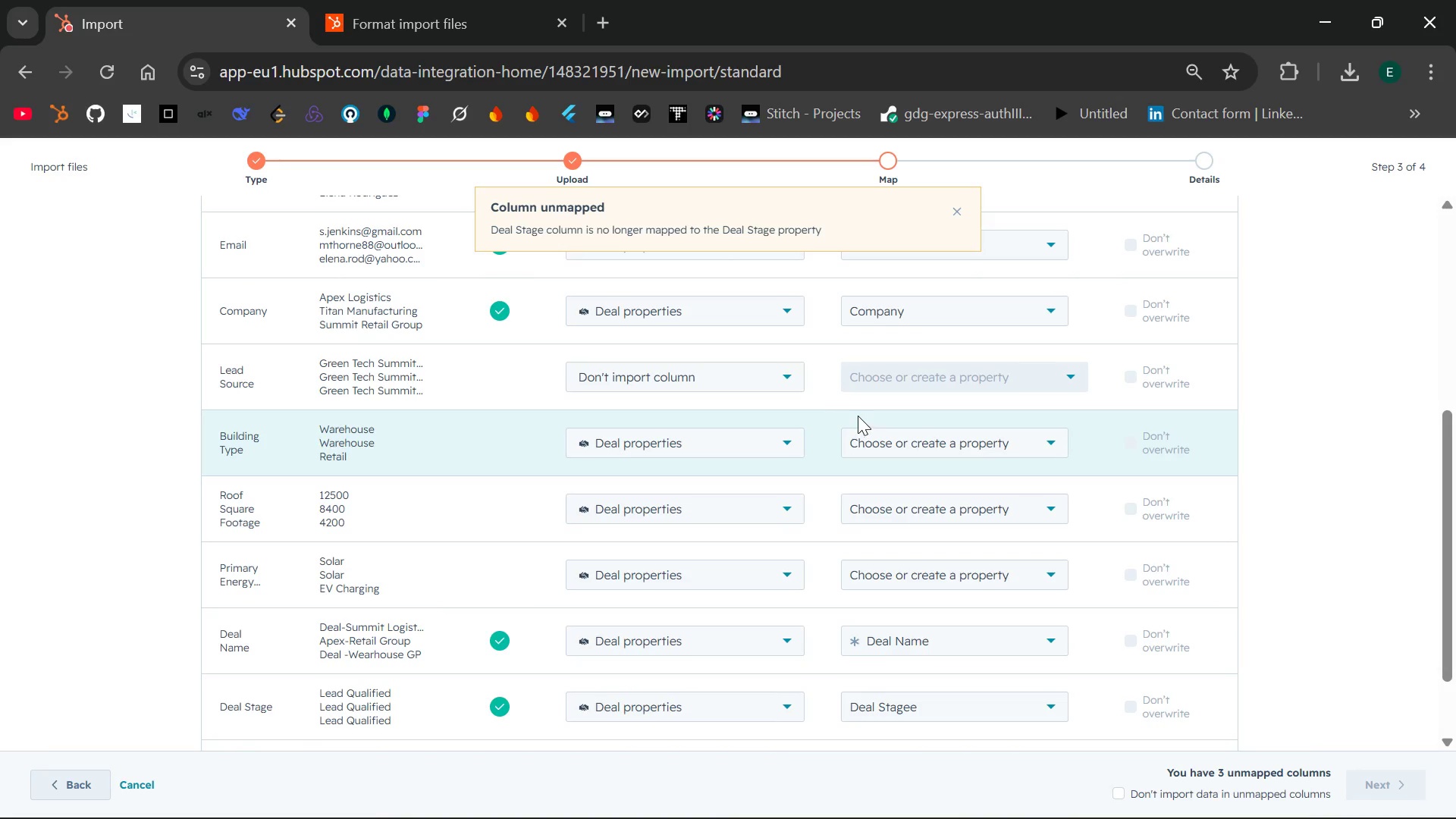 
left_click([789, 384])
 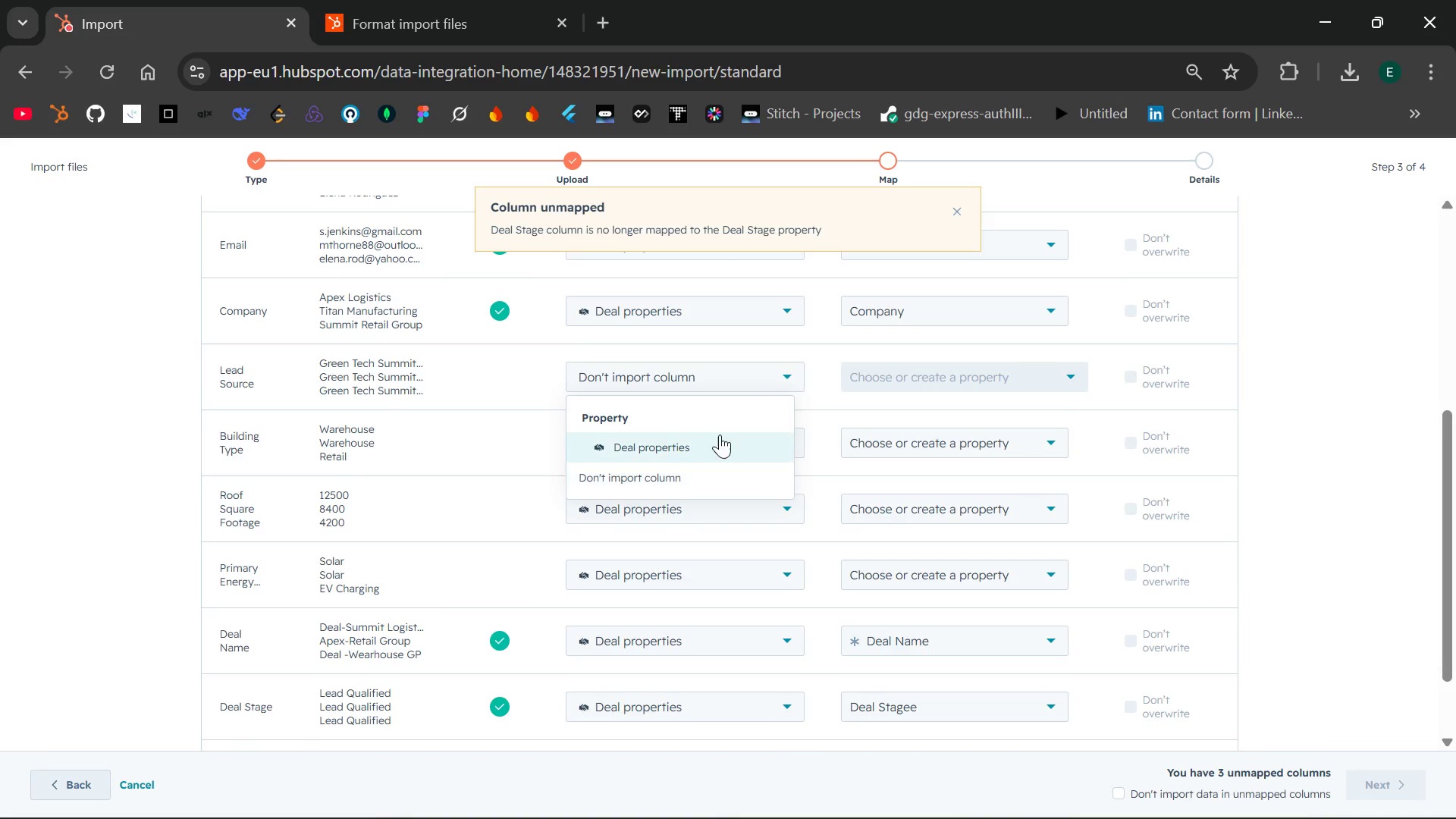 
left_click([718, 435])
 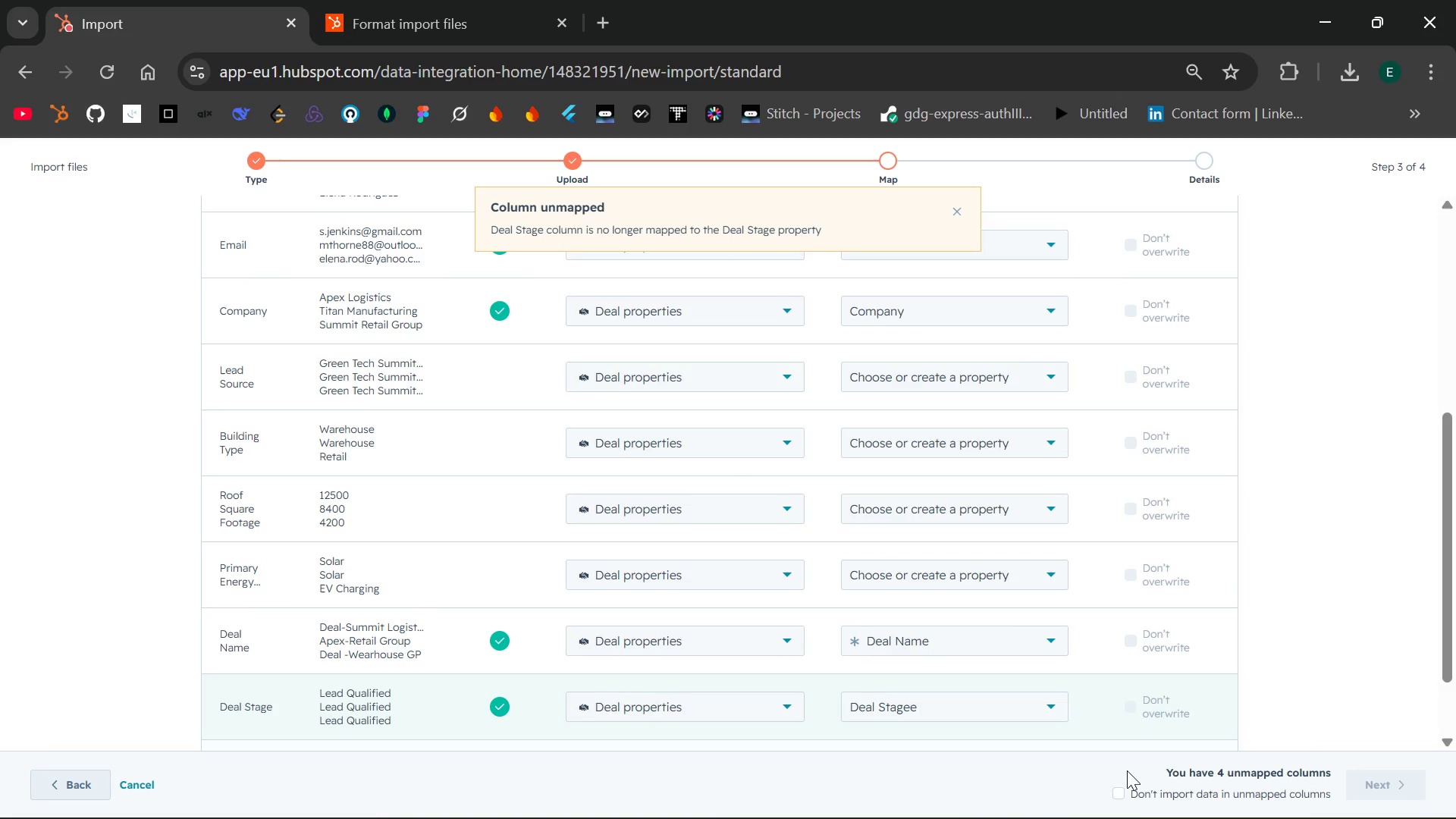 
left_click([1134, 793])
 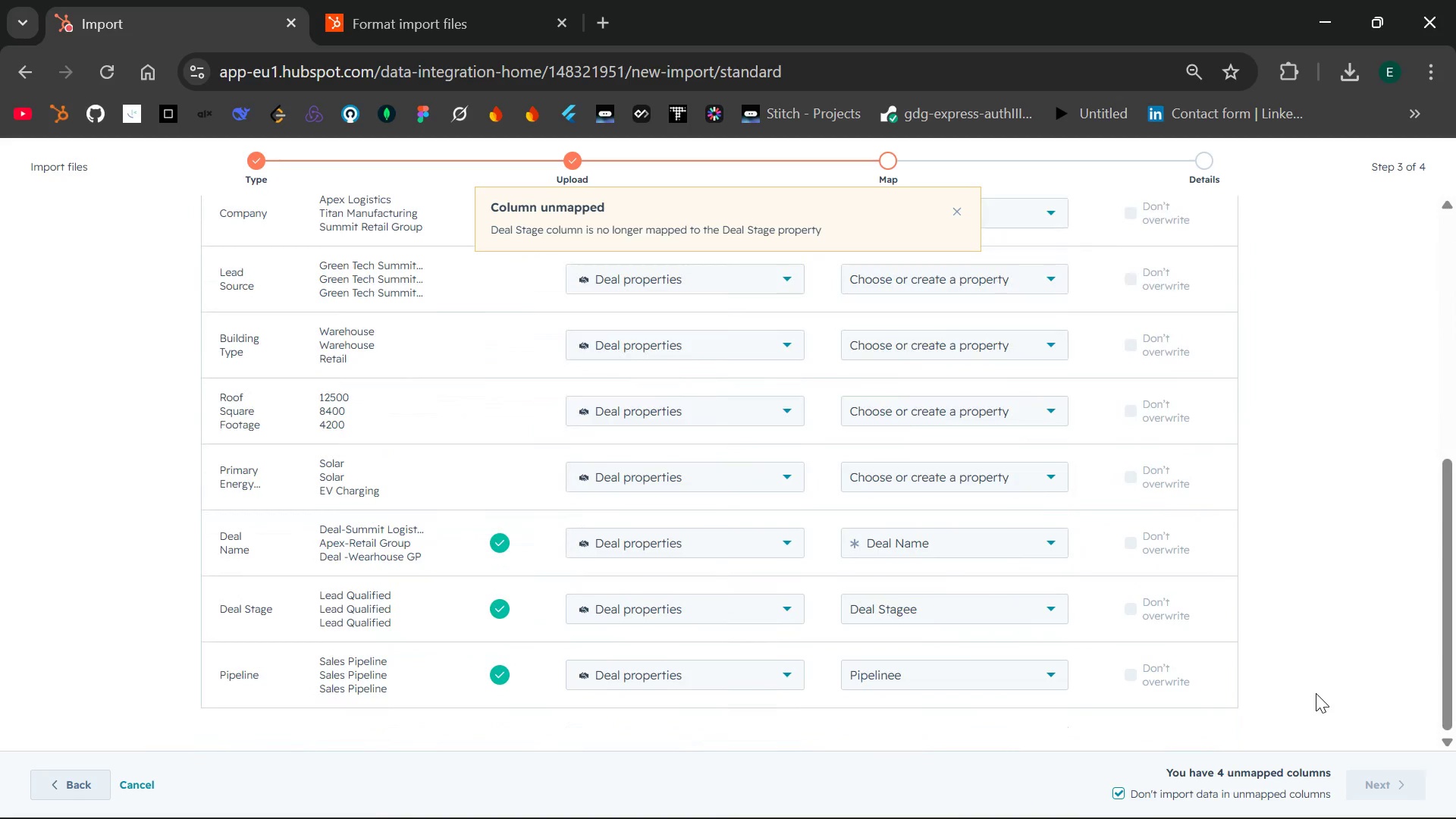 
wait(17.95)
 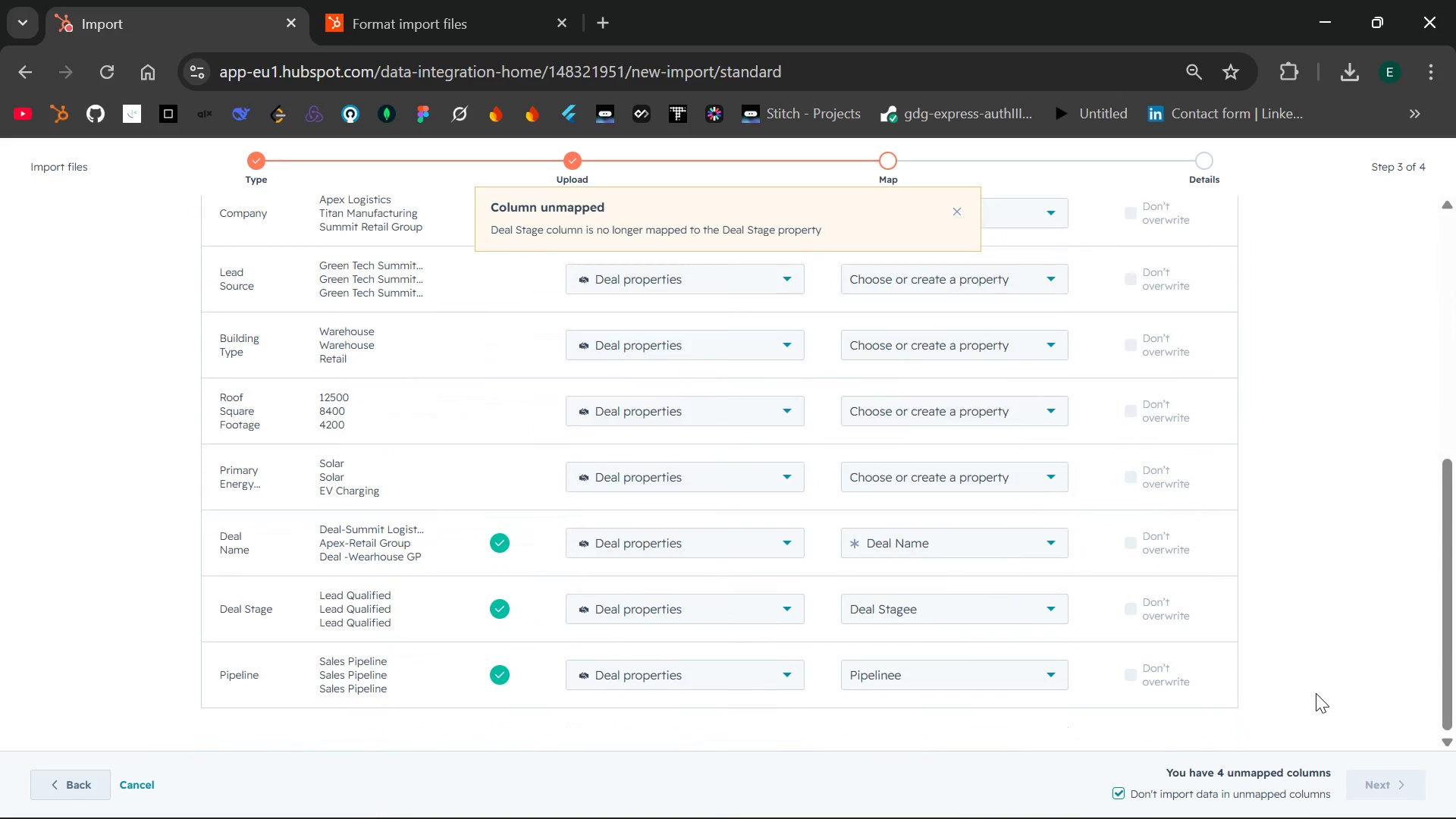 
left_click([960, 210])
 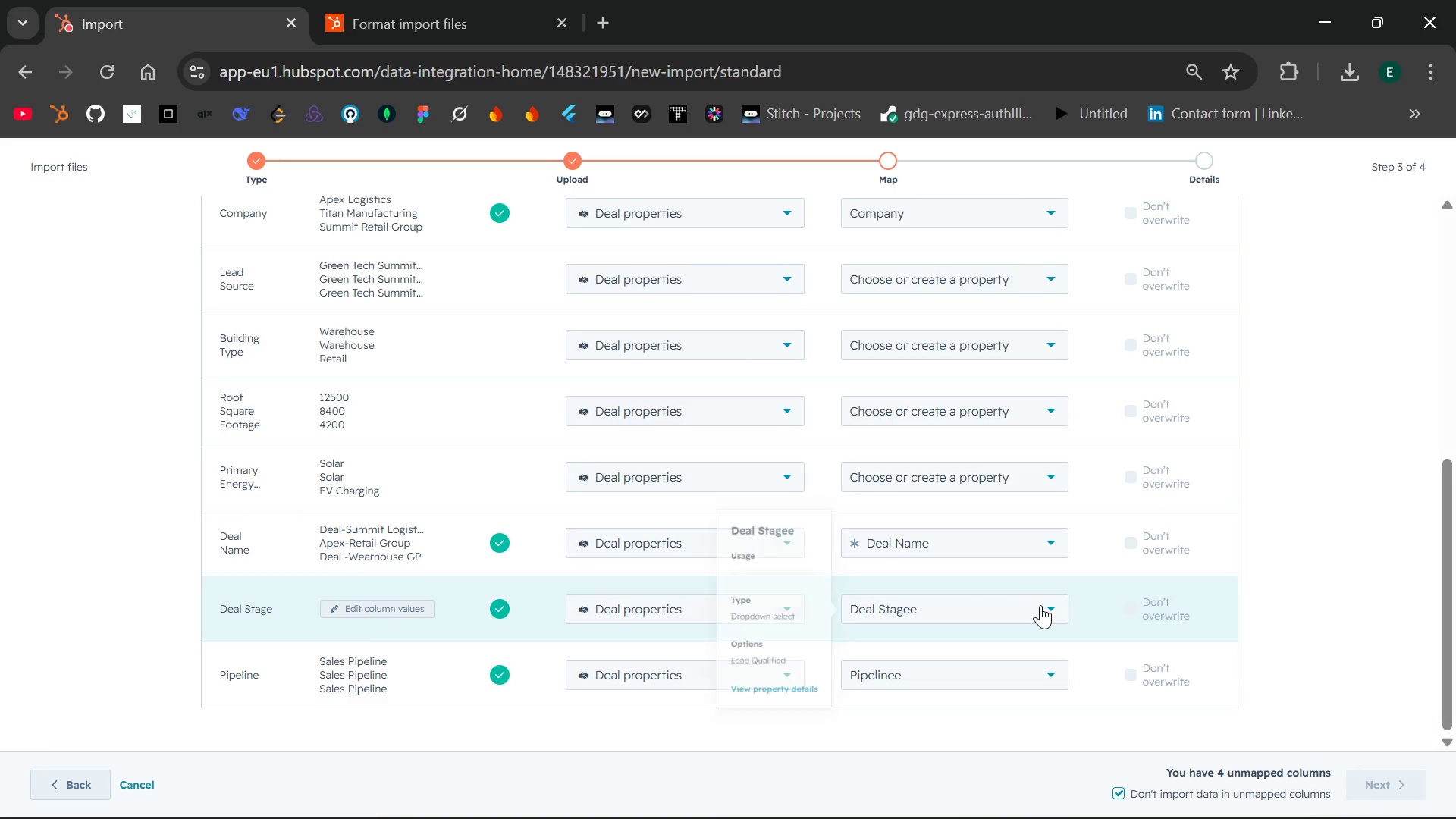 
left_click([1040, 605])
 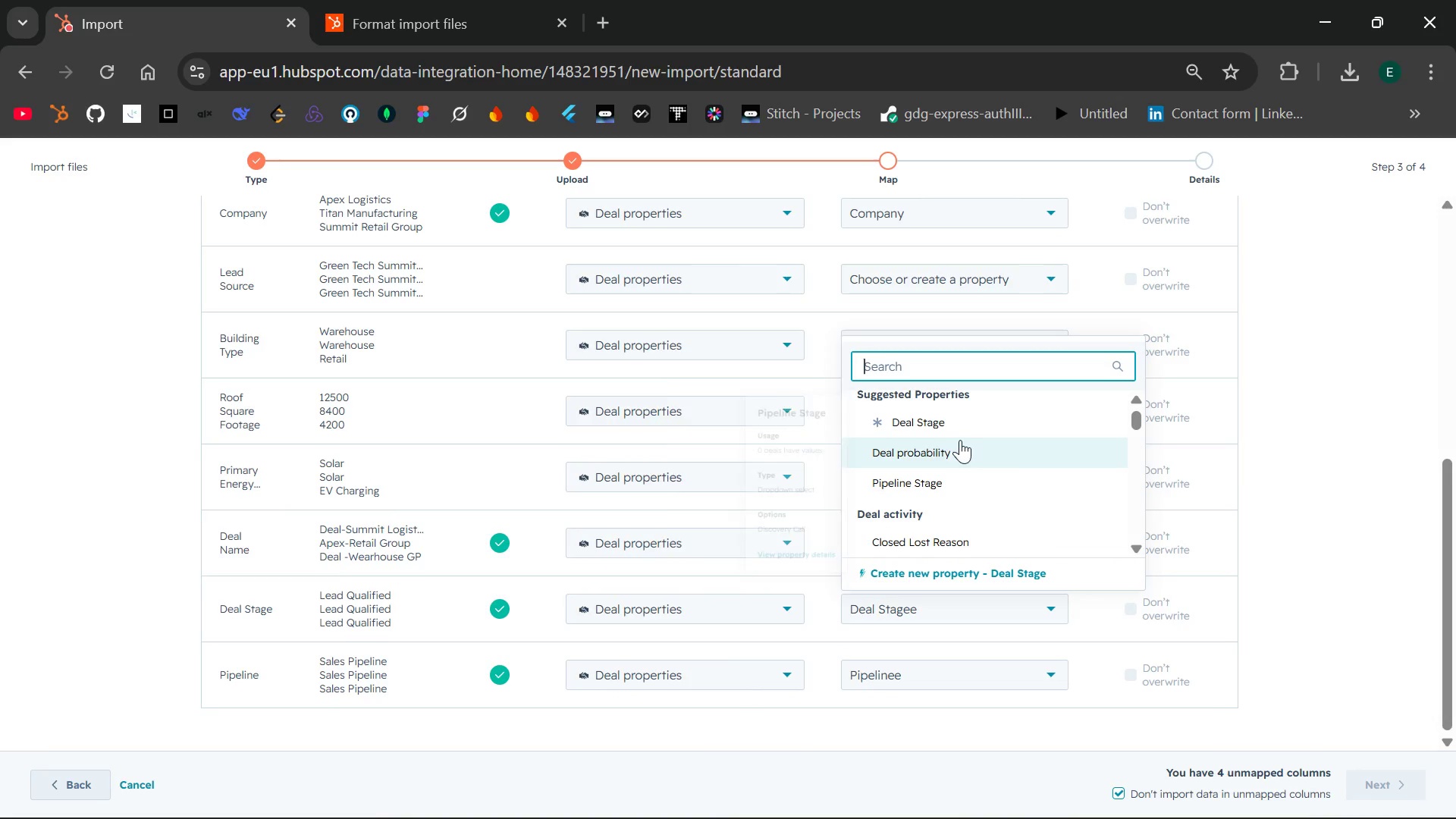 
left_click([952, 572])
 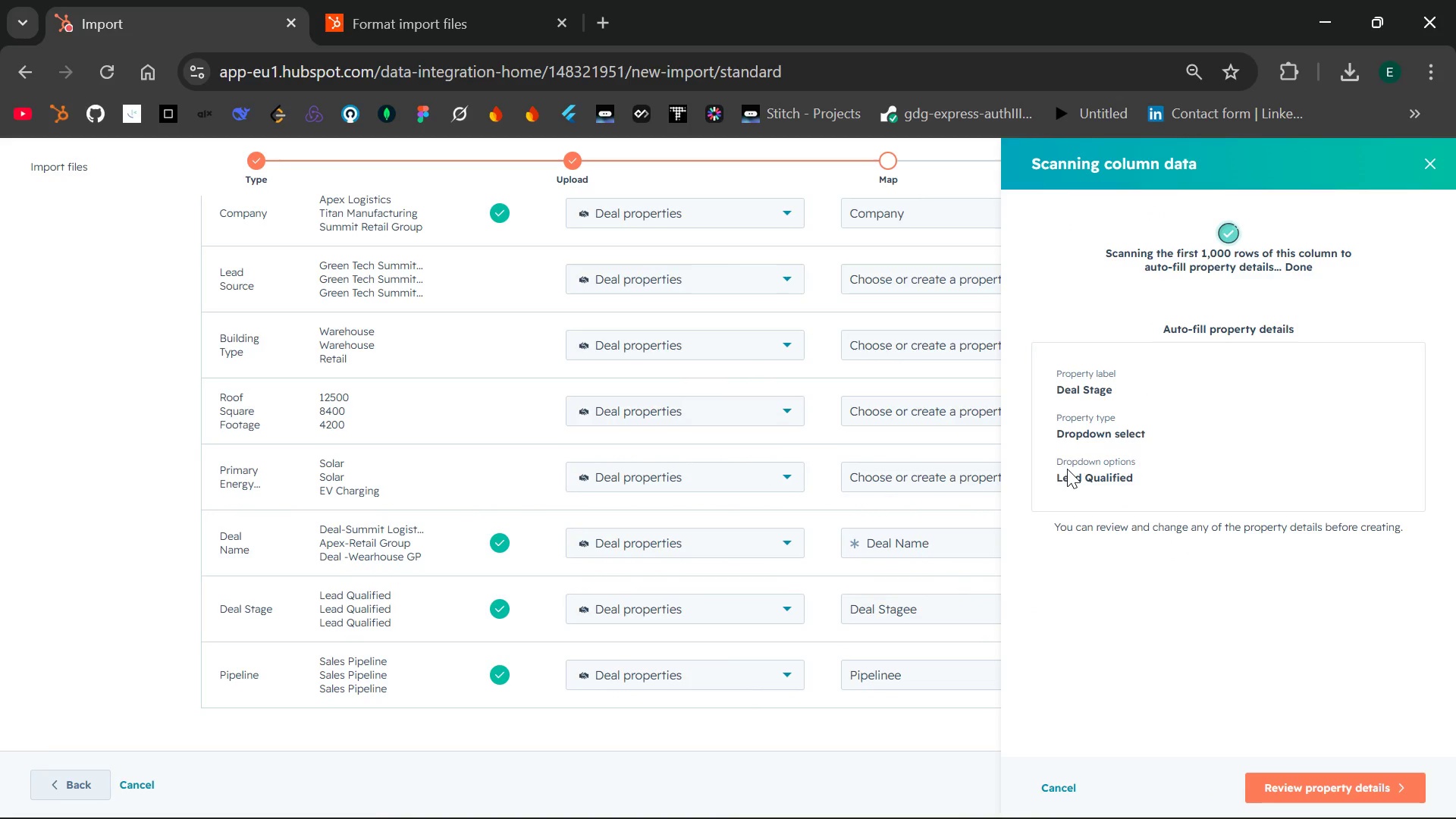 
left_click_drag(start_coordinate=[1057, 475], to_coordinate=[1147, 484])
 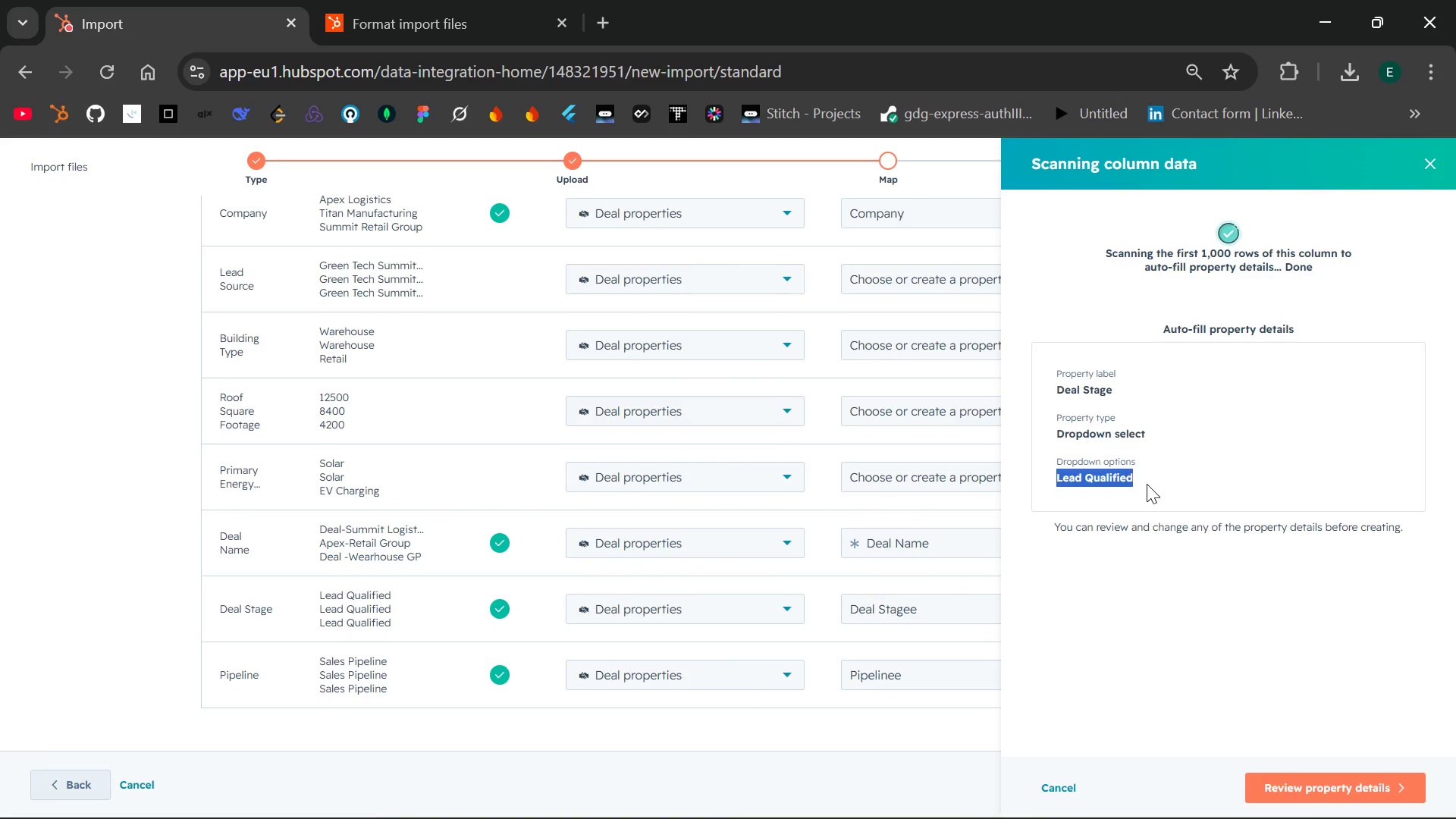 
key(Control+C)
 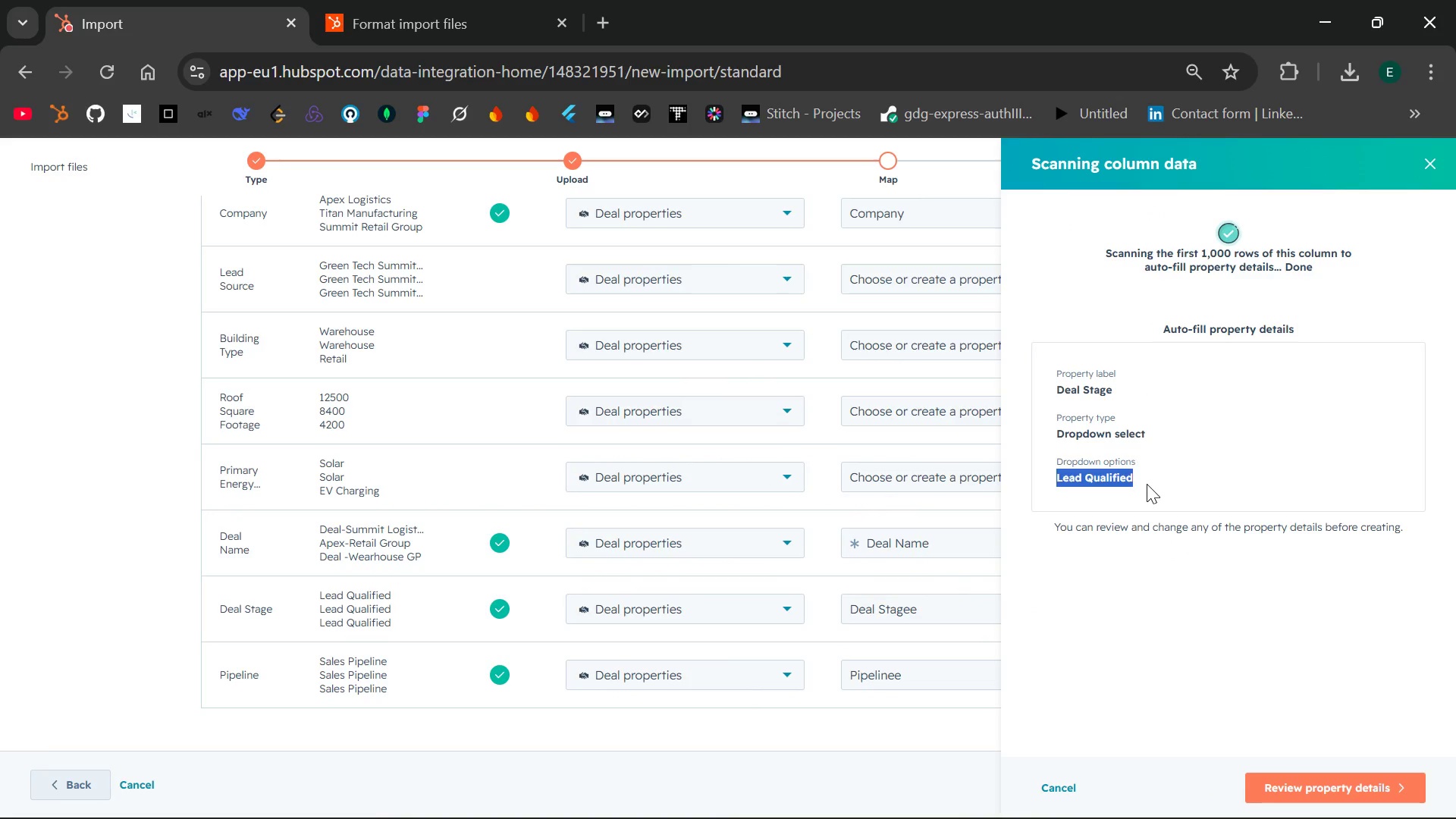 
left_click([1147, 484])
 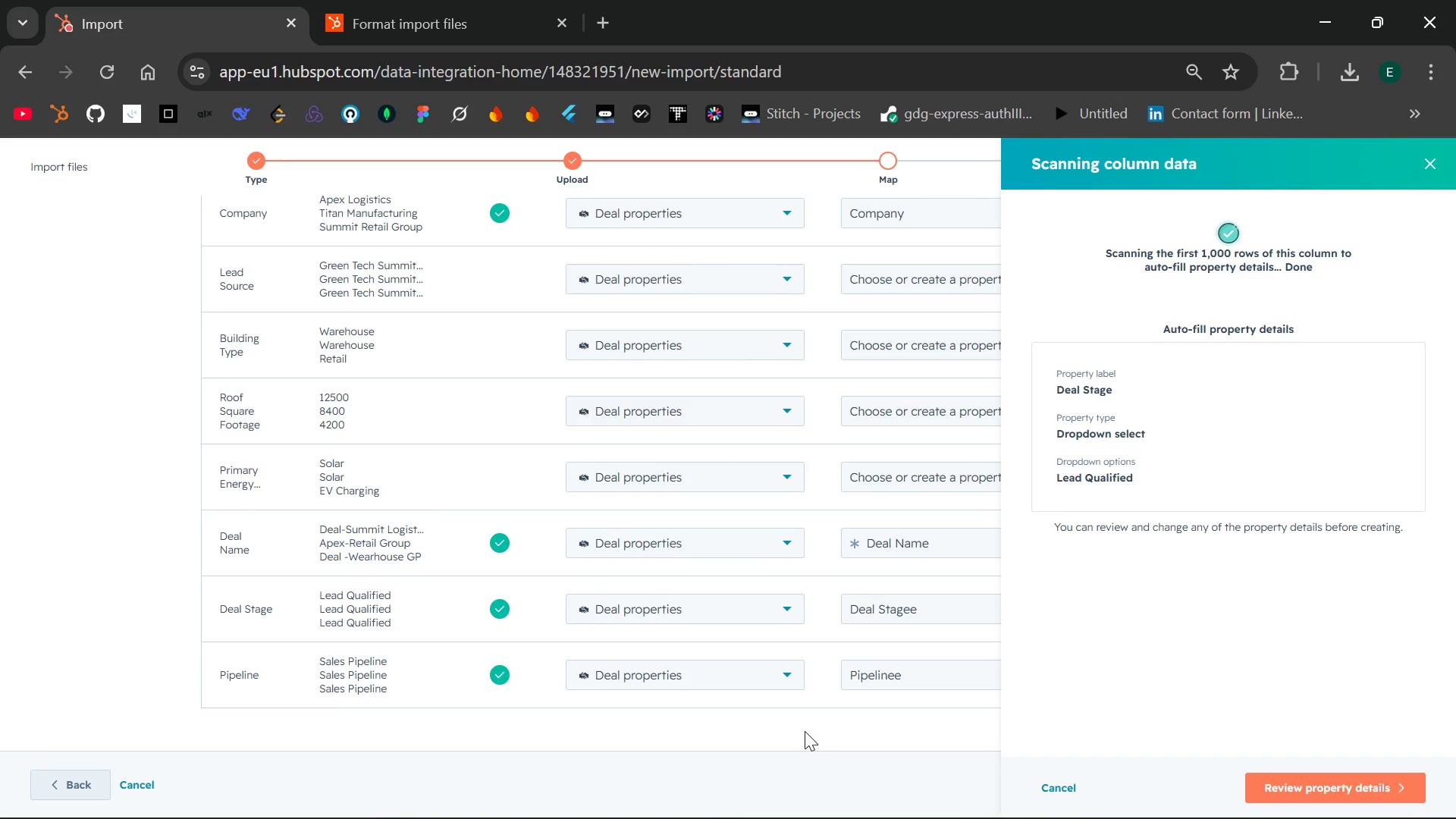 
left_click([805, 731])
 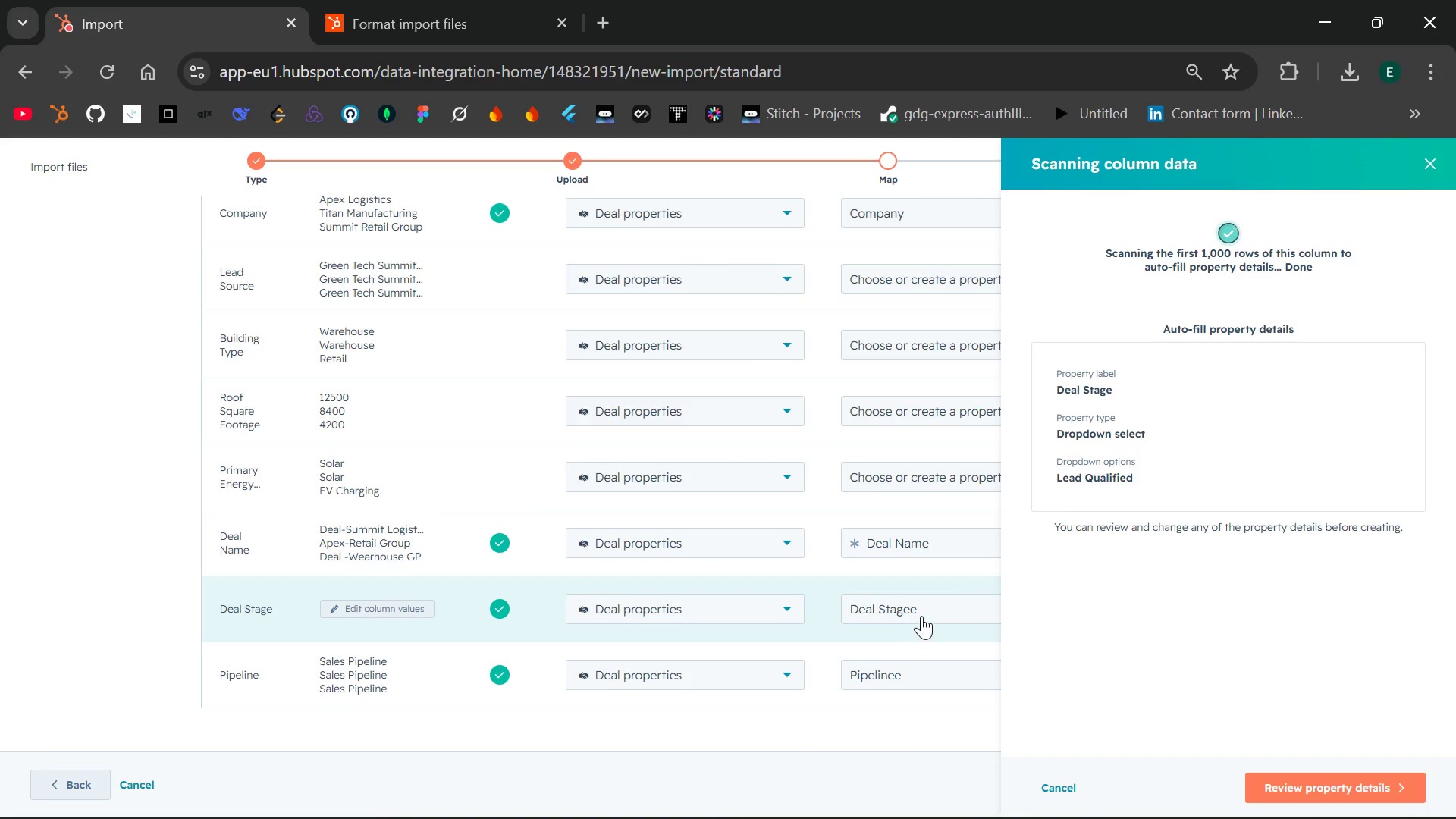 
left_click([922, 616])
 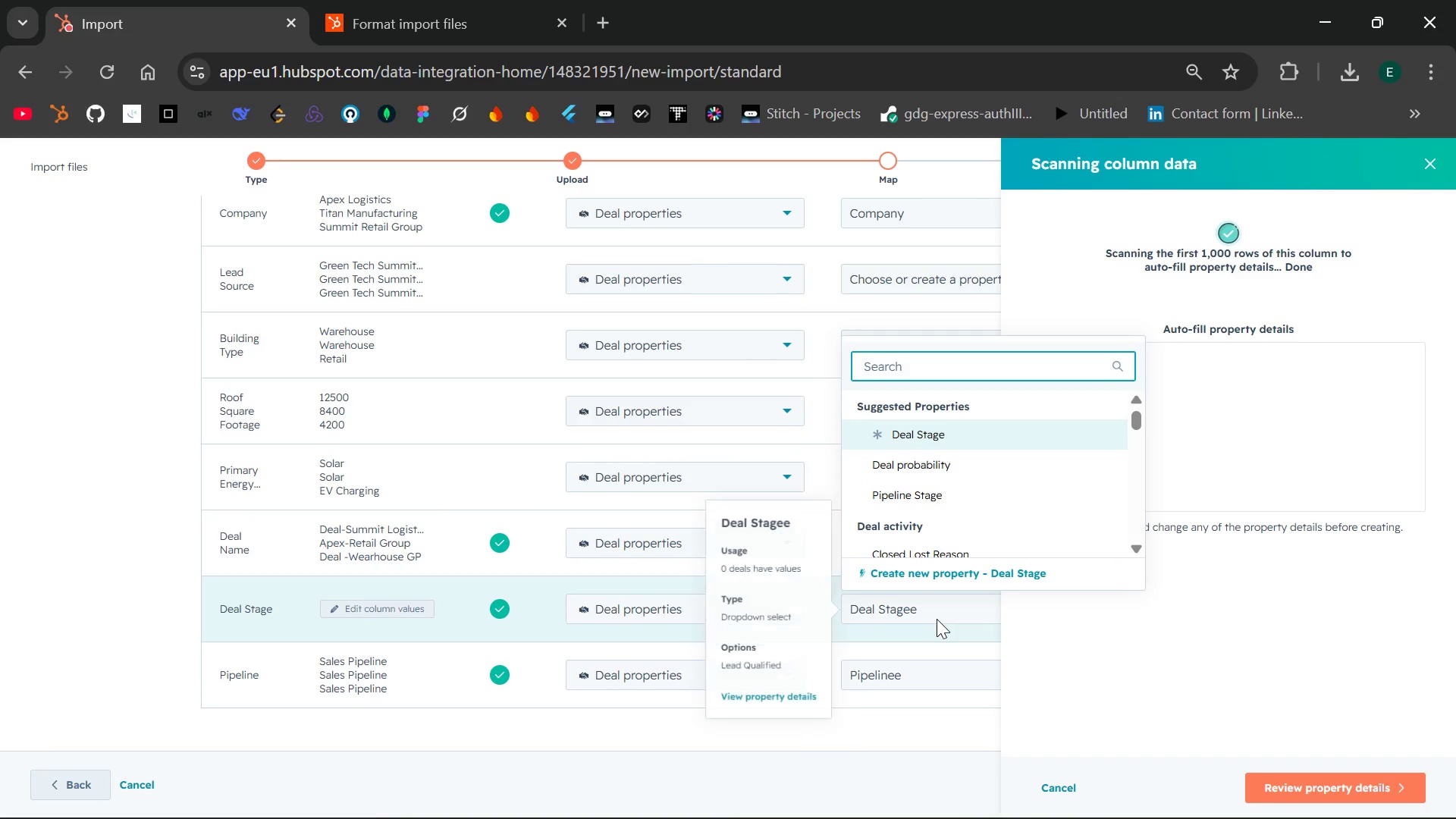 
left_click([964, 441])
 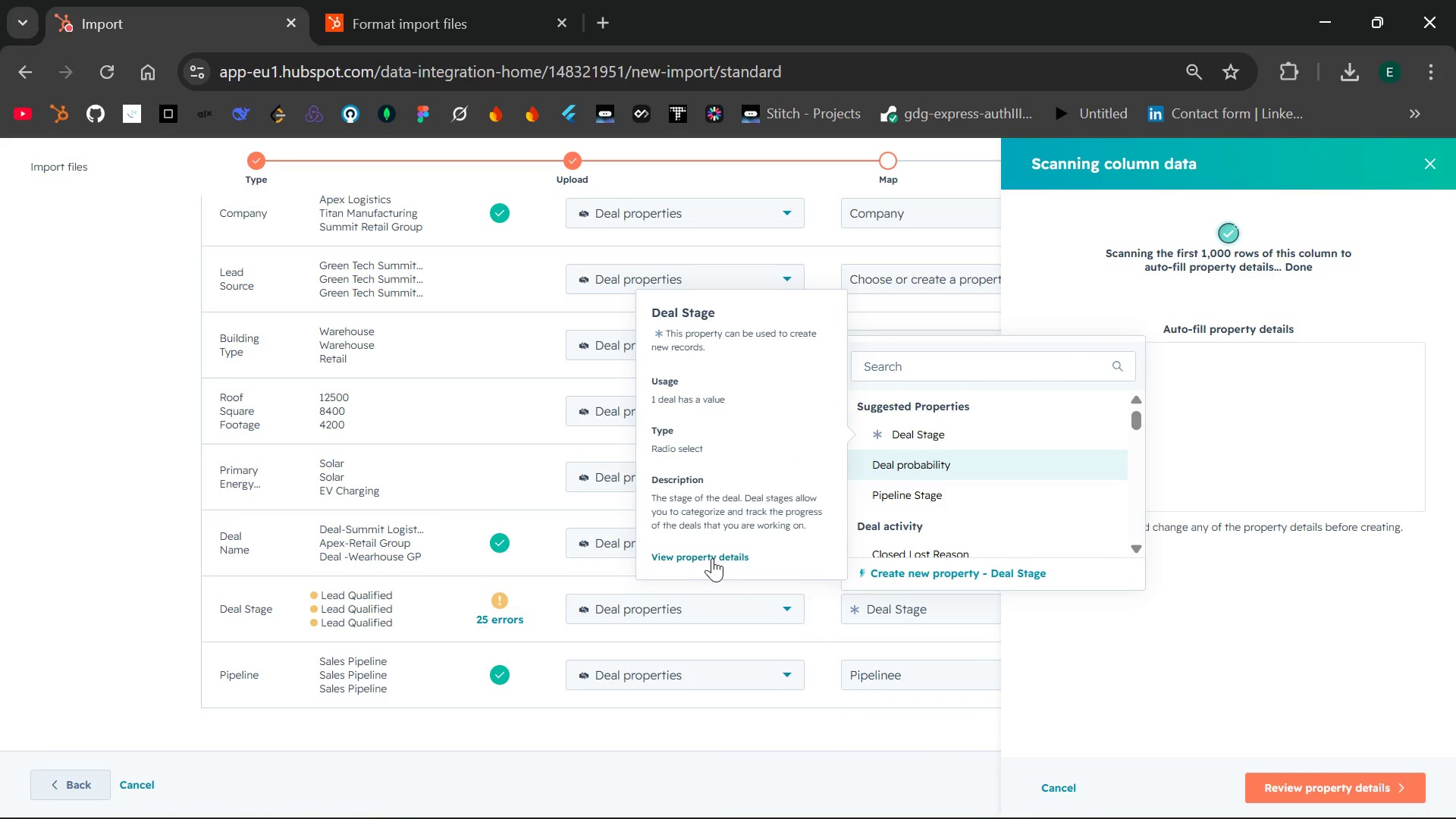 
left_click([711, 558])
 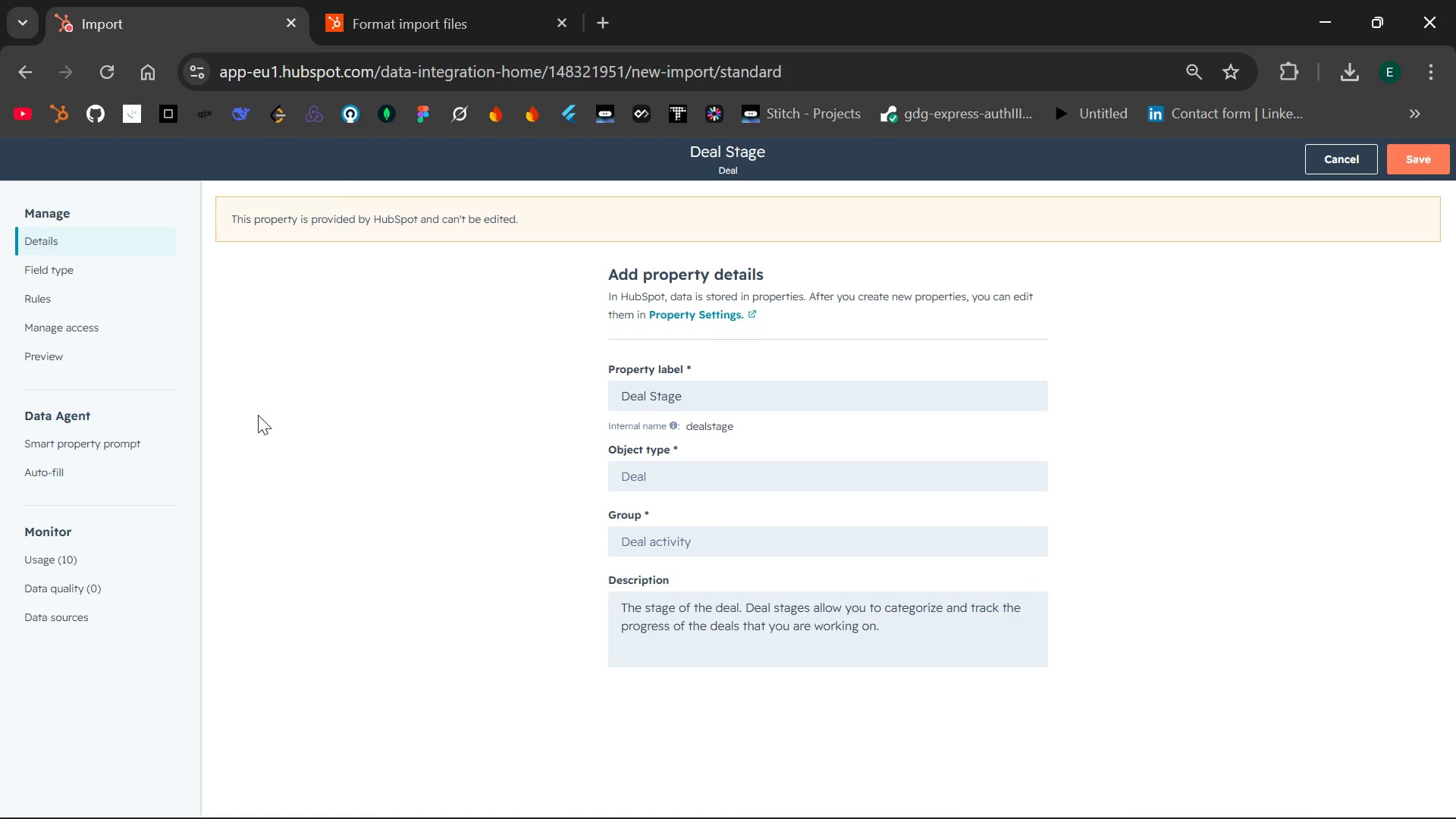 
left_click([55, 268])
 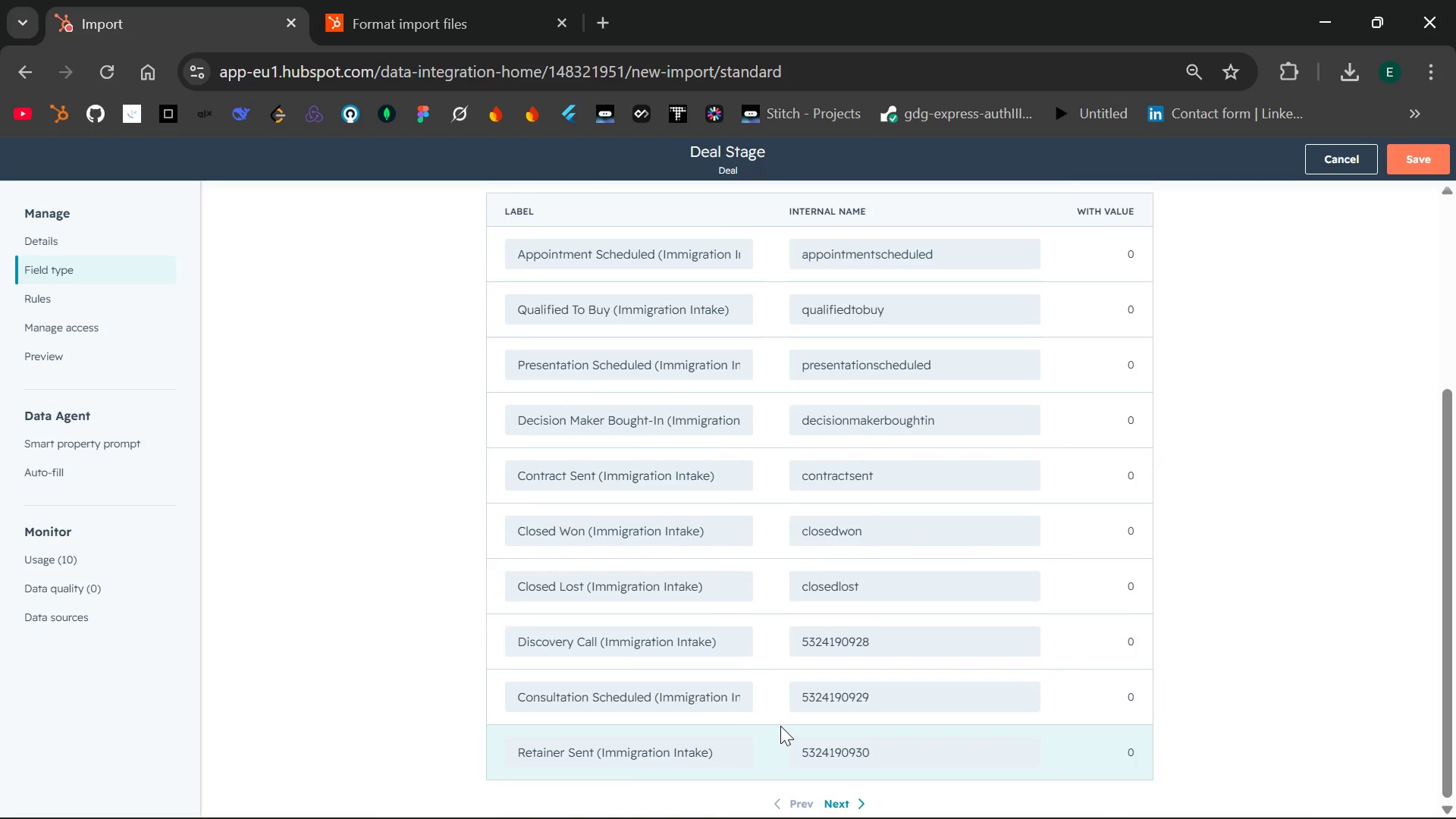 
wait(8.73)
 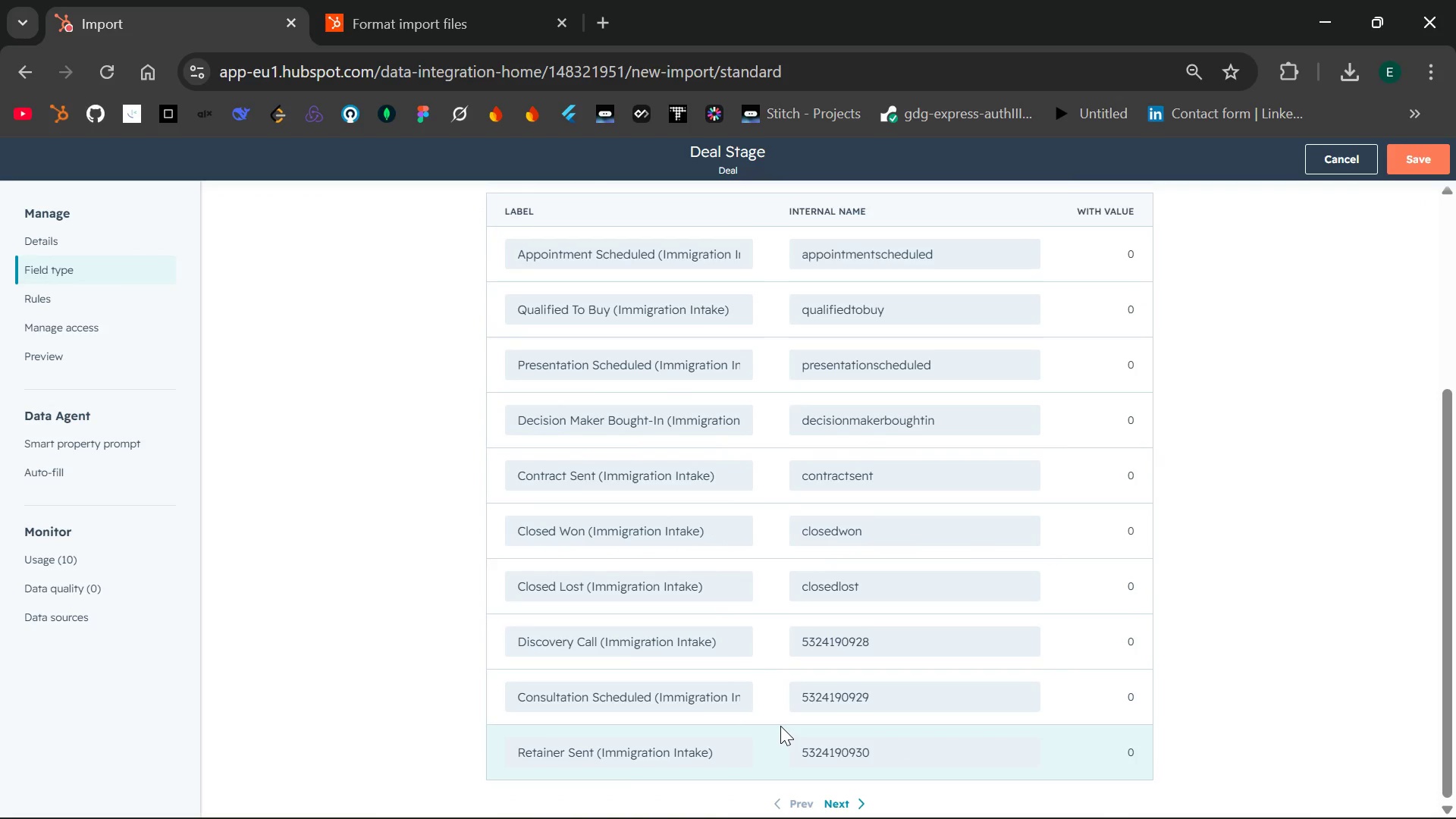 
left_click([833, 806])
 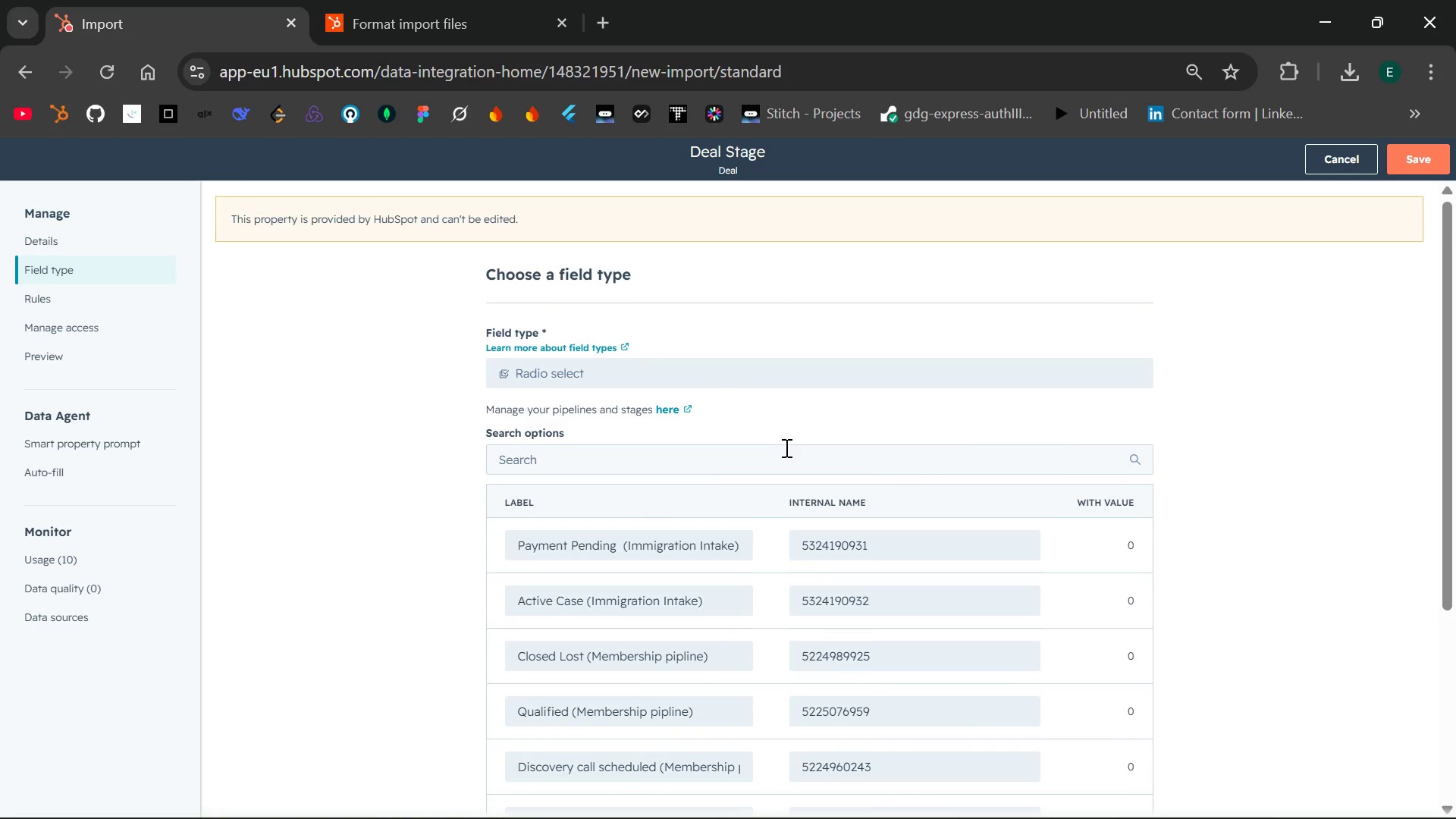 
wait(14.08)
 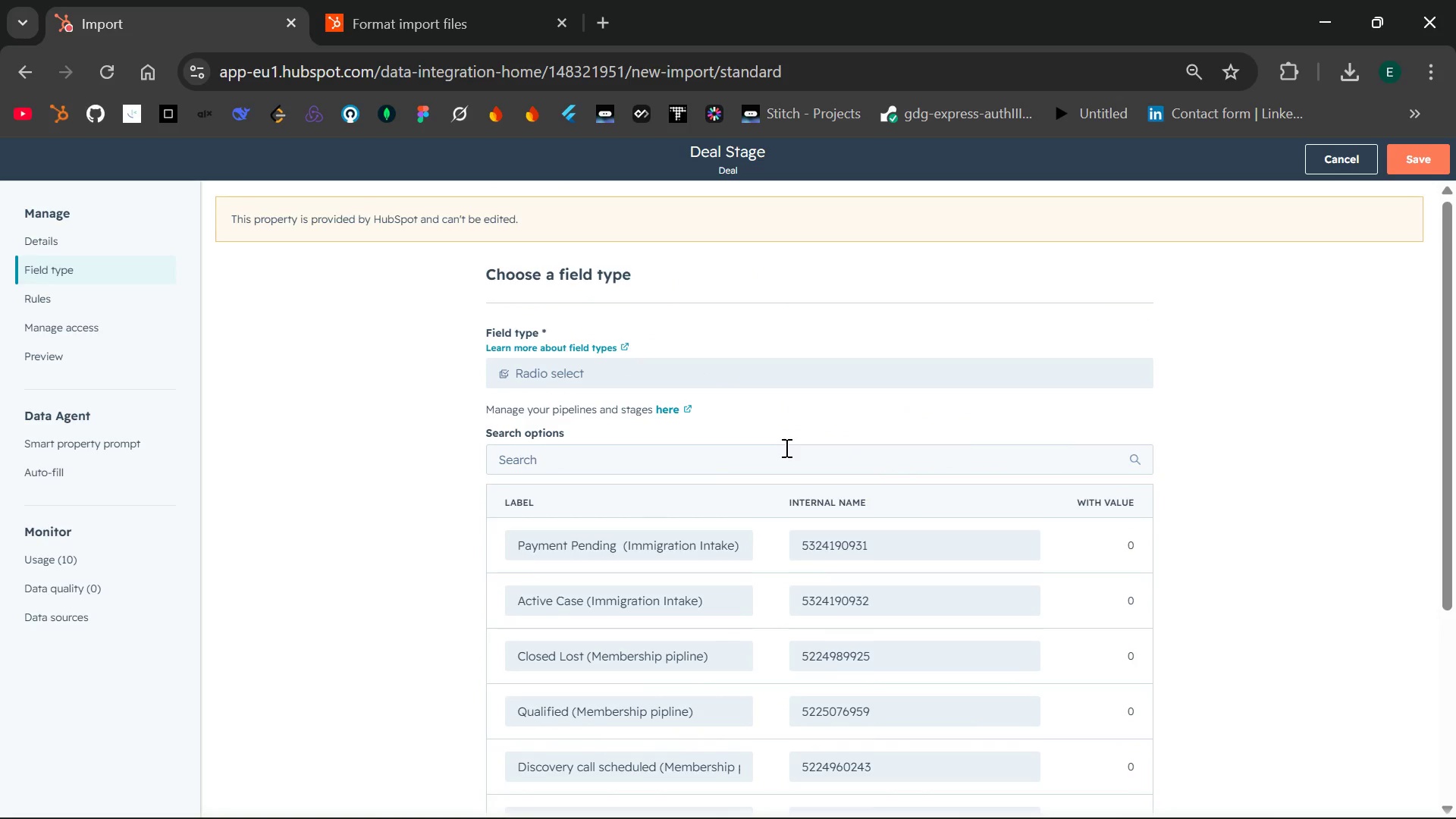 
left_click([1408, 146])
 